 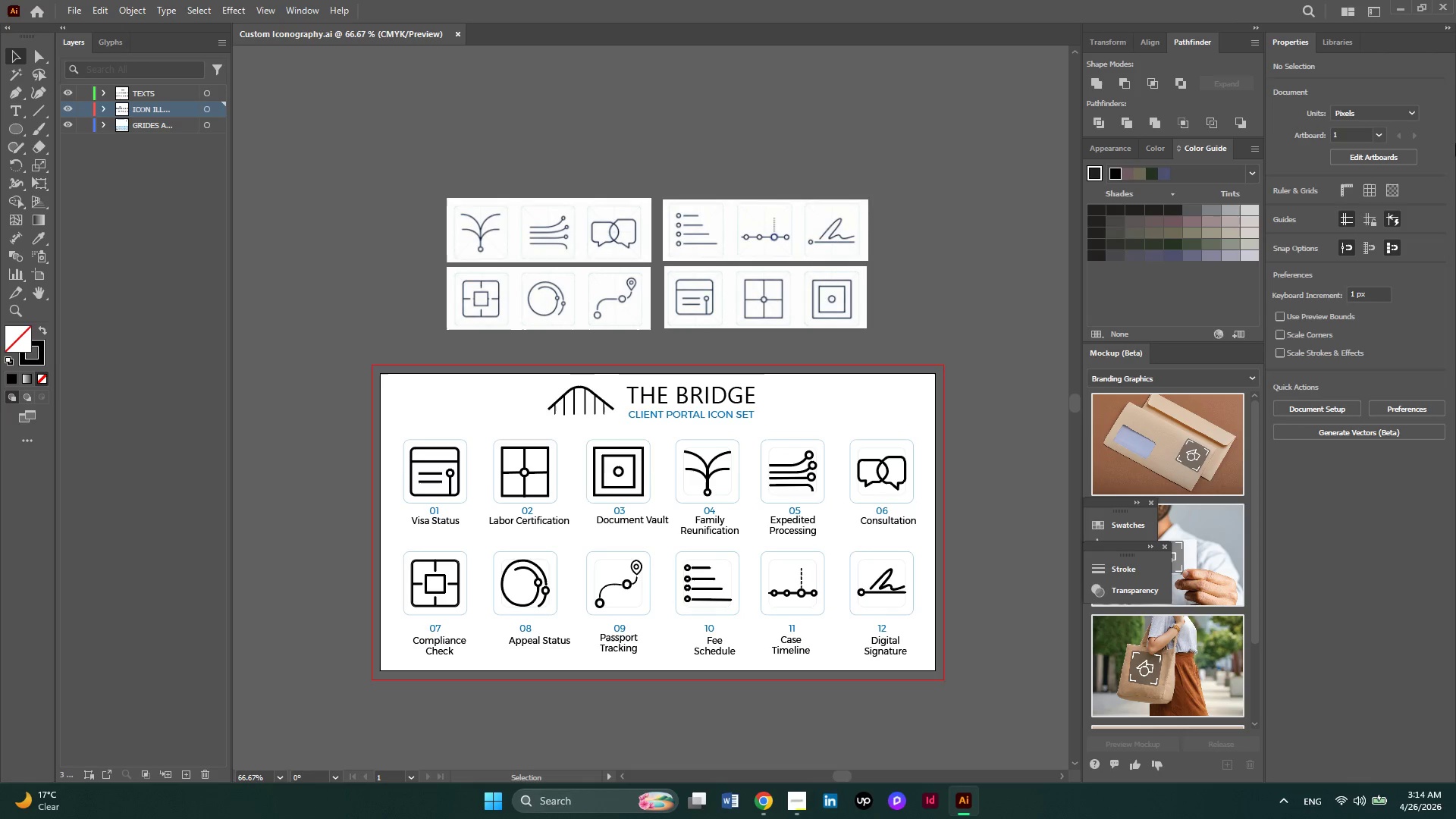 
left_click([1367, 161])
 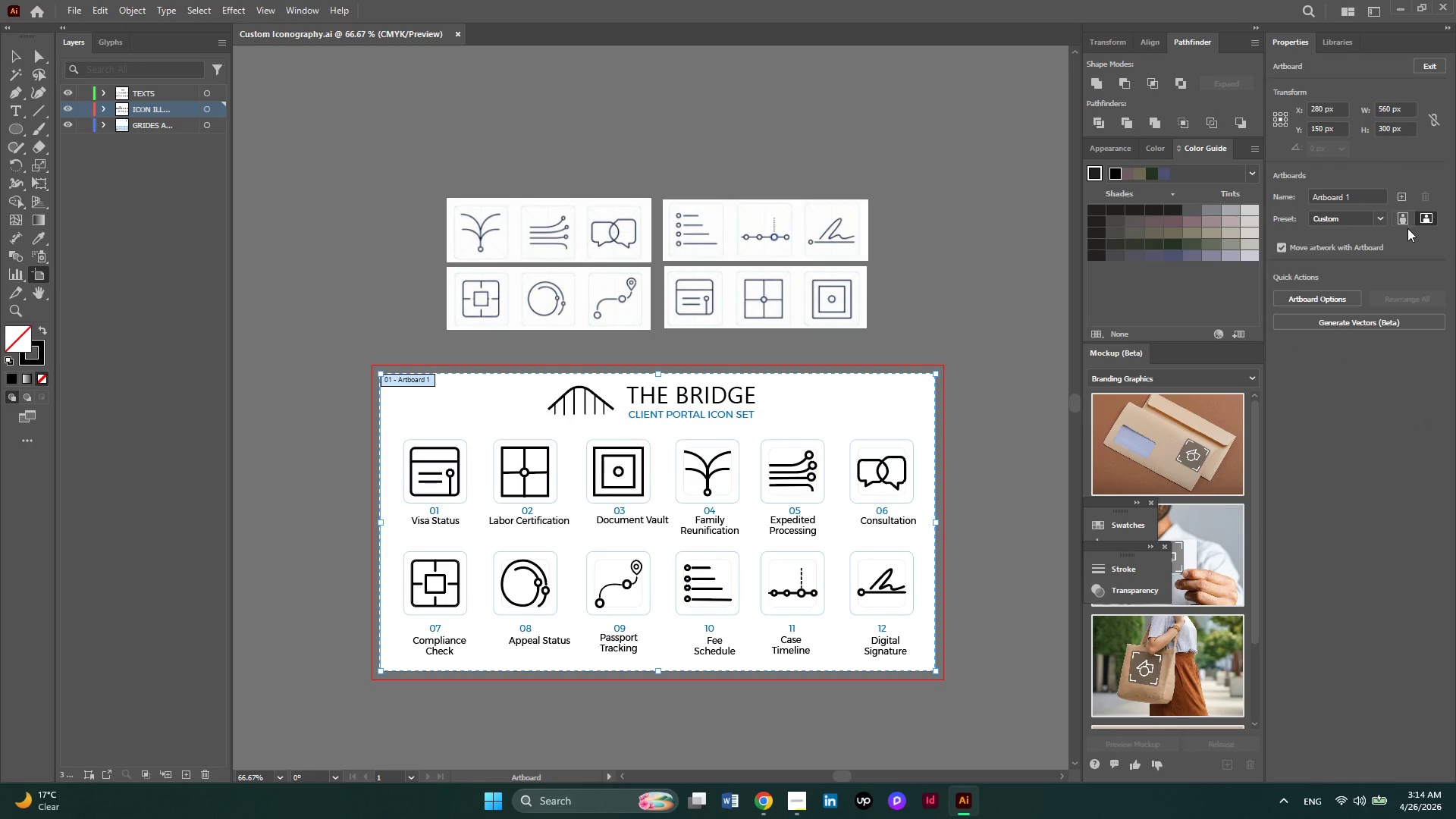 
left_click([1400, 200])
 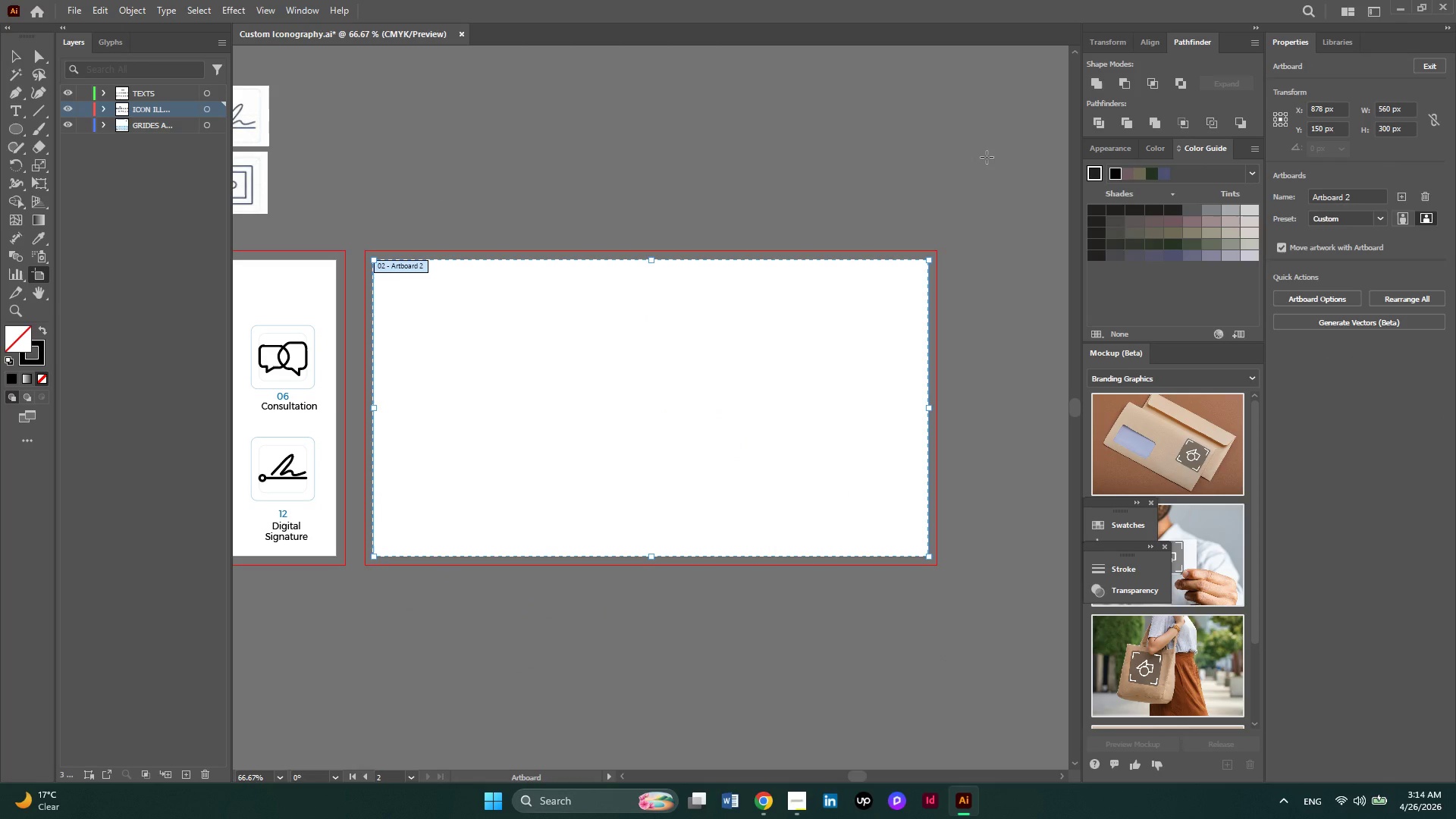 
hold_key(key=AltLeft, duration=0.72)
scroll: coordinate [923, 146], scroll_direction: down, amount: 2.0
 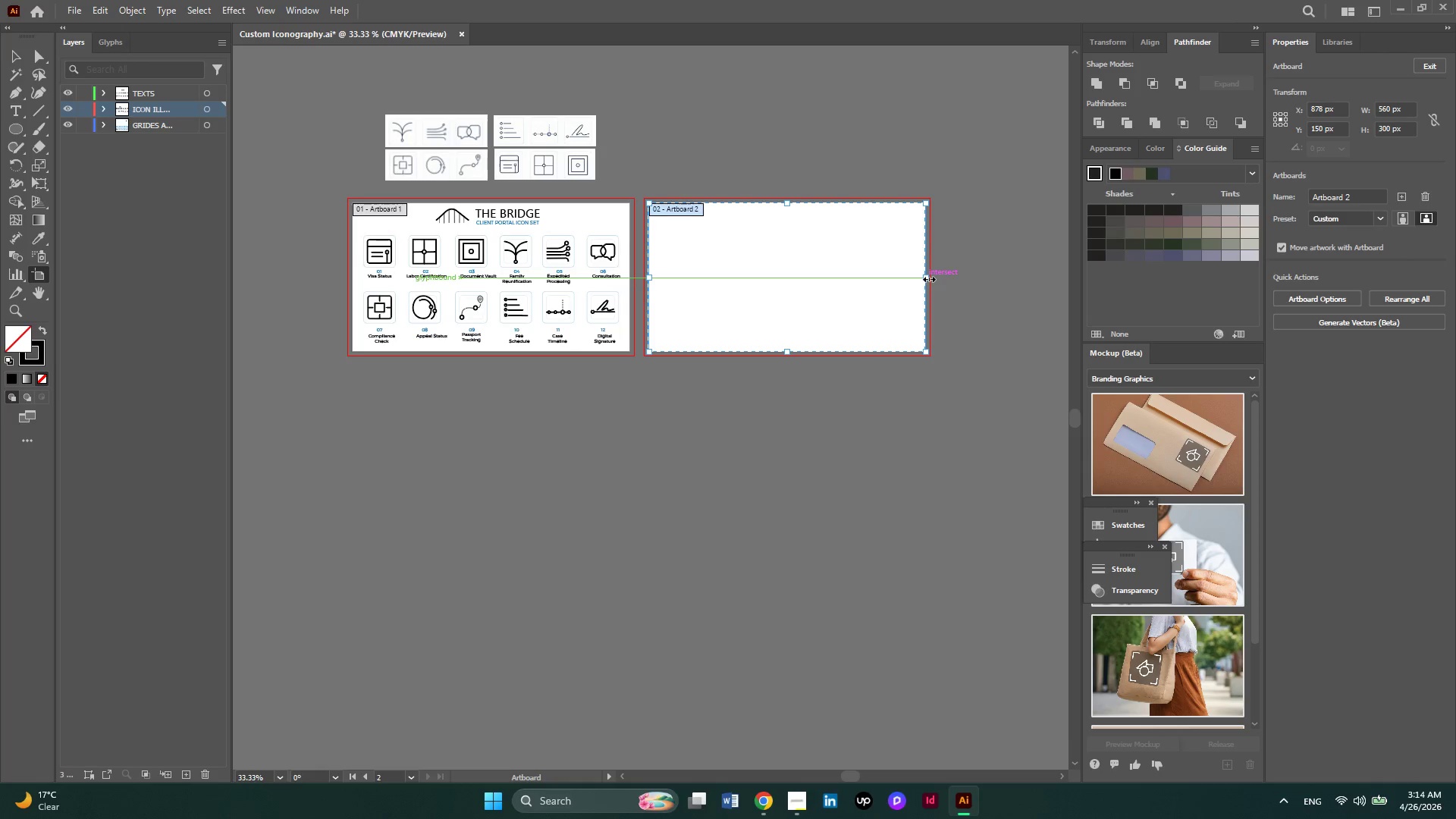 
left_click_drag(start_coordinate=[927, 278], to_coordinate=[783, 278])
 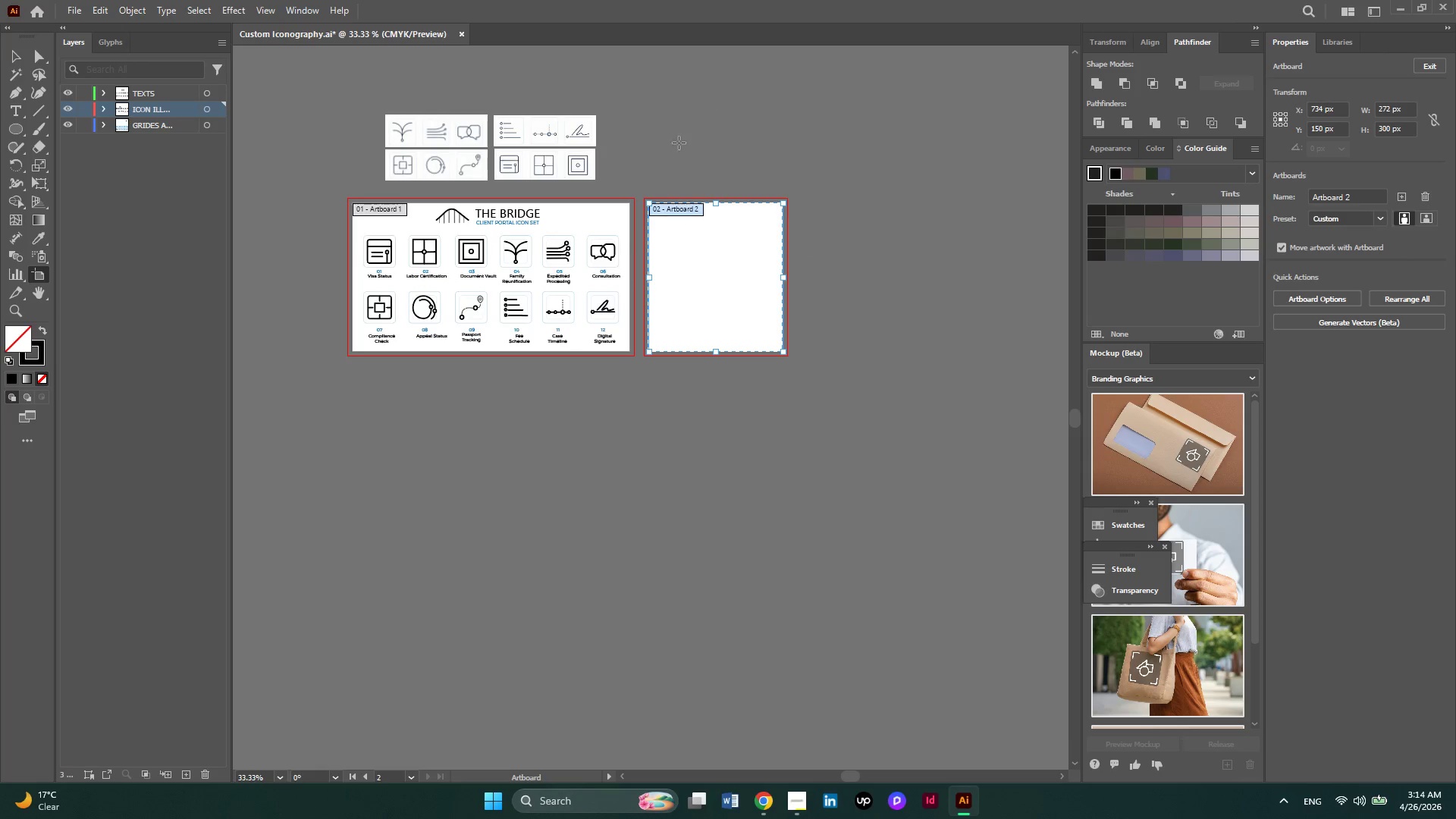 
hold_key(key=AltLeft, duration=0.41)
scroll: coordinate [651, 190], scroll_direction: up, amount: 1.0
 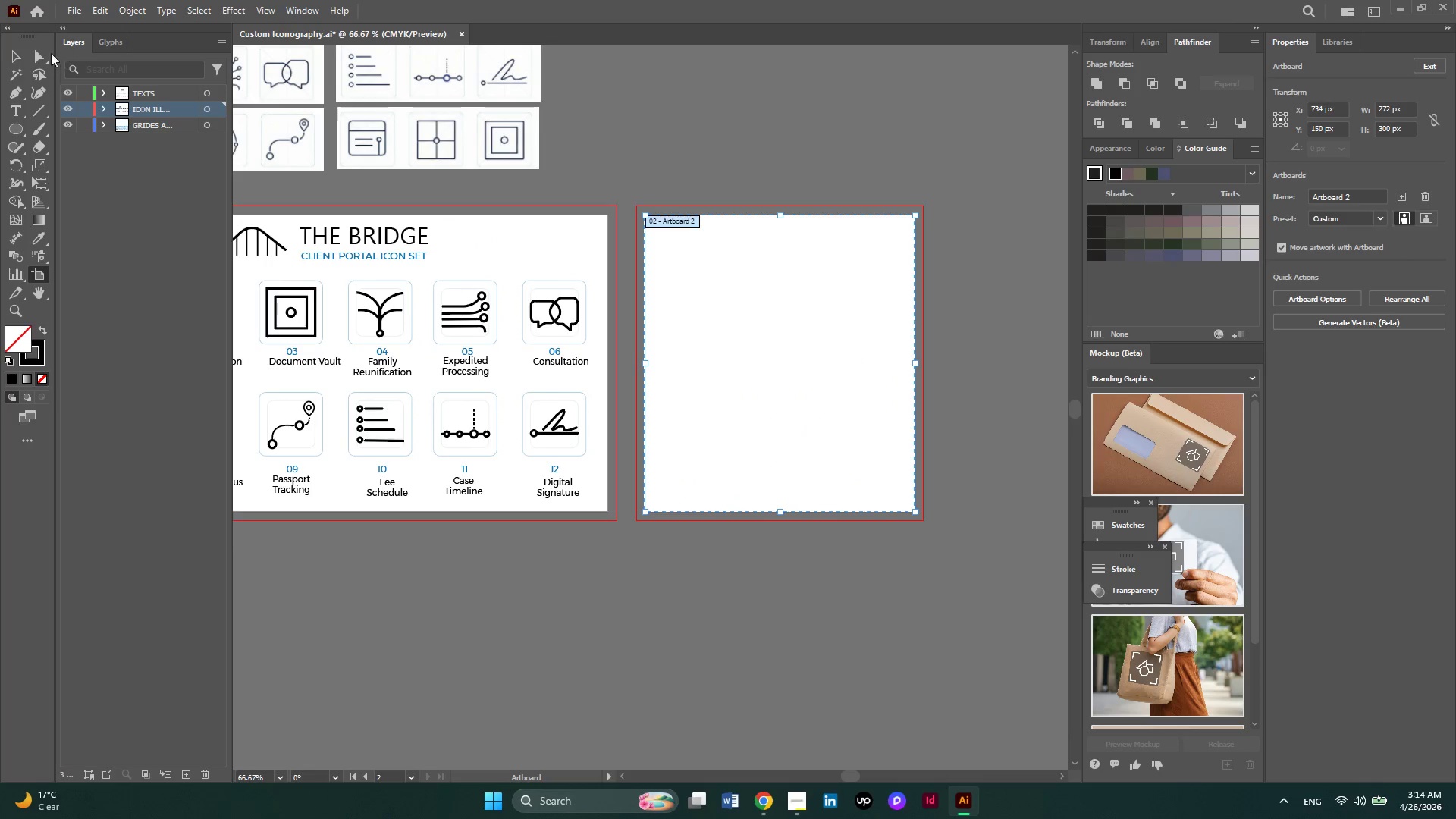 
left_click([21, 52])
 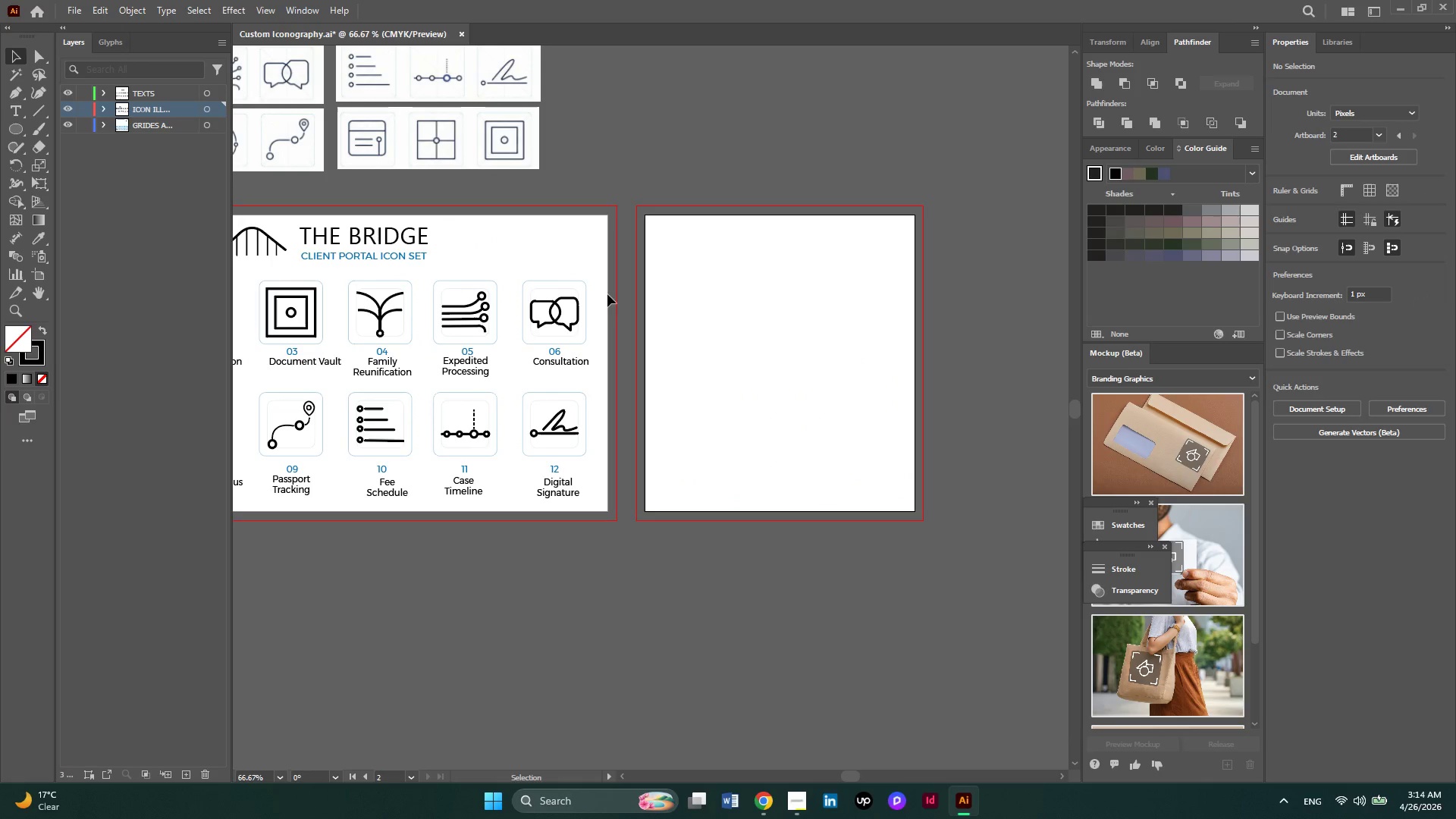 
hold_key(key=AltLeft, duration=0.41)
scroll: coordinate [588, 314], scroll_direction: up, amount: 2.0
 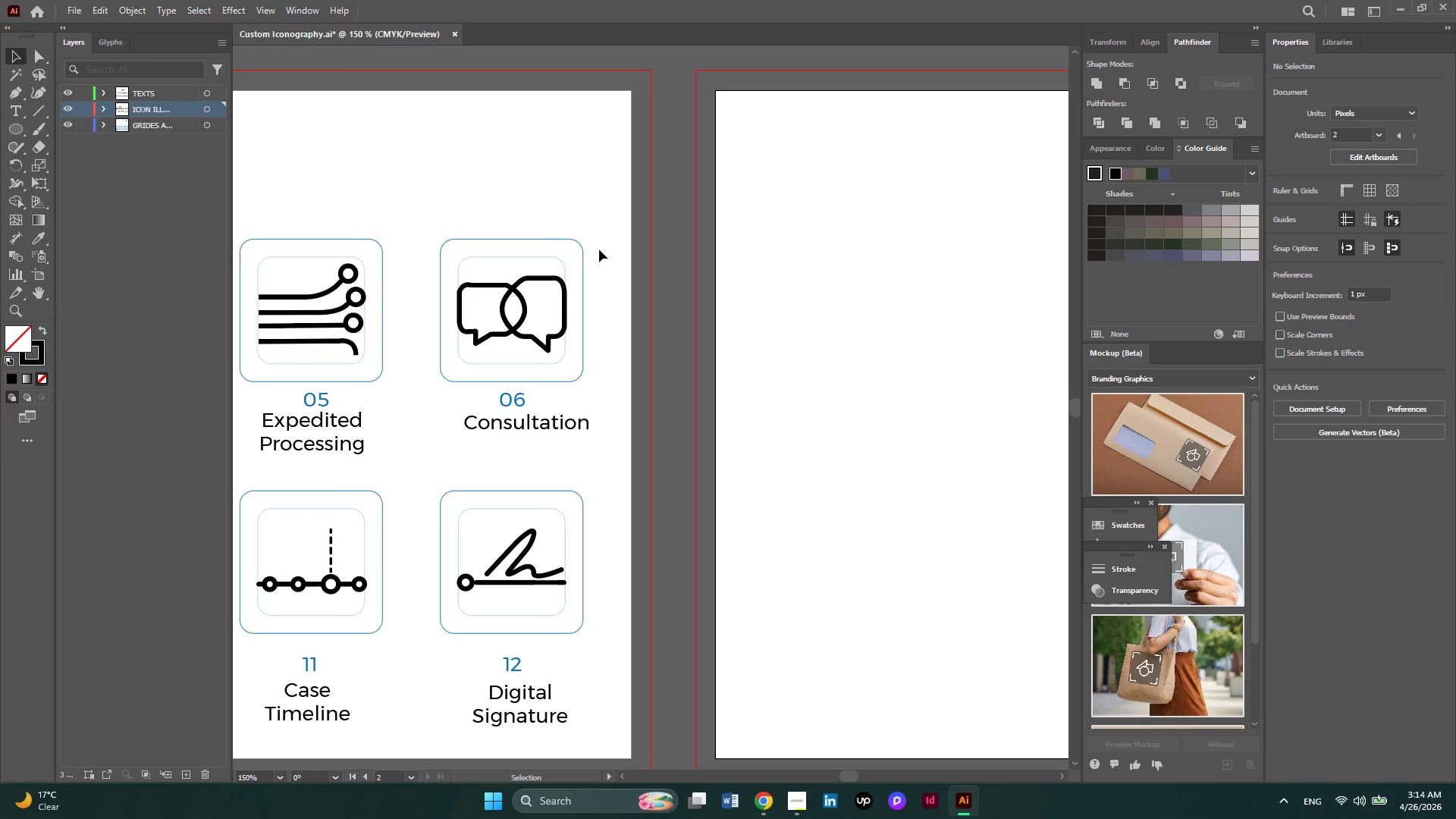 
left_click_drag(start_coordinate=[599, 249], to_coordinate=[504, 231])
 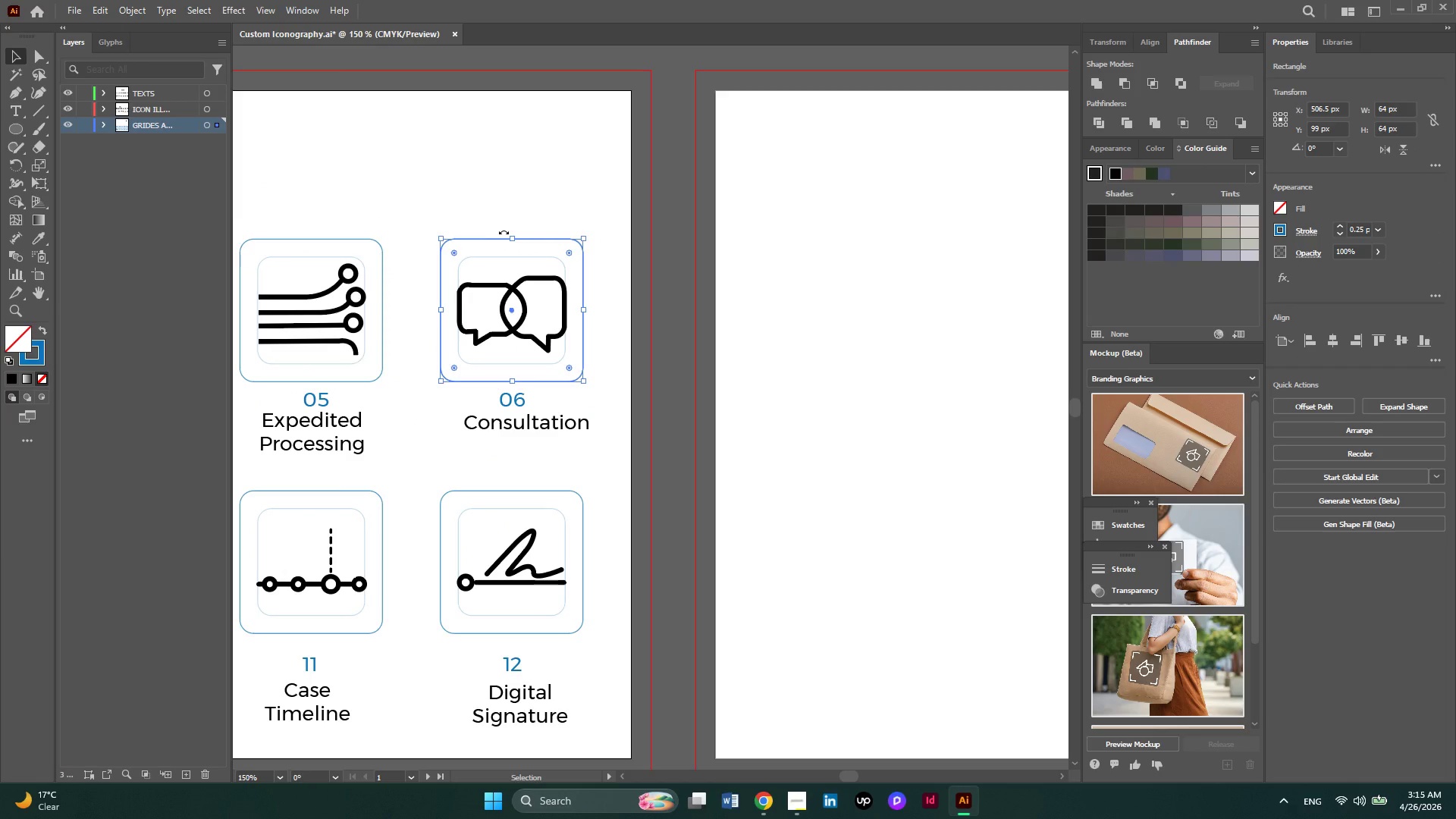 
hold_key(key=AltLeft, duration=0.55)
scroll: coordinate [453, 206], scroll_direction: none, amount: 0.0
 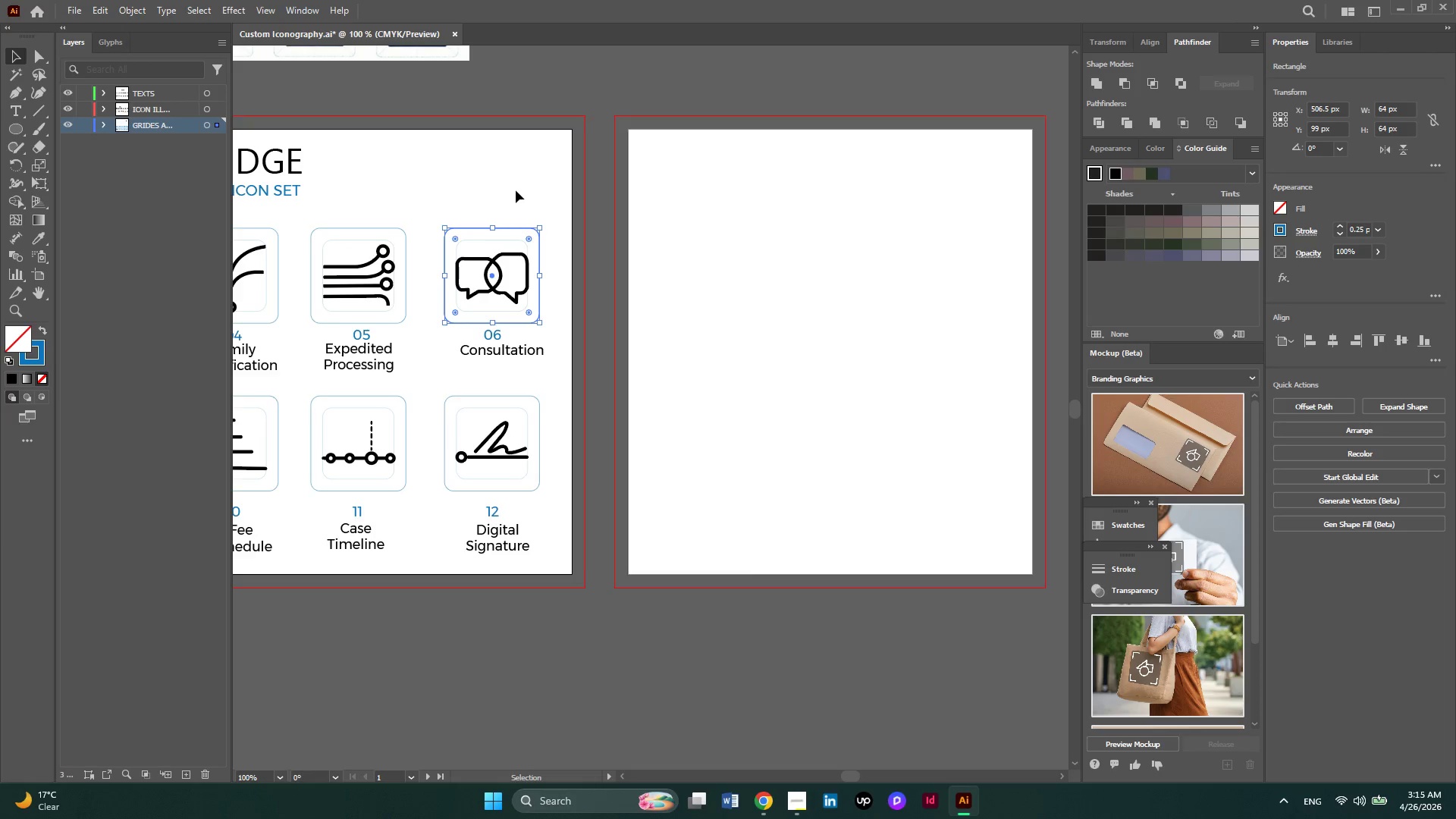 
left_click_drag(start_coordinate=[516, 197], to_coordinate=[504, 250])
 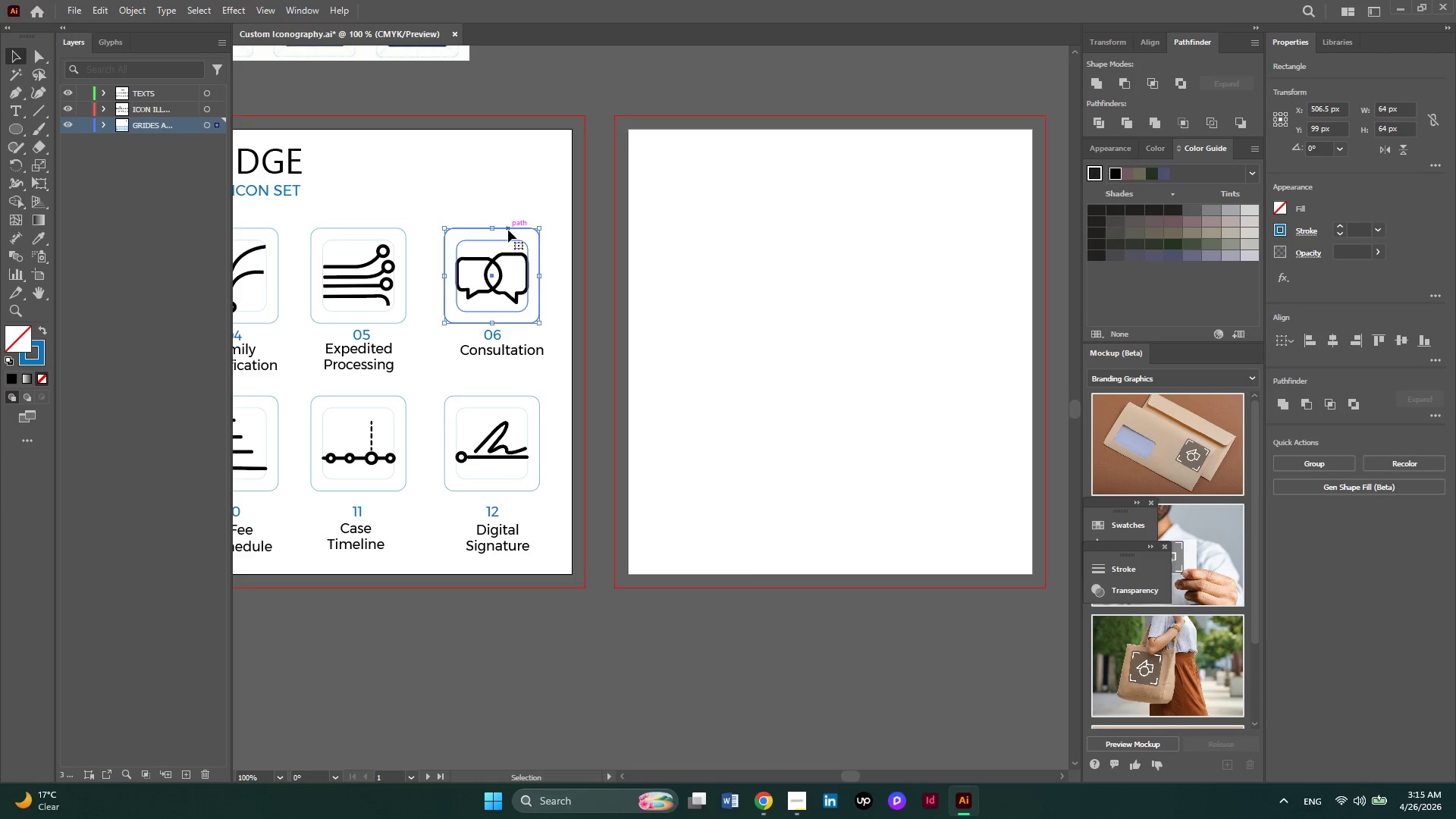 
hold_key(key=AltLeft, duration=2.69)
 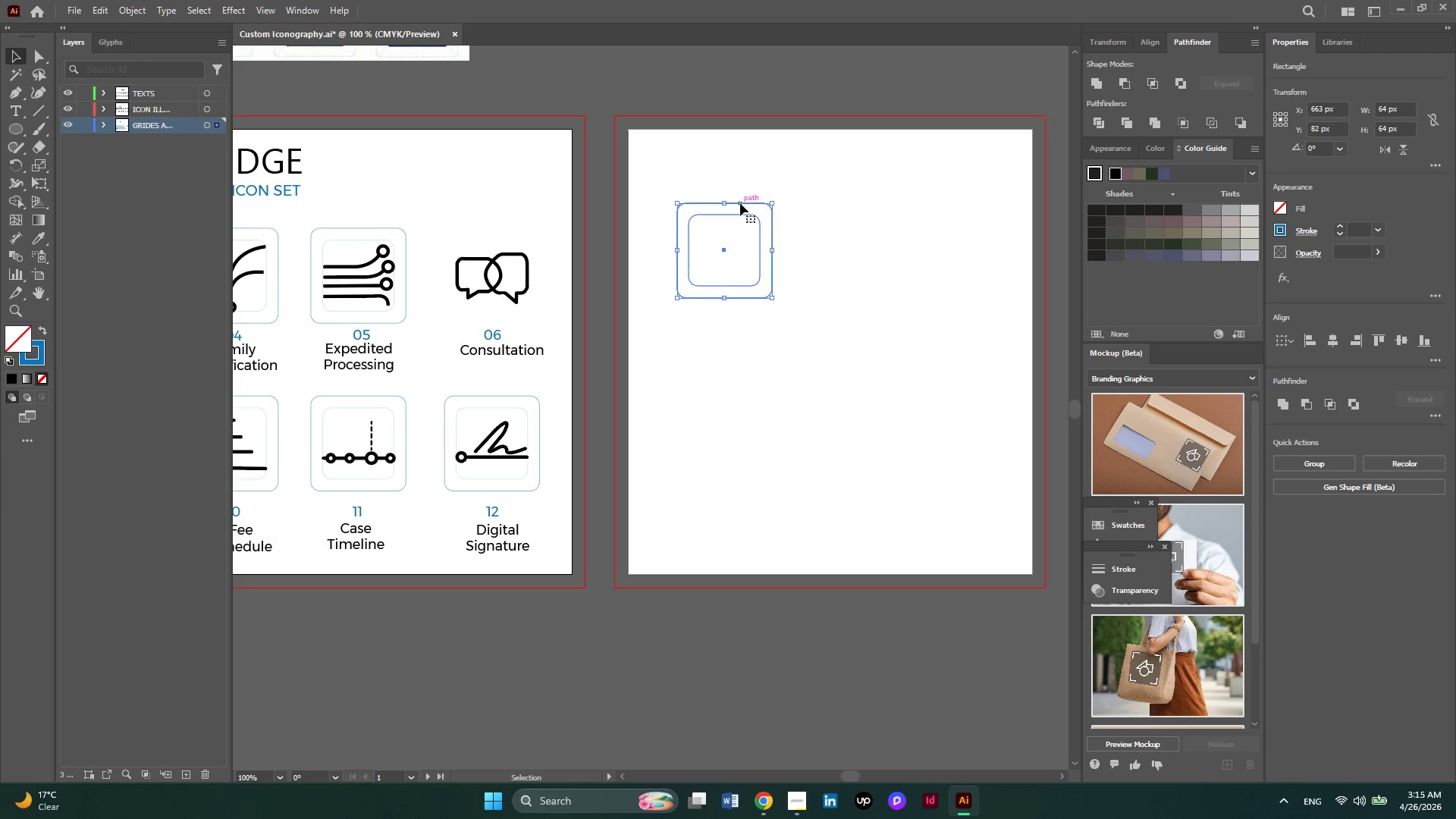 
left_click_drag(start_coordinate=[740, 203], to_coordinate=[740, 211])
 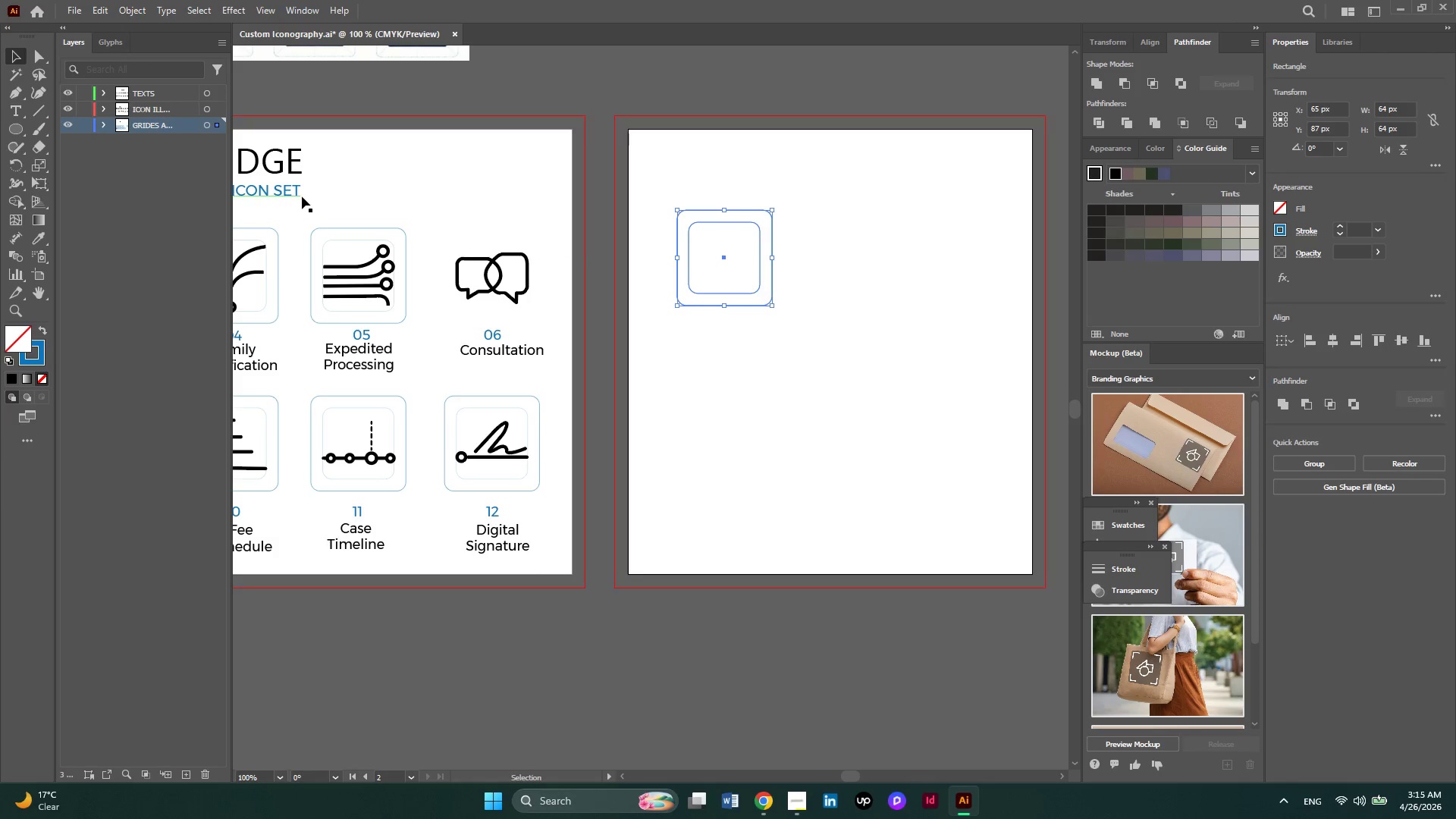 
hold_key(key=AltLeft, duration=2.47)
left_click_drag(start_coordinate=[302, 196], to_coordinate=[887, 173])
 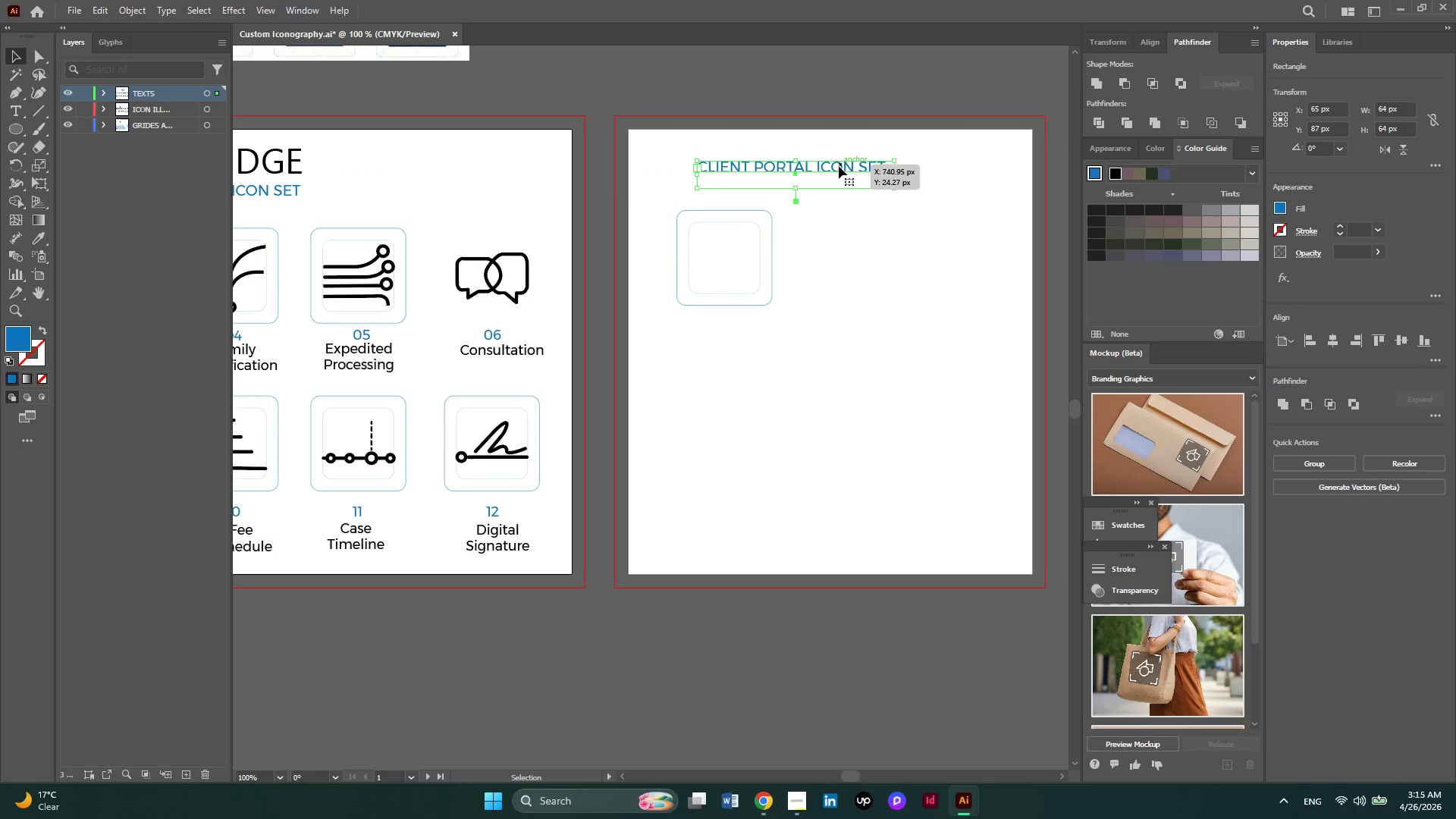 
left_click([839, 166])
 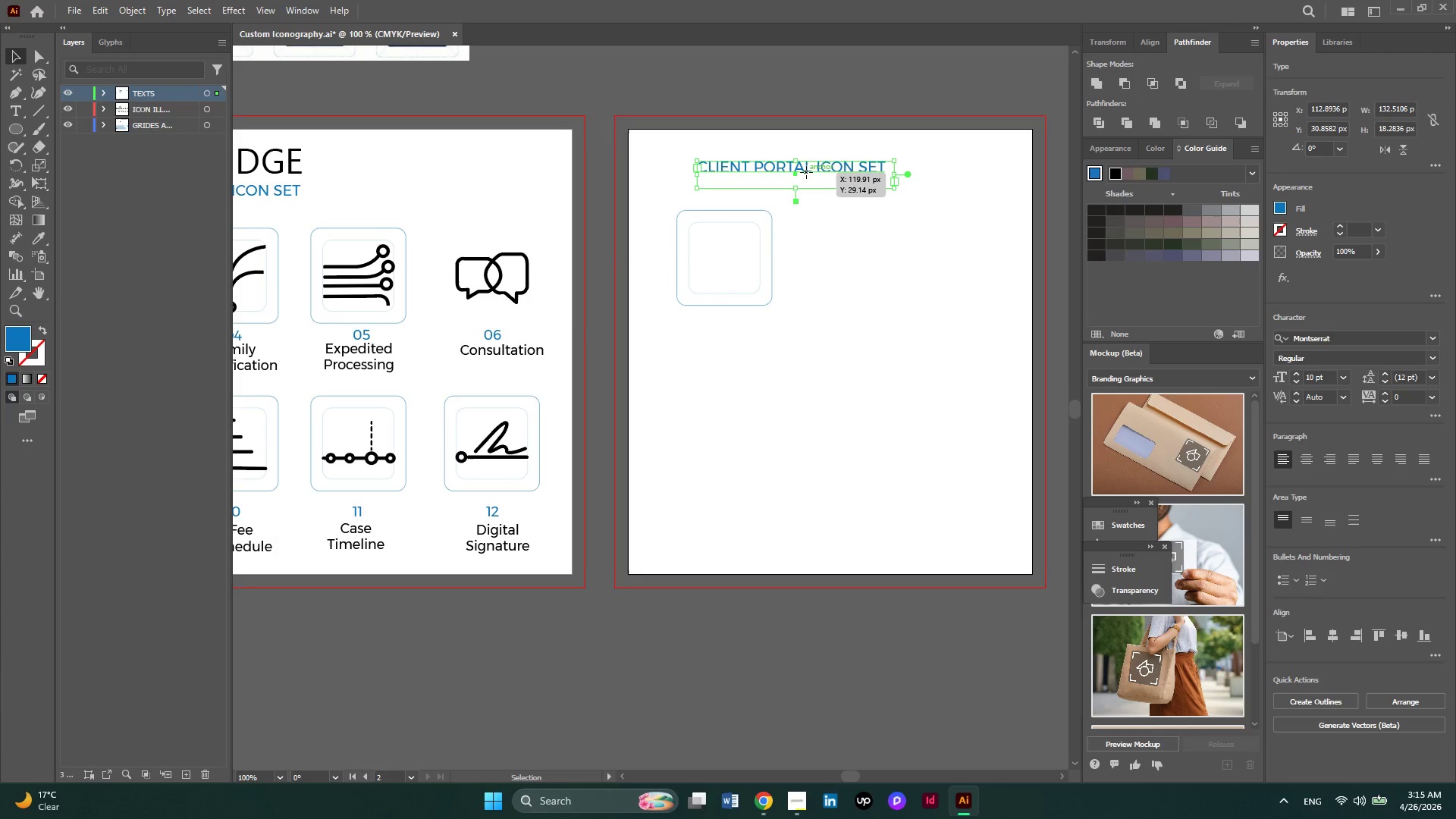 
double_click([810, 171])
 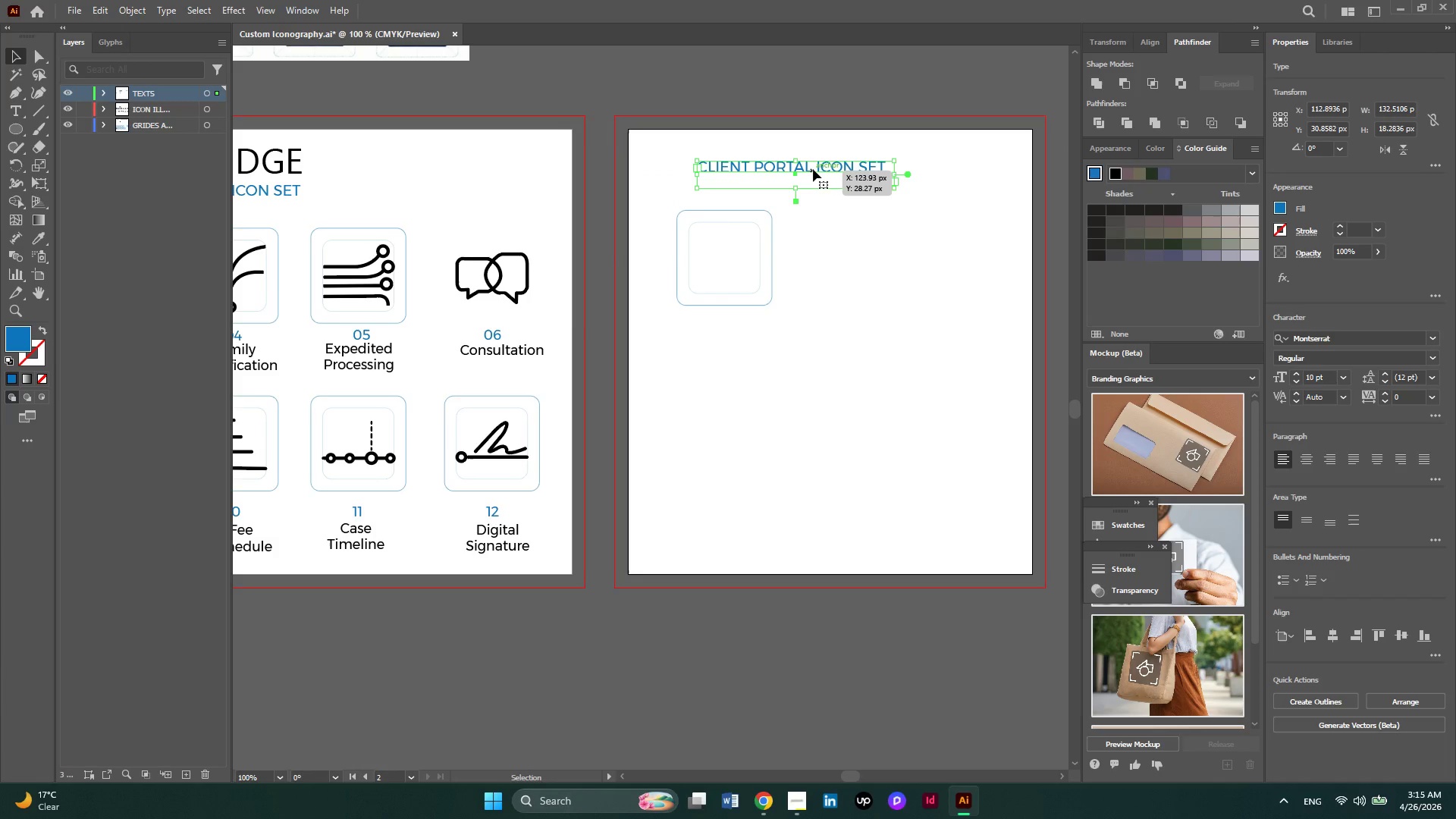 
double_click([813, 169])
 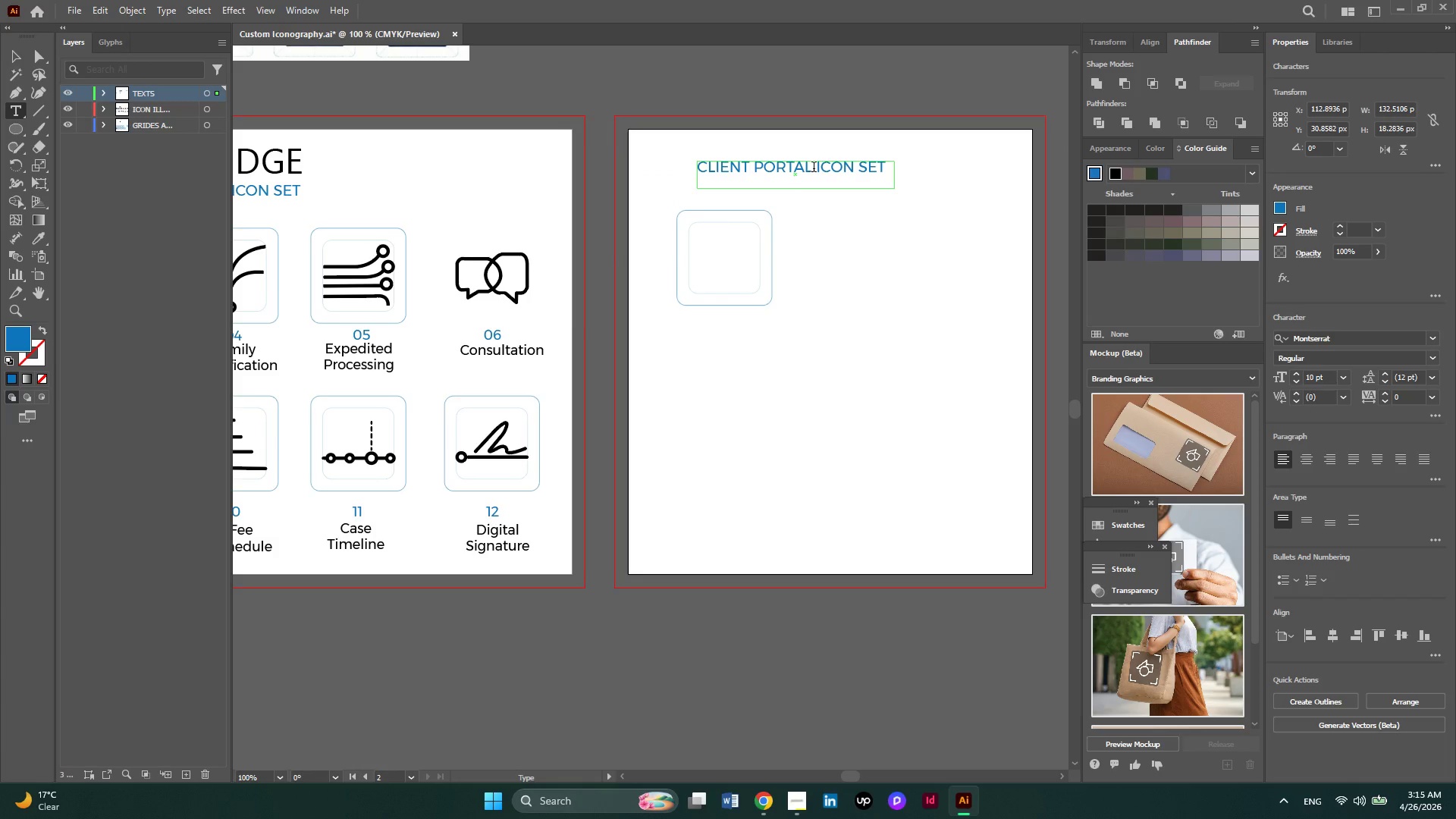 
left_click_drag(start_coordinate=[814, 168], to_coordinate=[659, 168])
 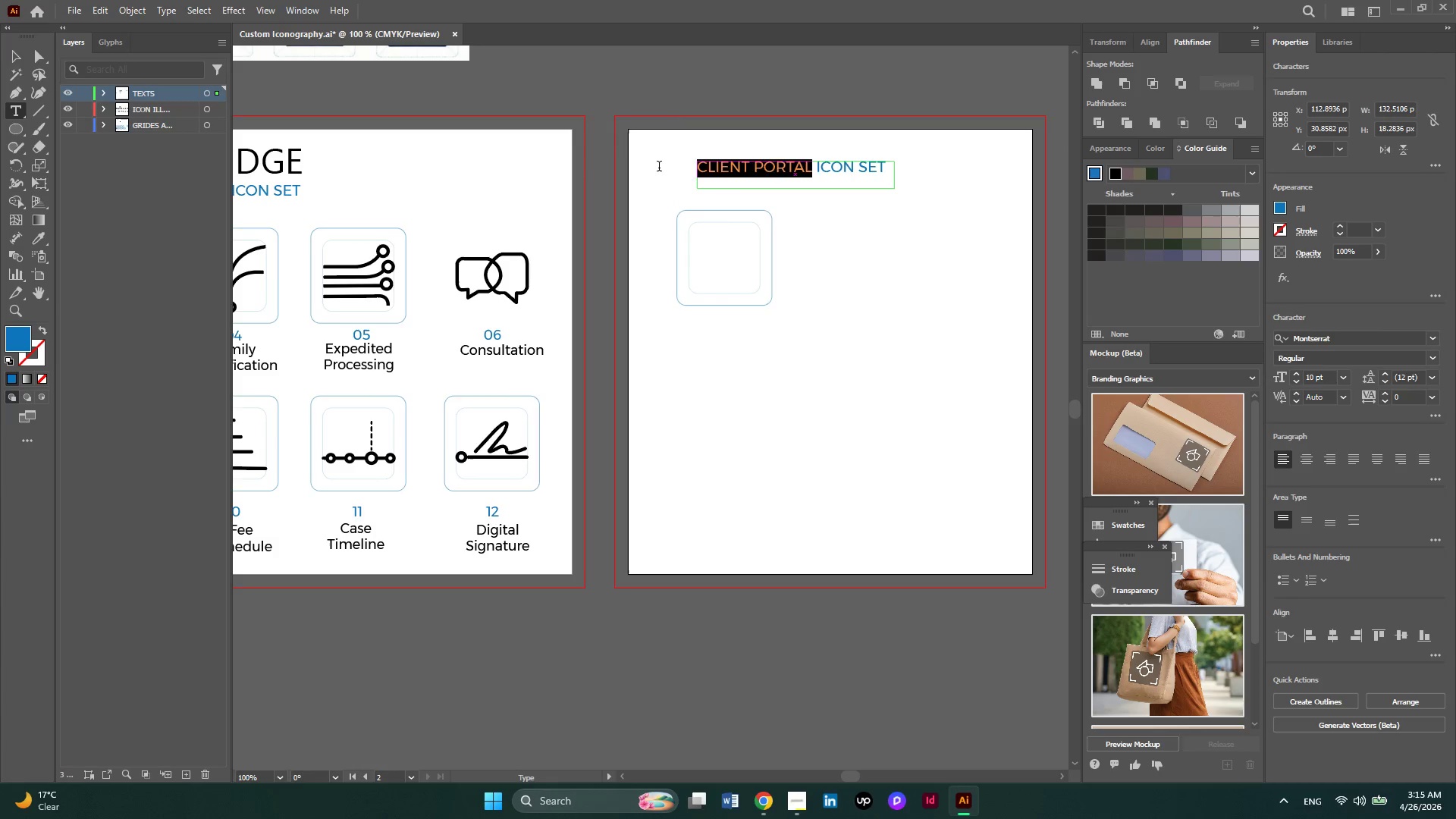 
key(Backspace)
 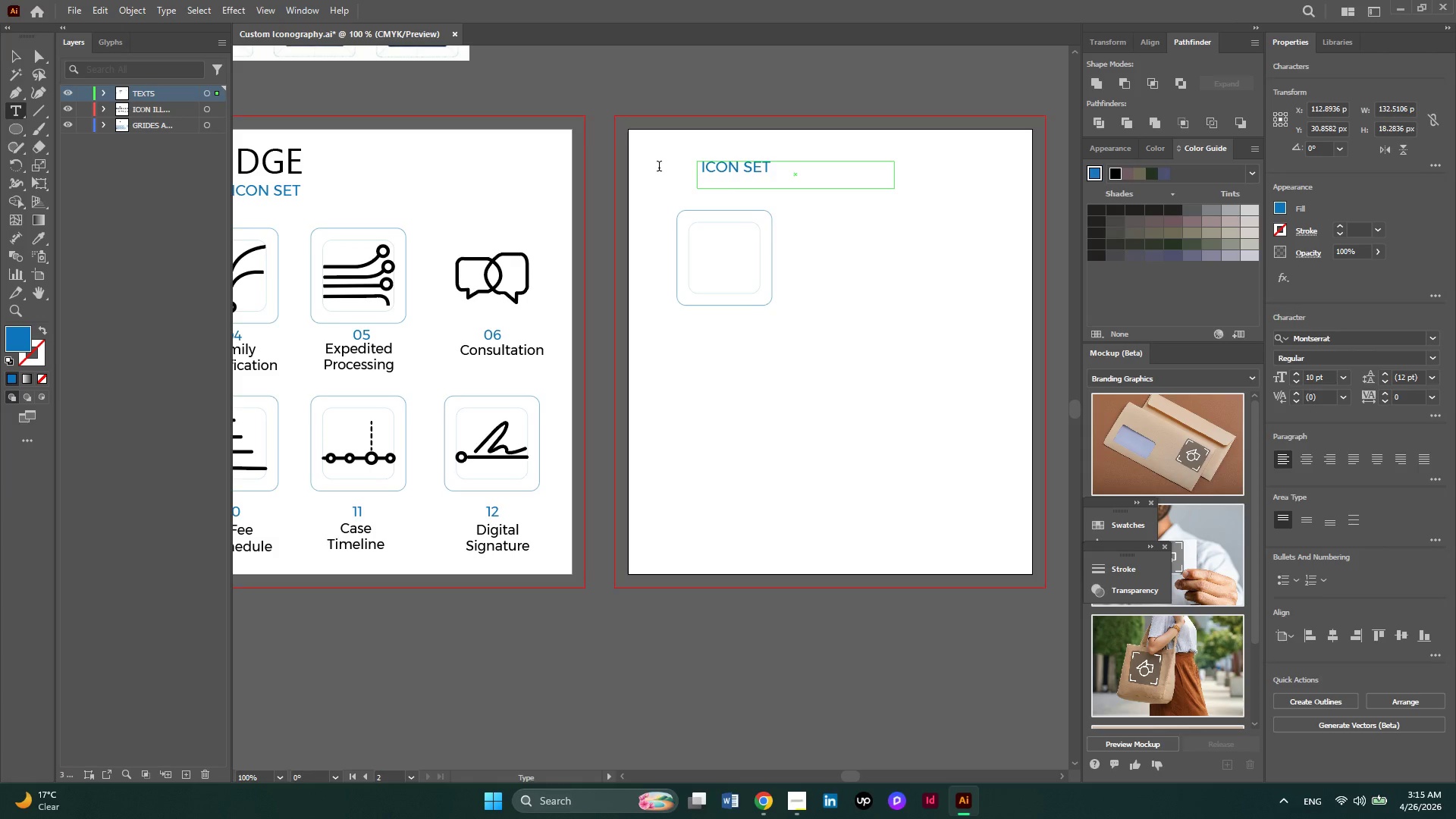 
key(Delete)
 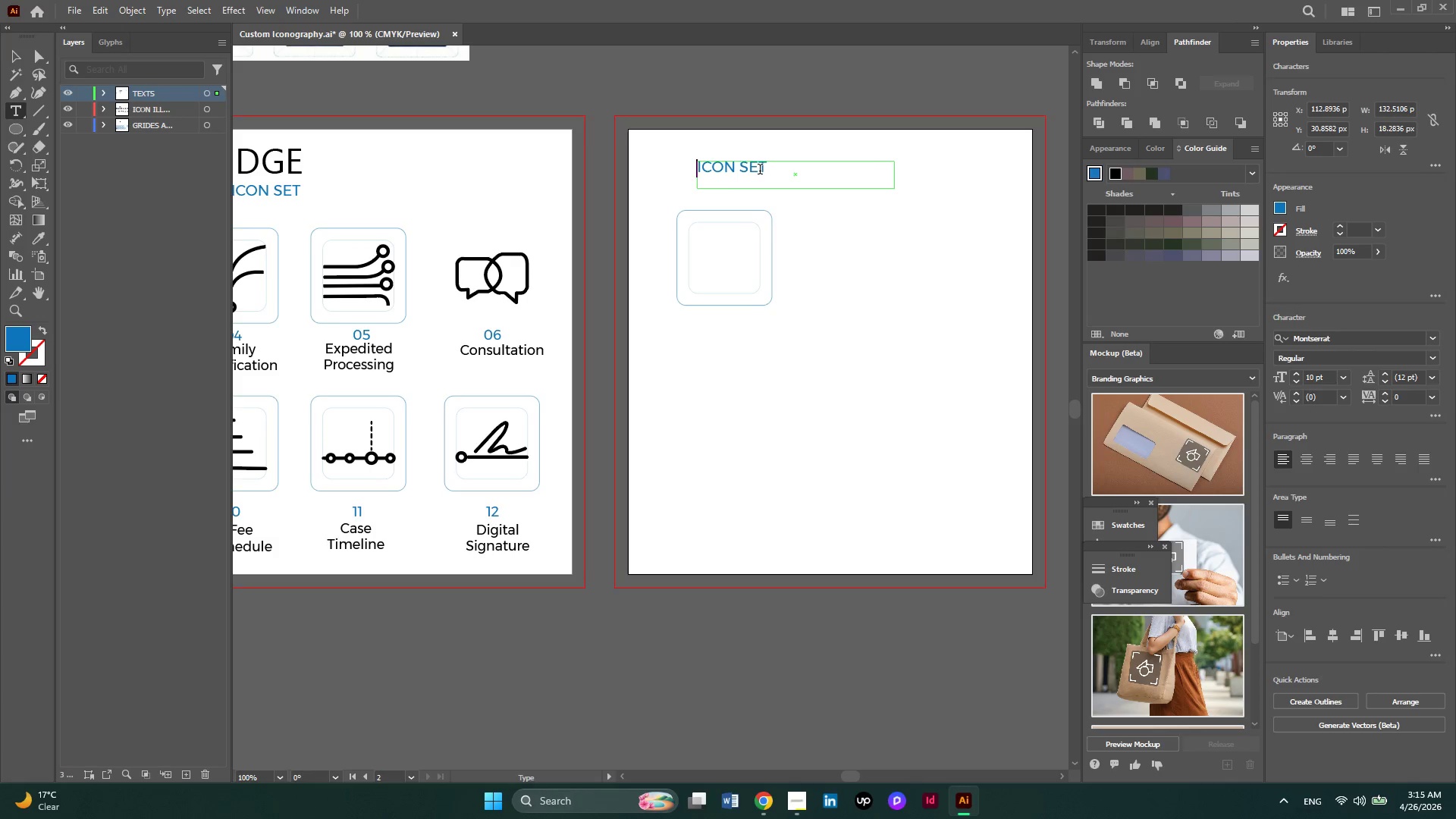 
left_click([749, 166])
 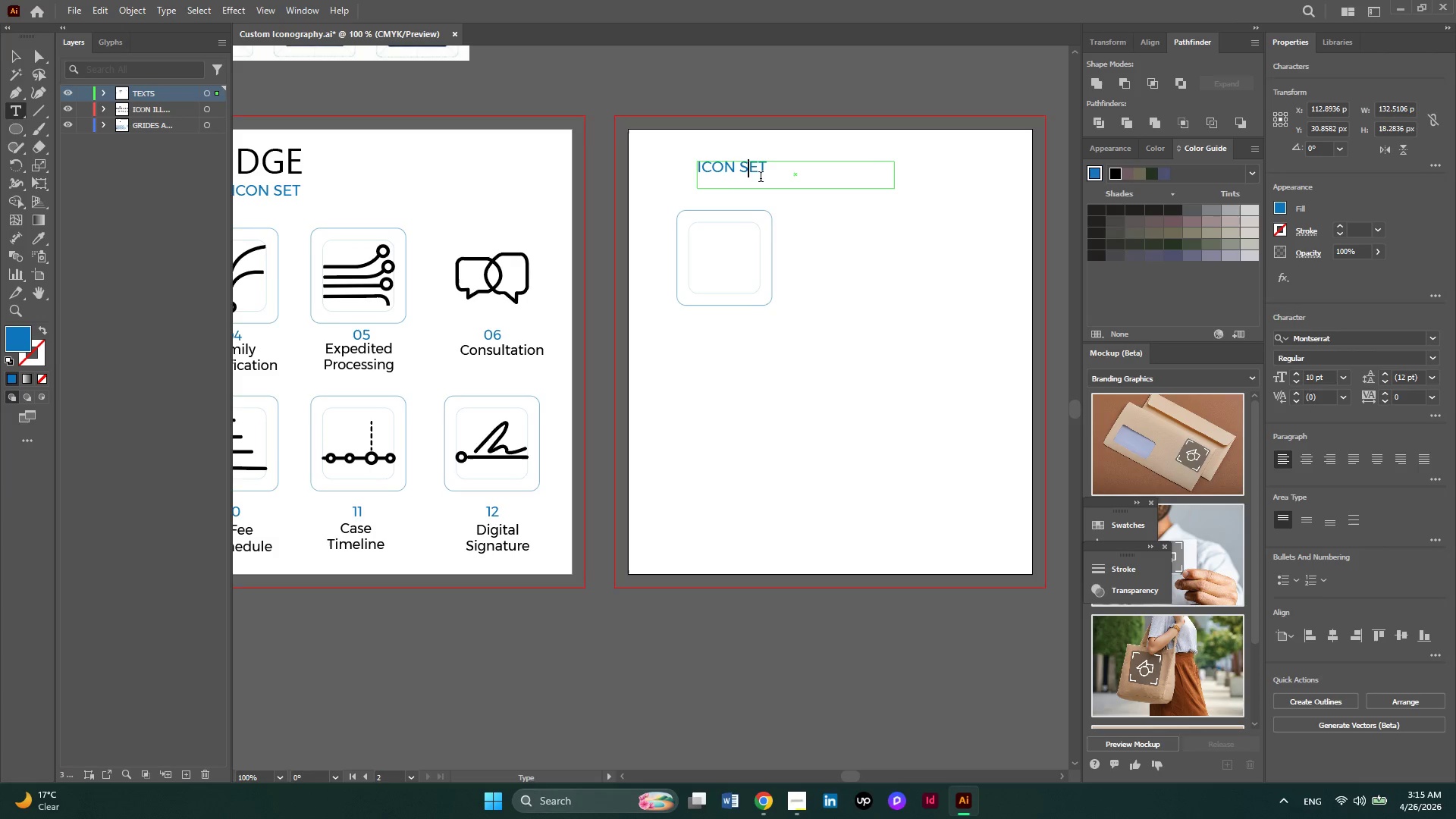 
type(HE)
 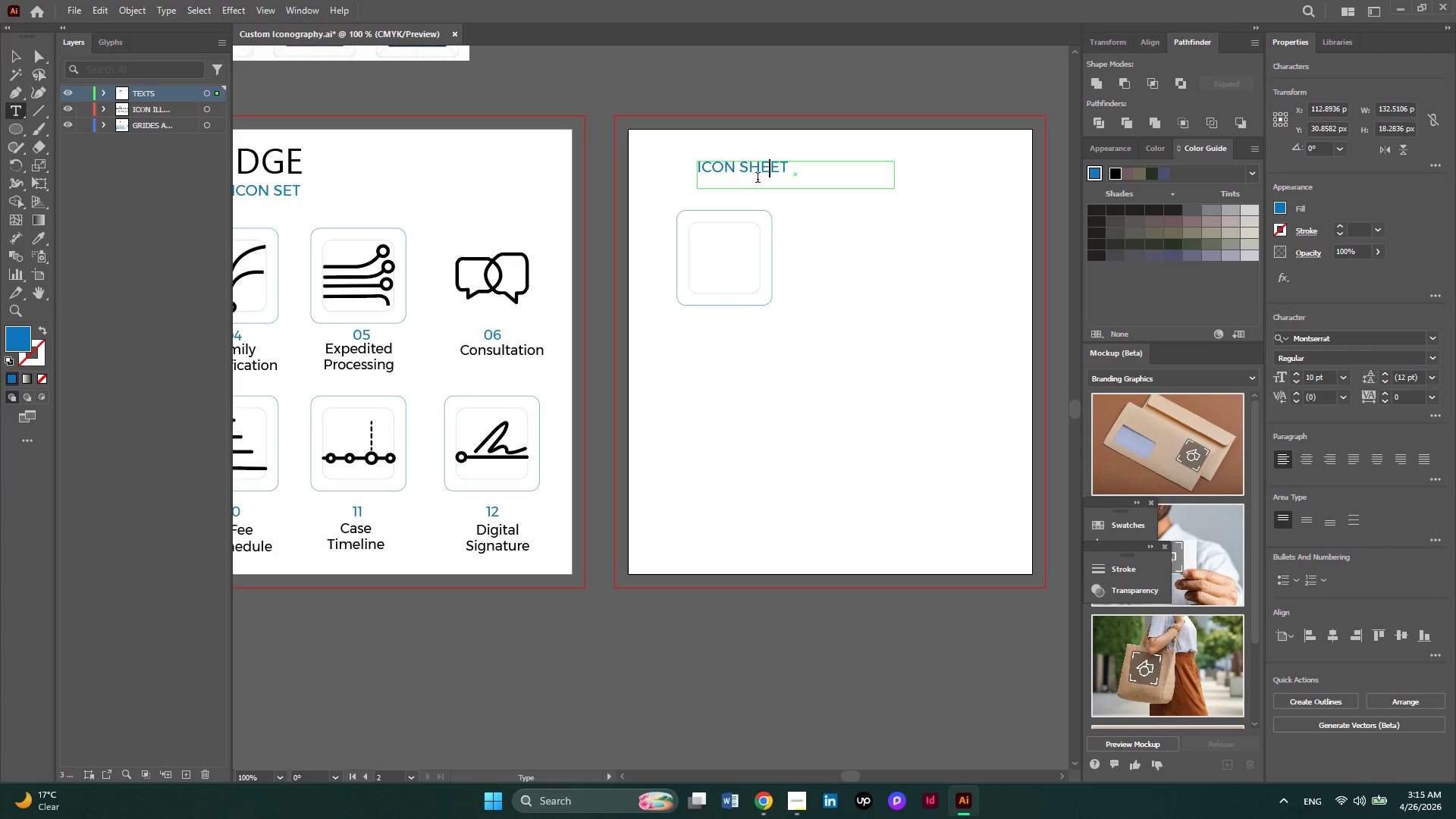 
left_click([738, 165])
 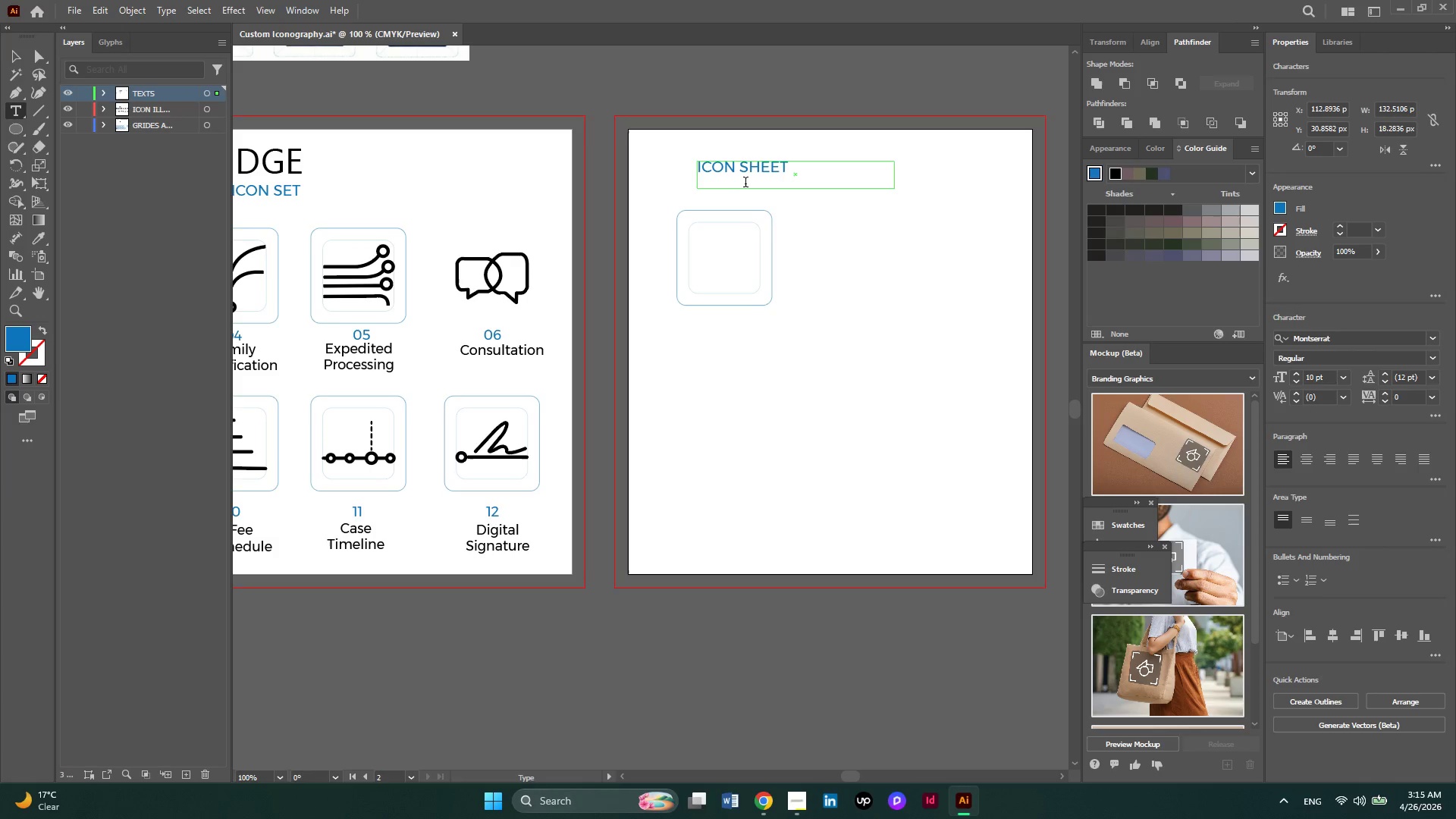 
type(STYLE )
 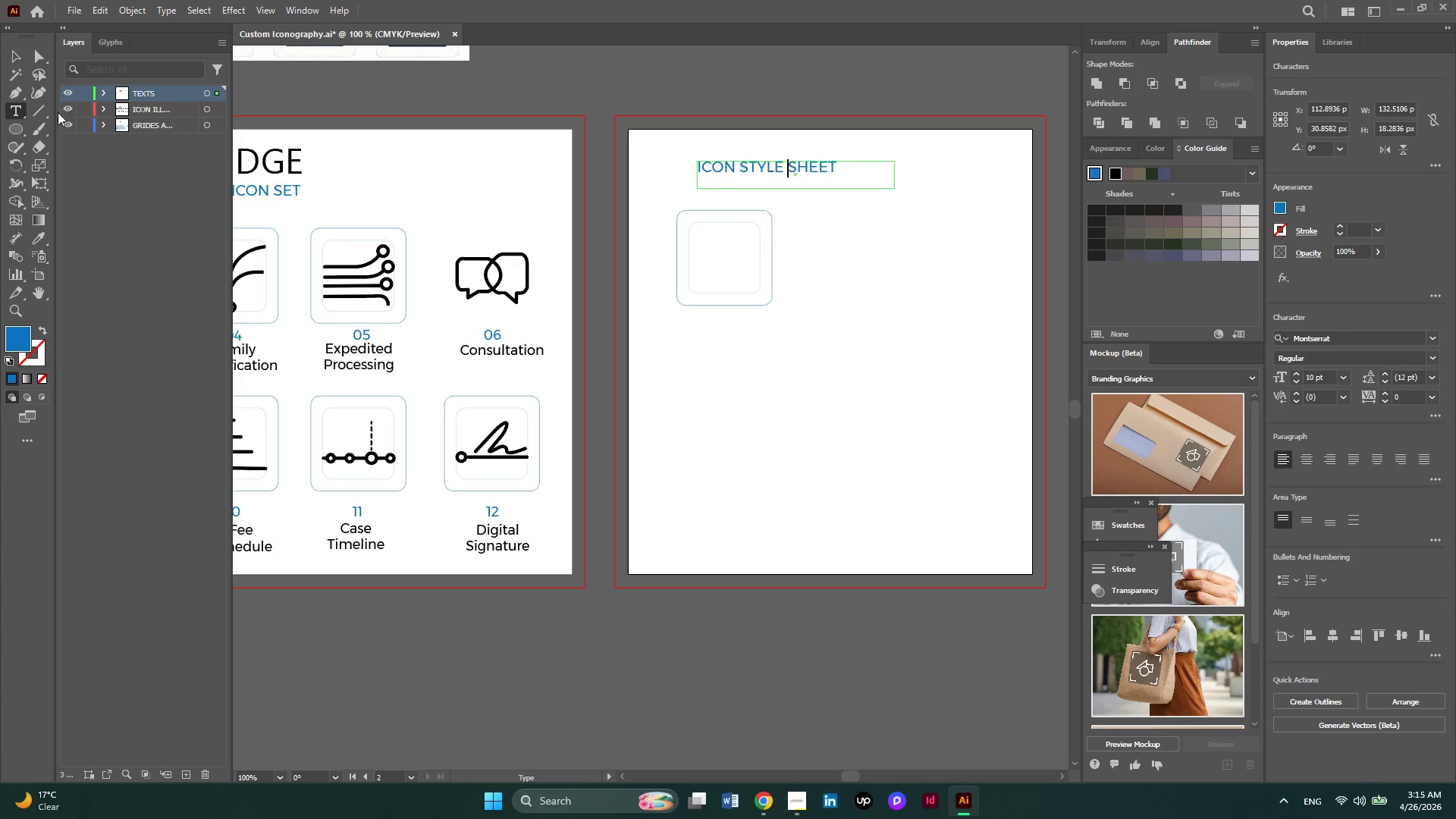 
left_click([15, 54])
 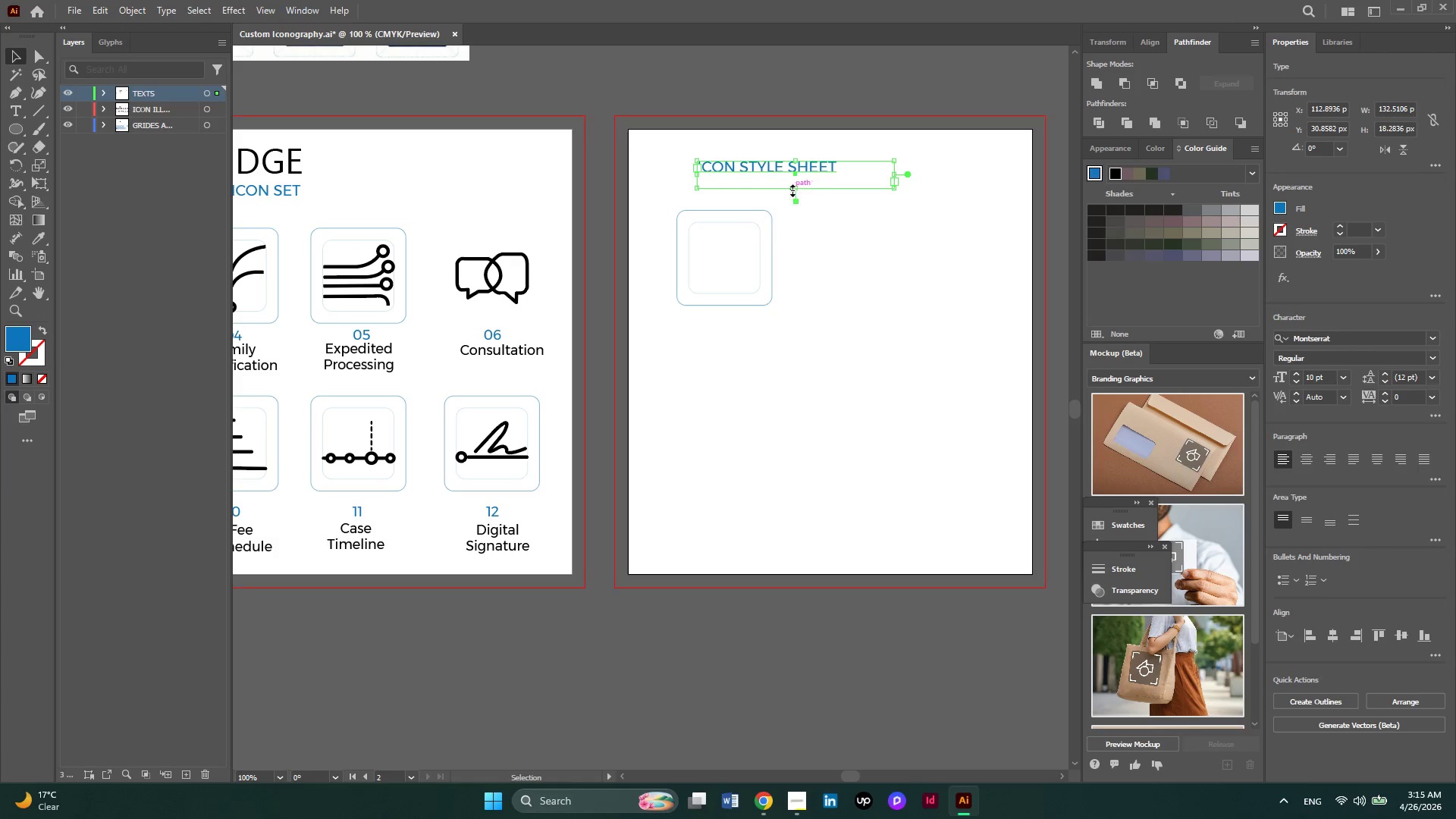 
left_click_drag(start_coordinate=[791, 189], to_coordinate=[791, 177])
 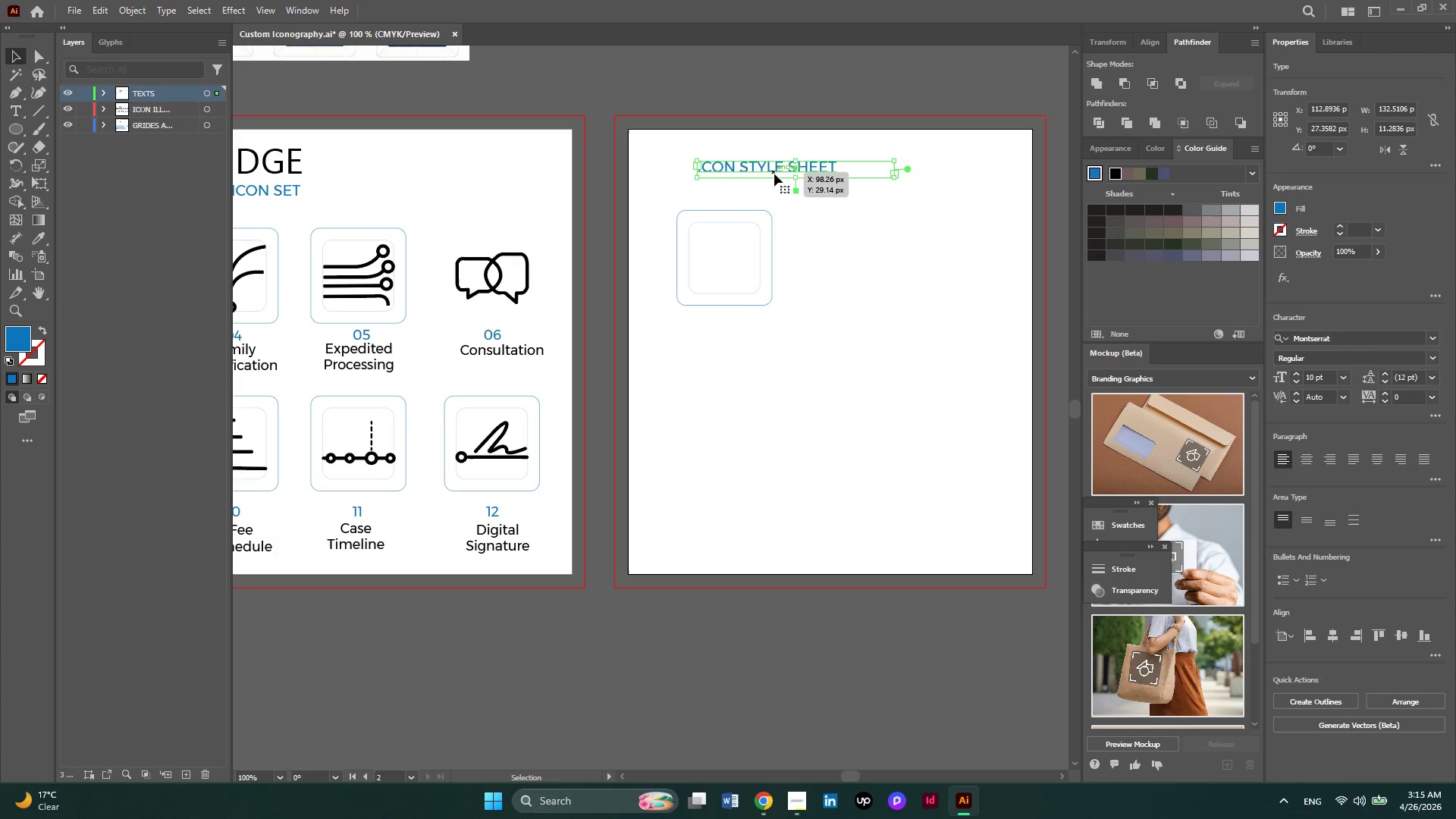 
left_click_drag(start_coordinate=[774, 174], to_coordinate=[752, 168])
 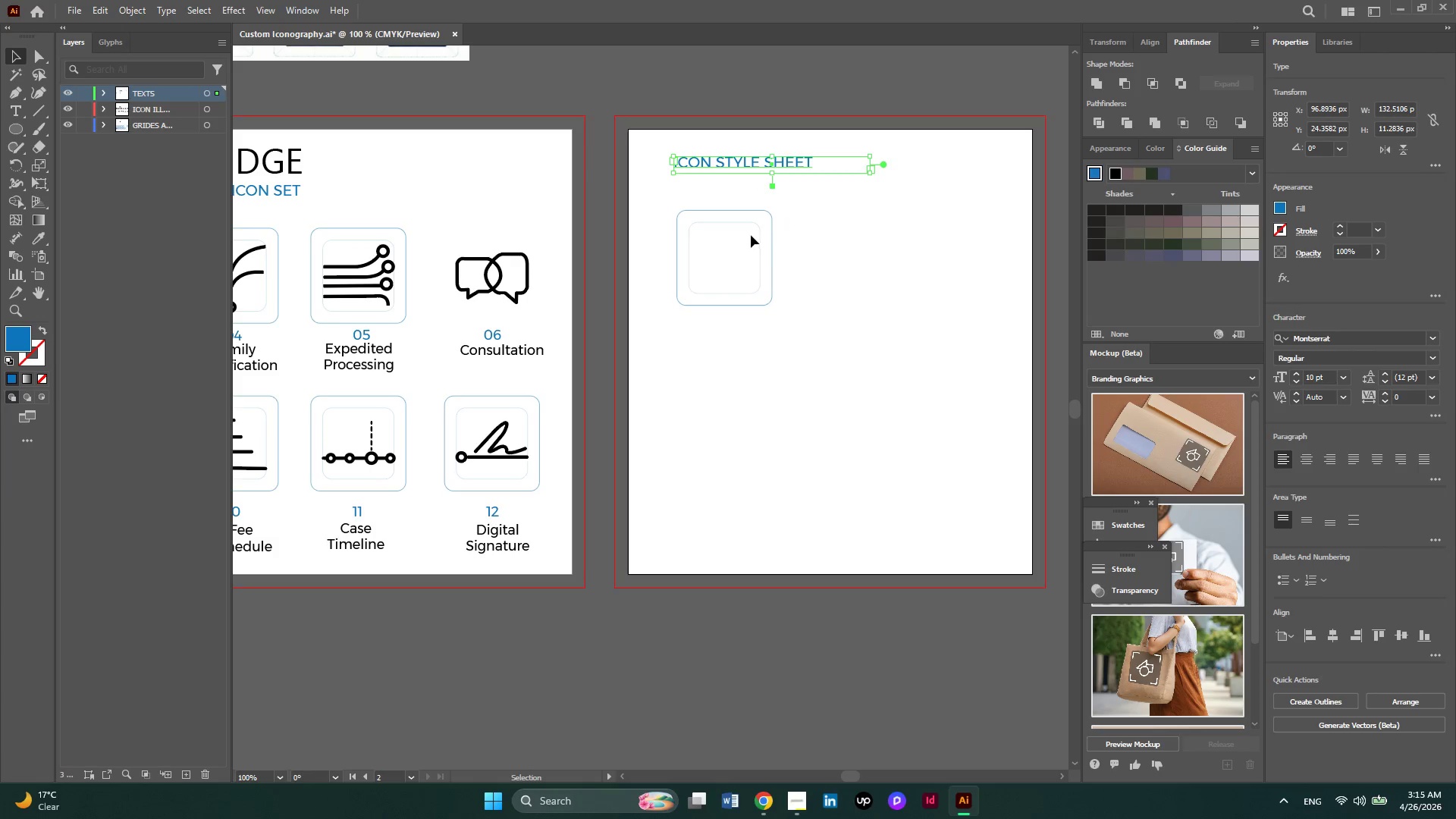 
left_click_drag(start_coordinate=[819, 258], to_coordinate=[744, 207])
 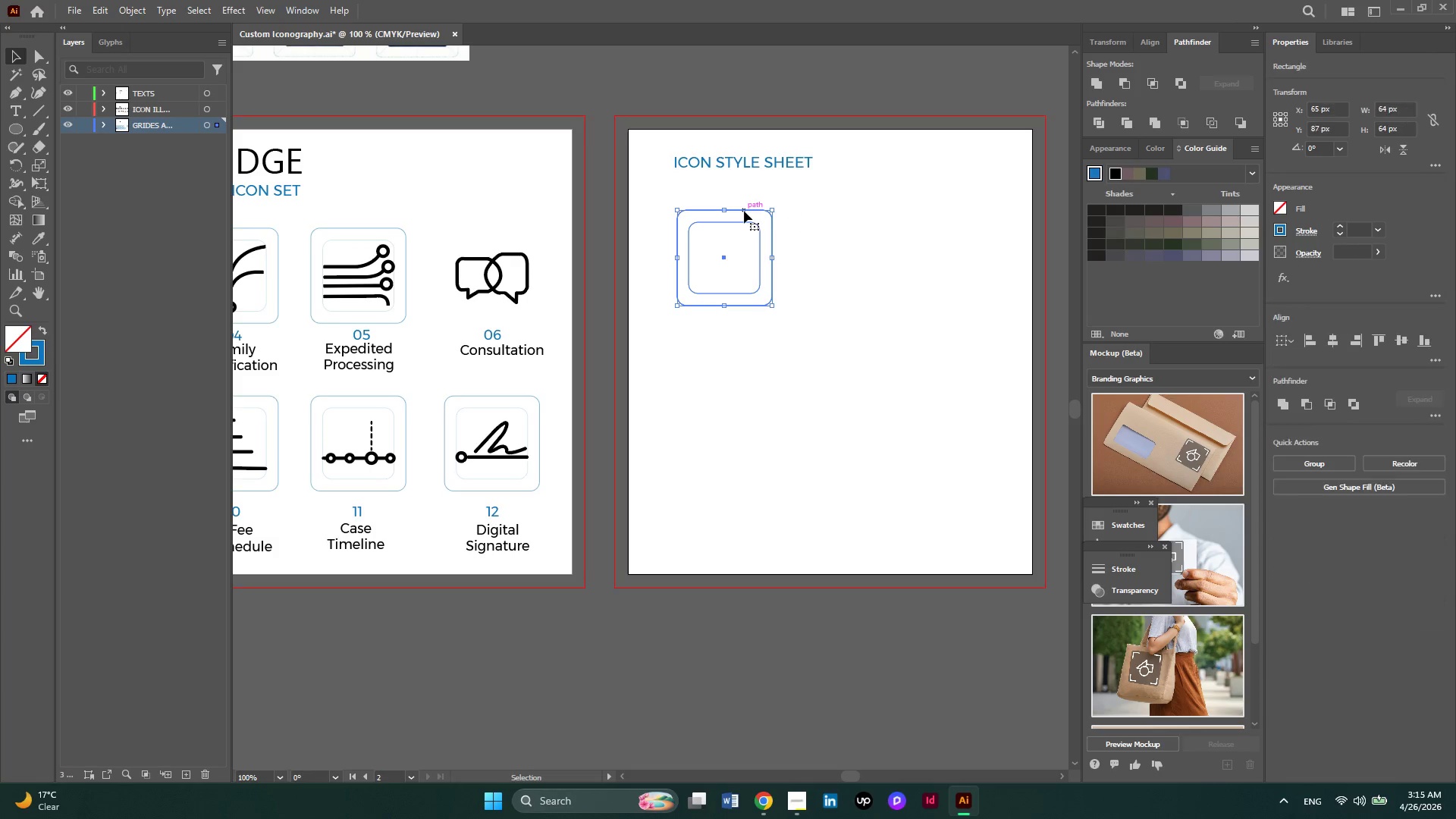 
left_click_drag(start_coordinate=[744, 211], to_coordinate=[744, 219])
 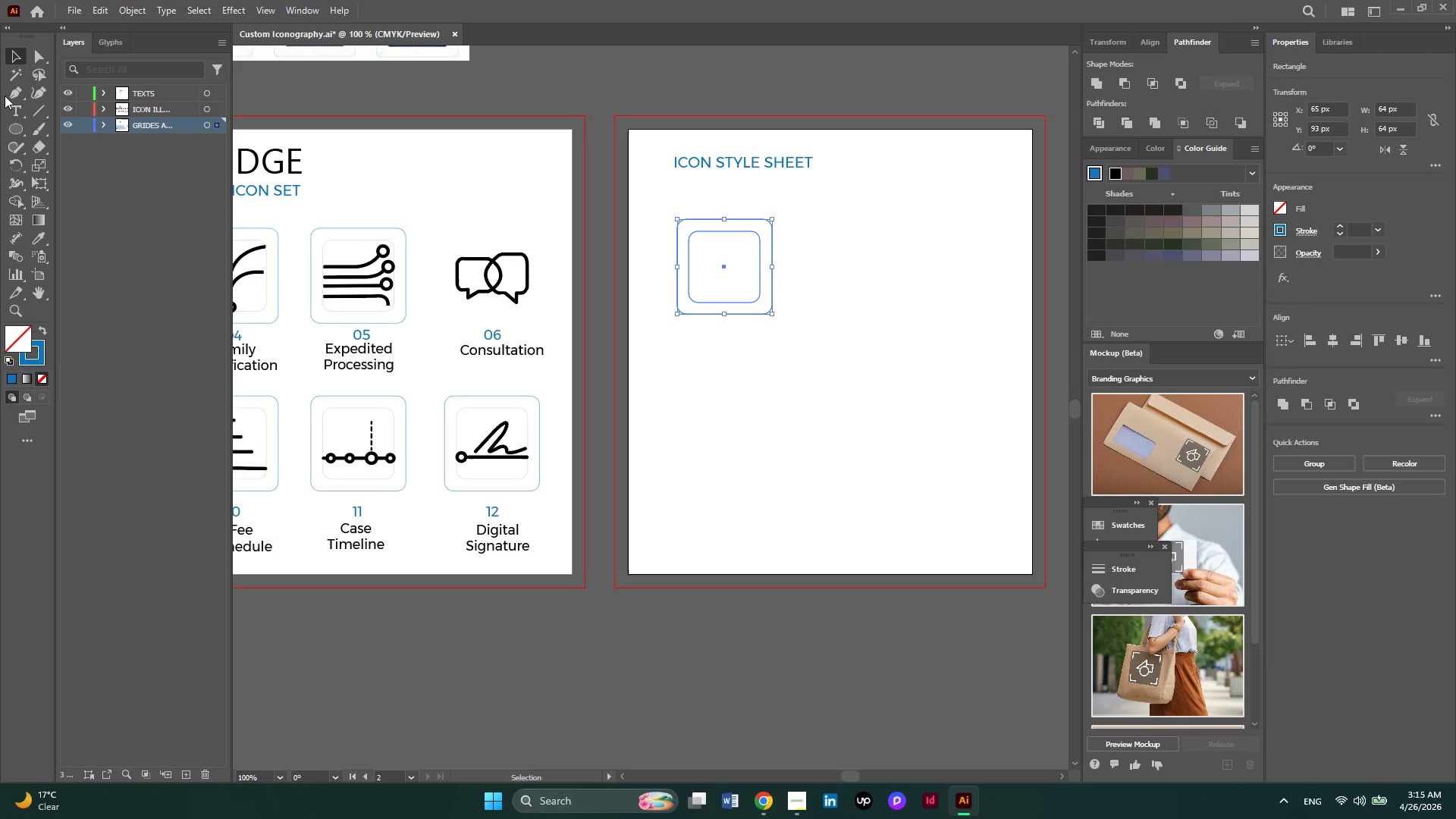 
right_click([20, 121])
 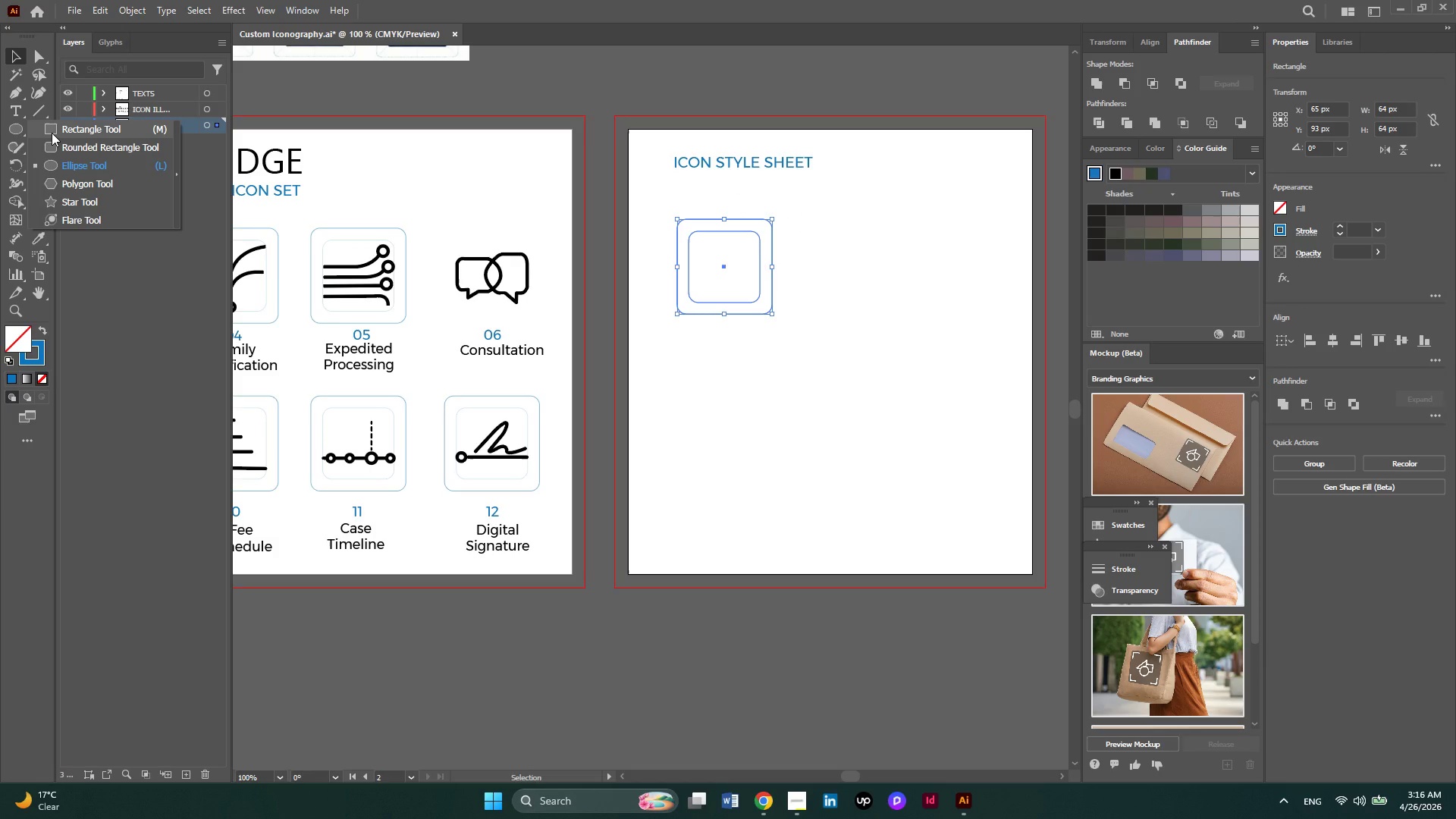 
left_click([52, 133])
 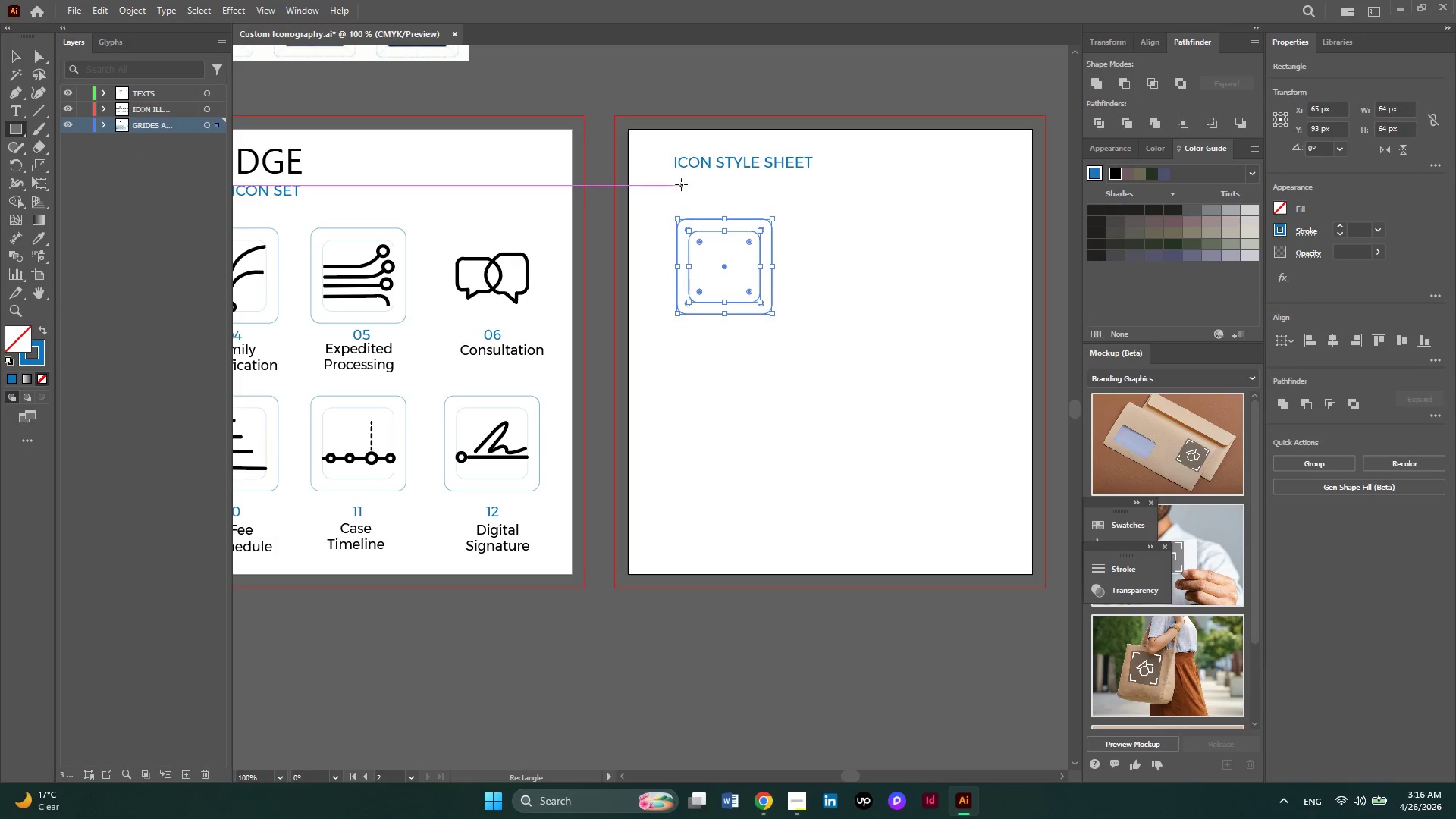 
left_click_drag(start_coordinate=[676, 184], to_coordinate=[964, 184])
 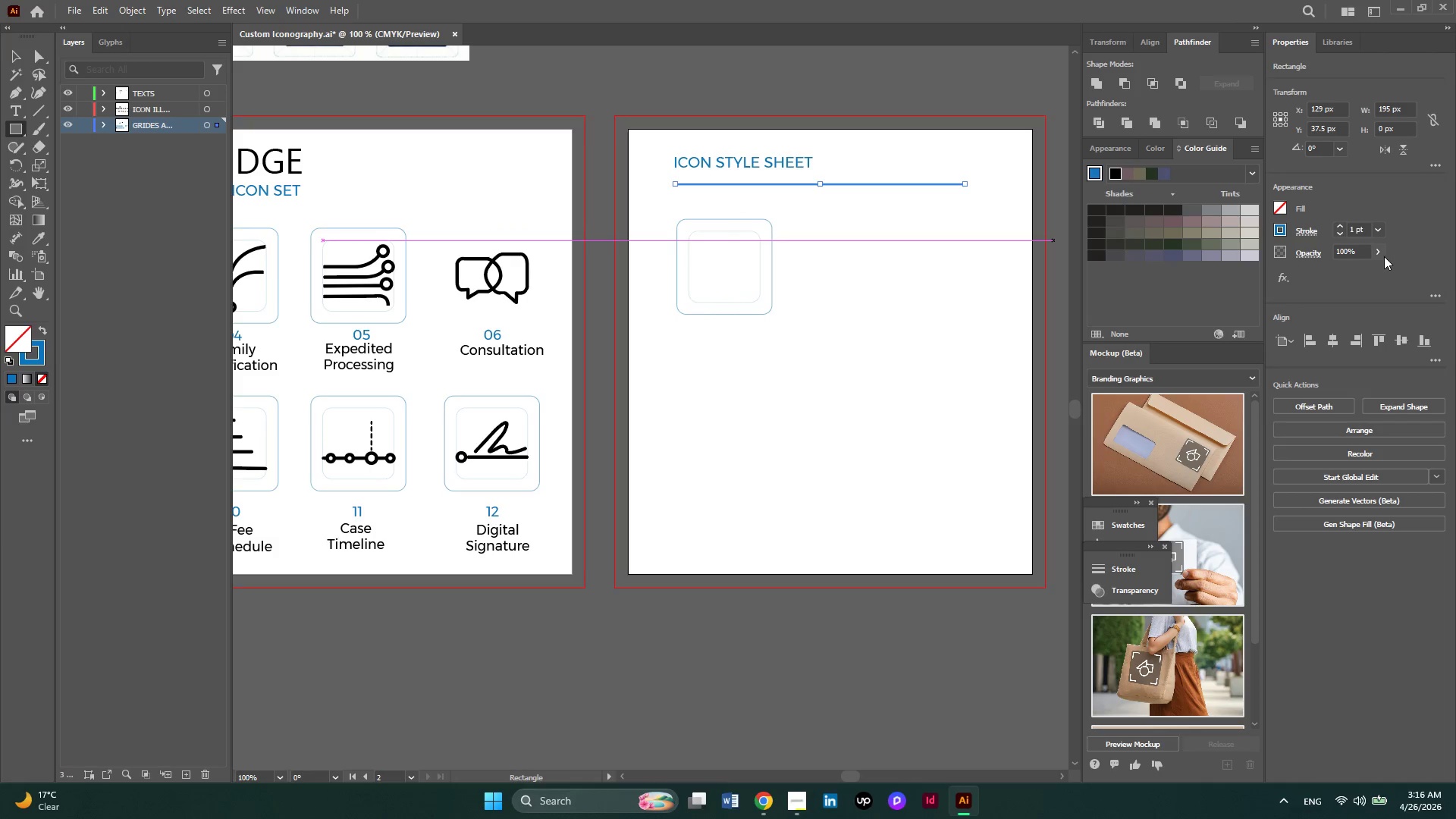 
left_click([1385, 252])
 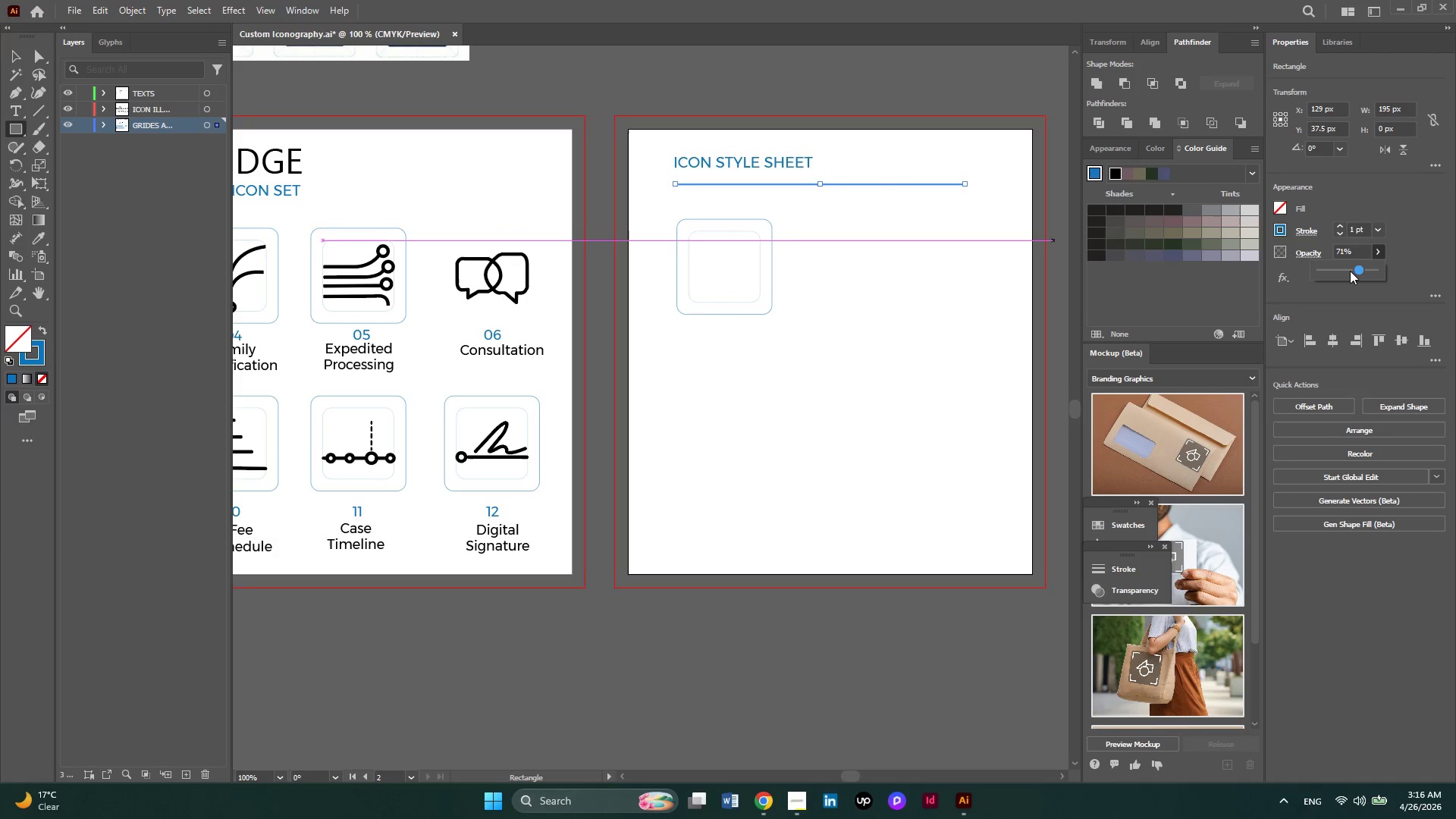 
double_click([1350, 271])
 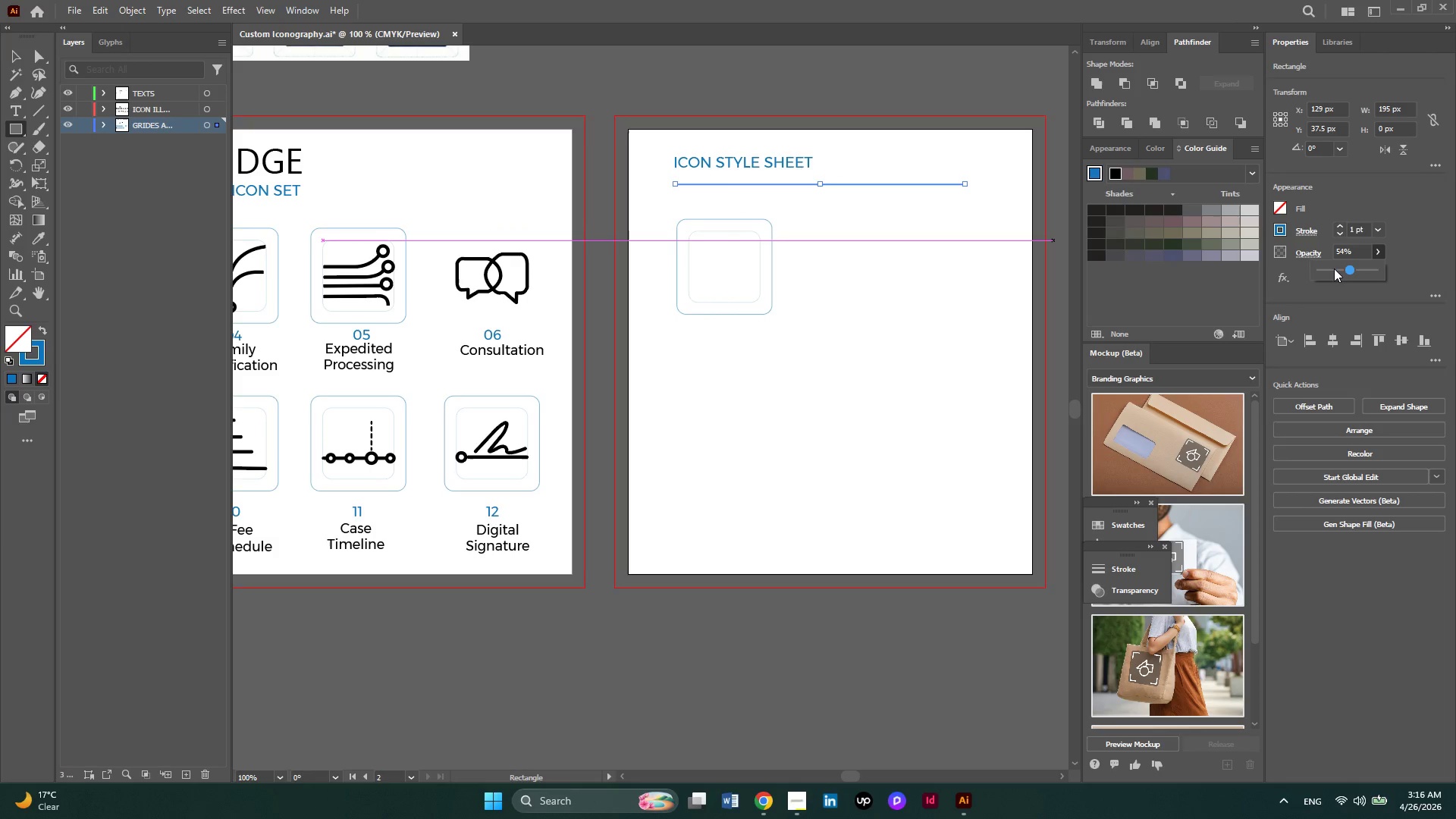 
left_click([1338, 267])
 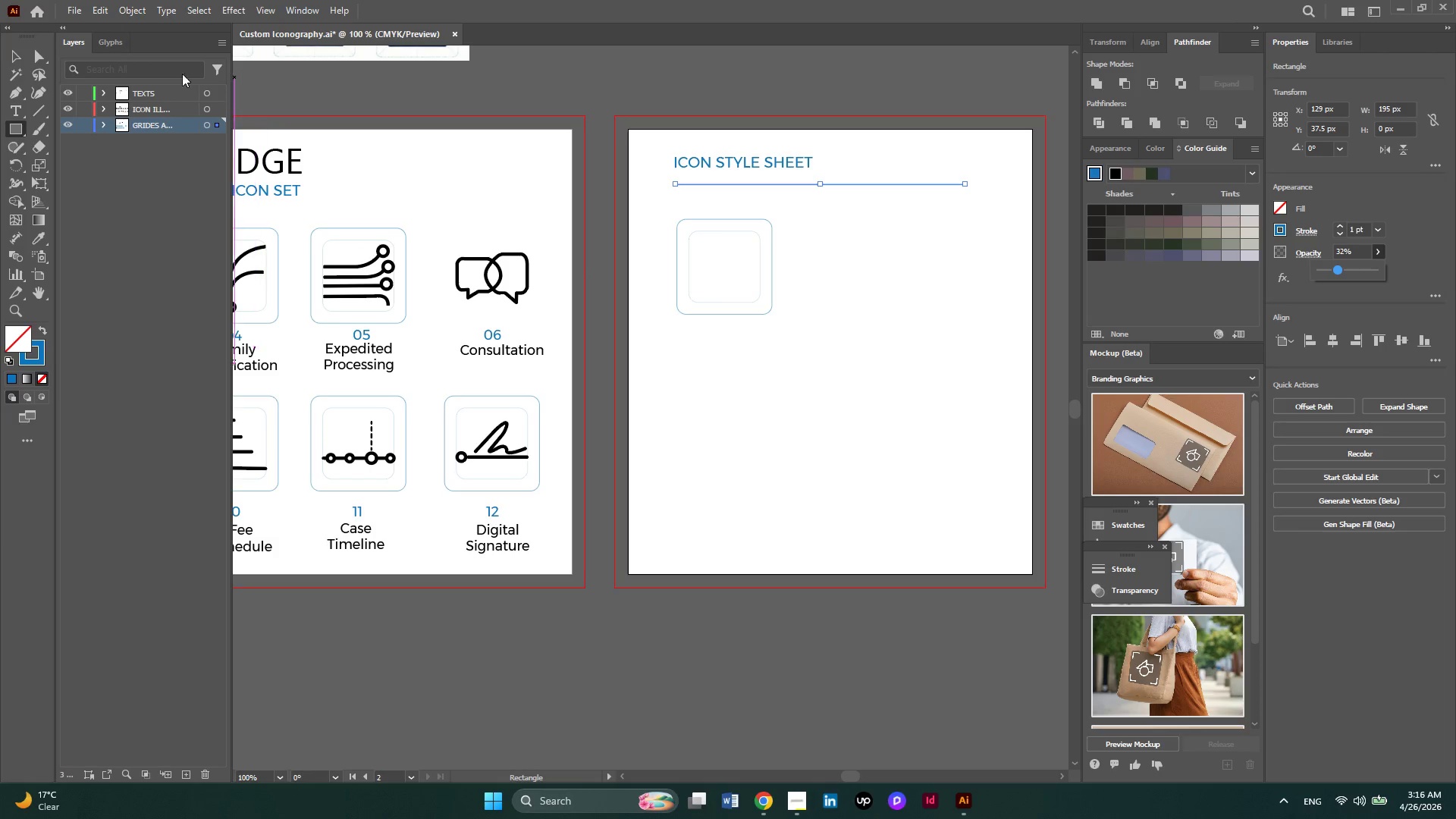 
left_click([14, 58])
 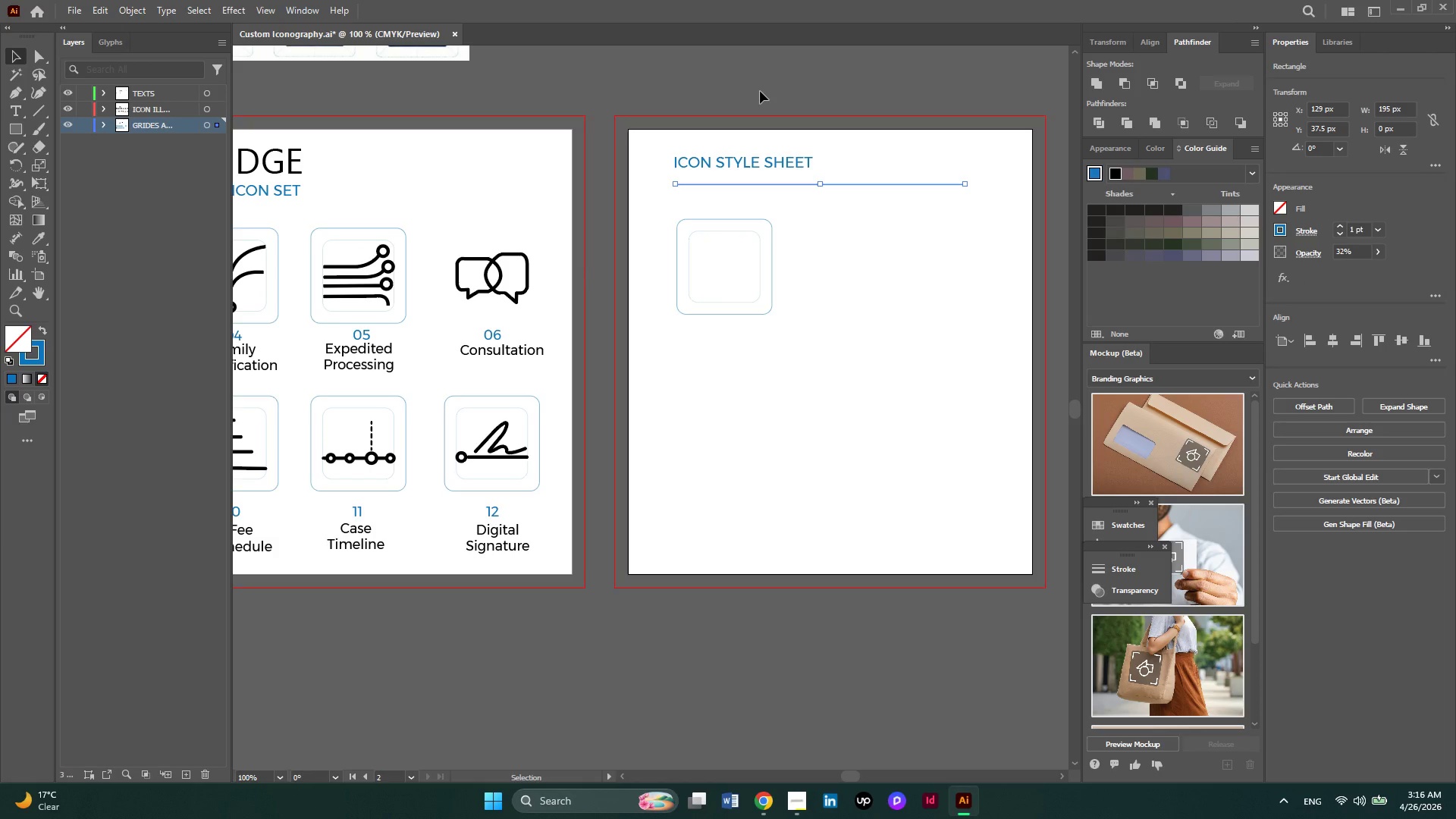 
left_click([760, 91])
 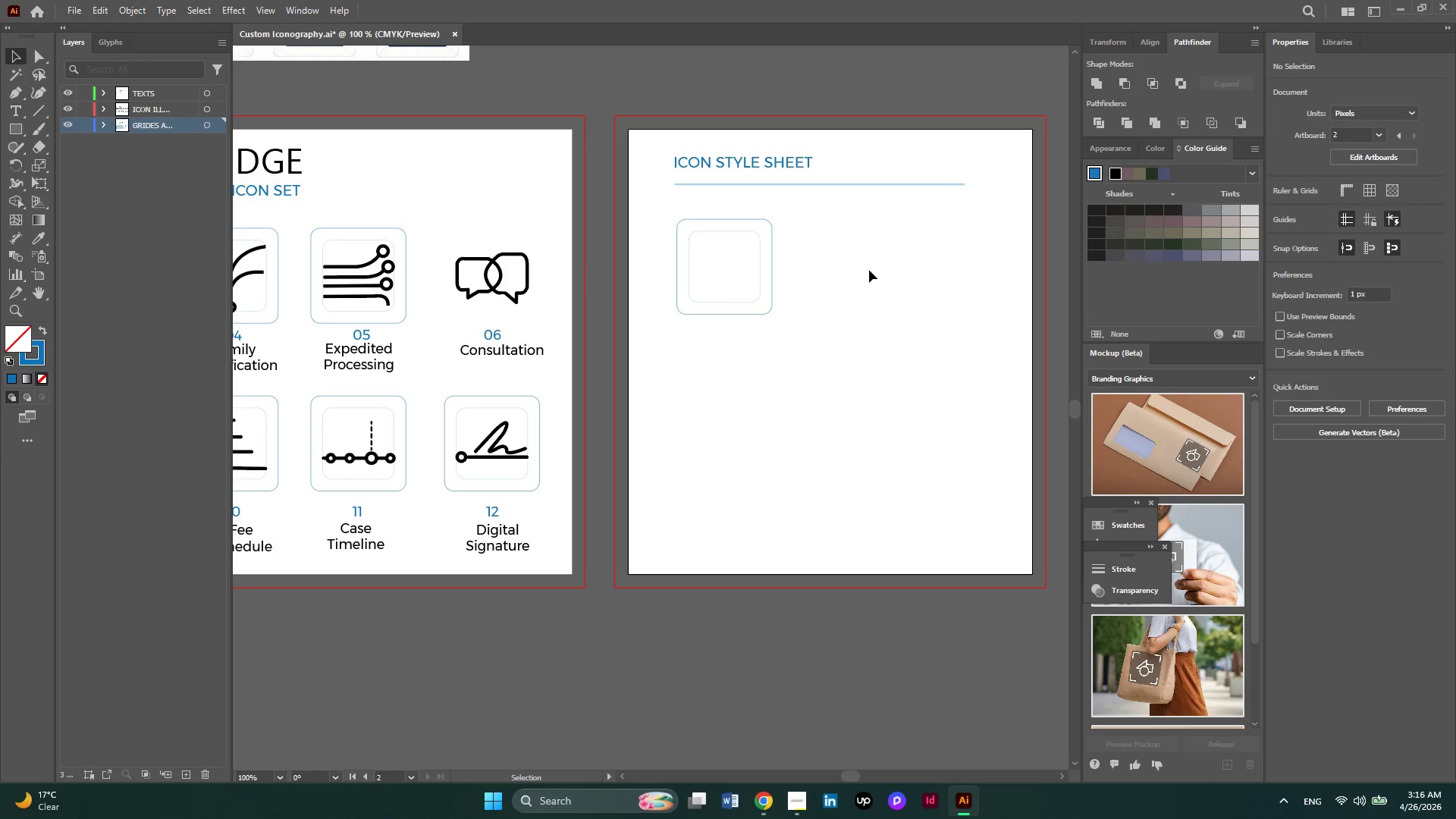 
left_click_drag(start_coordinate=[765, 168], to_coordinate=[764, 207])
 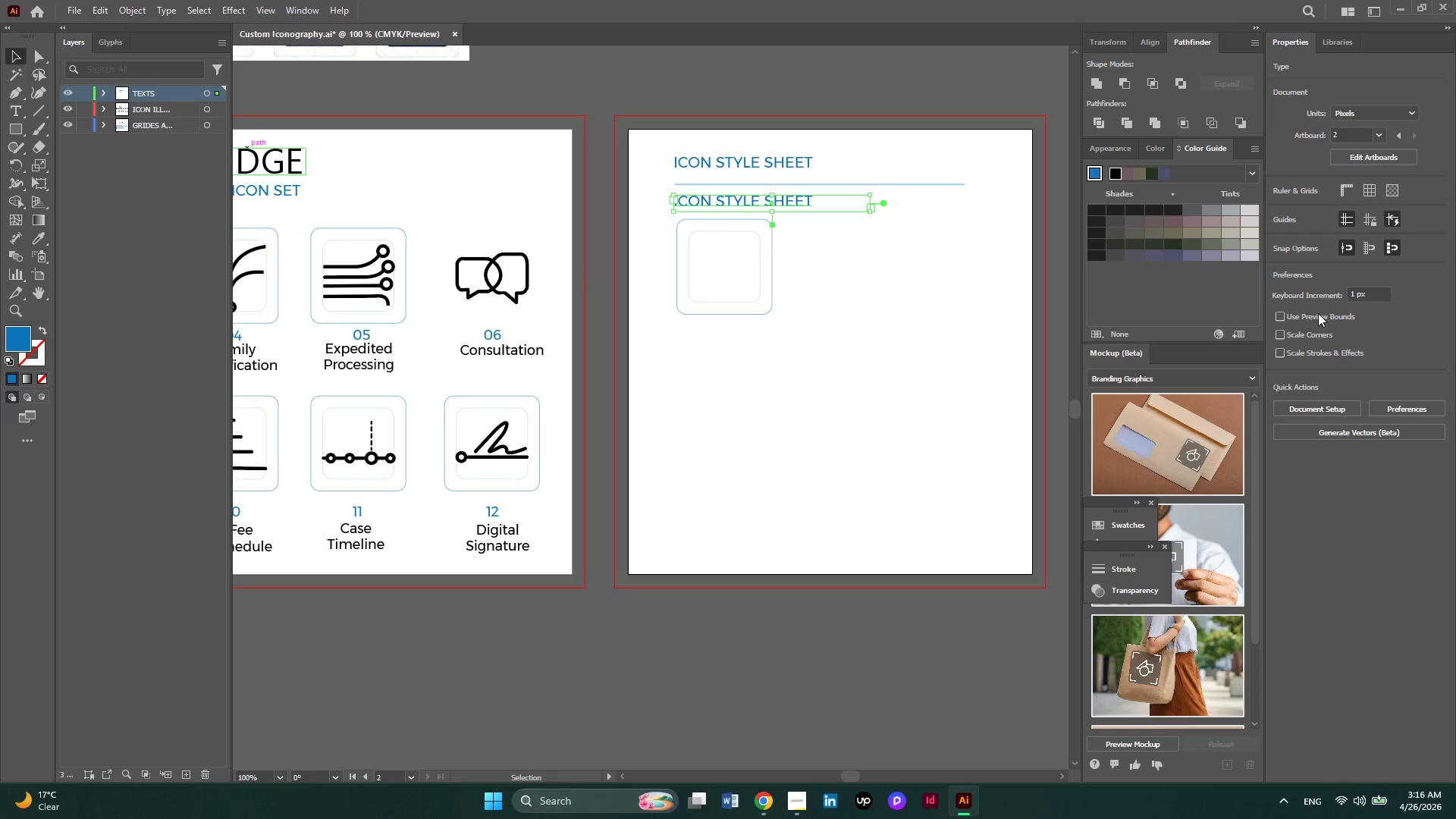 
hold_key(key=AltLeft, duration=0.91)
 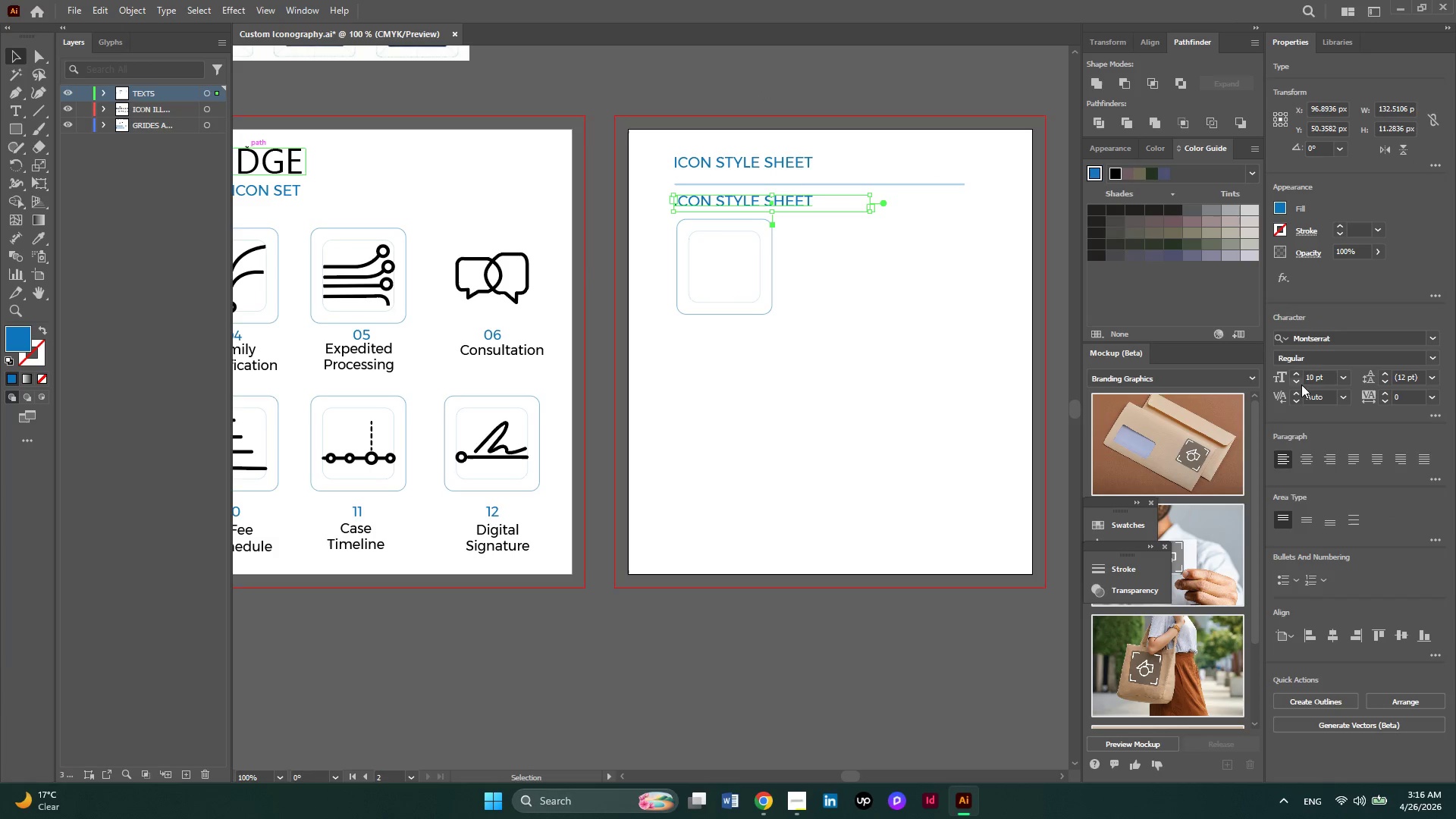 
left_click([1300, 381])
 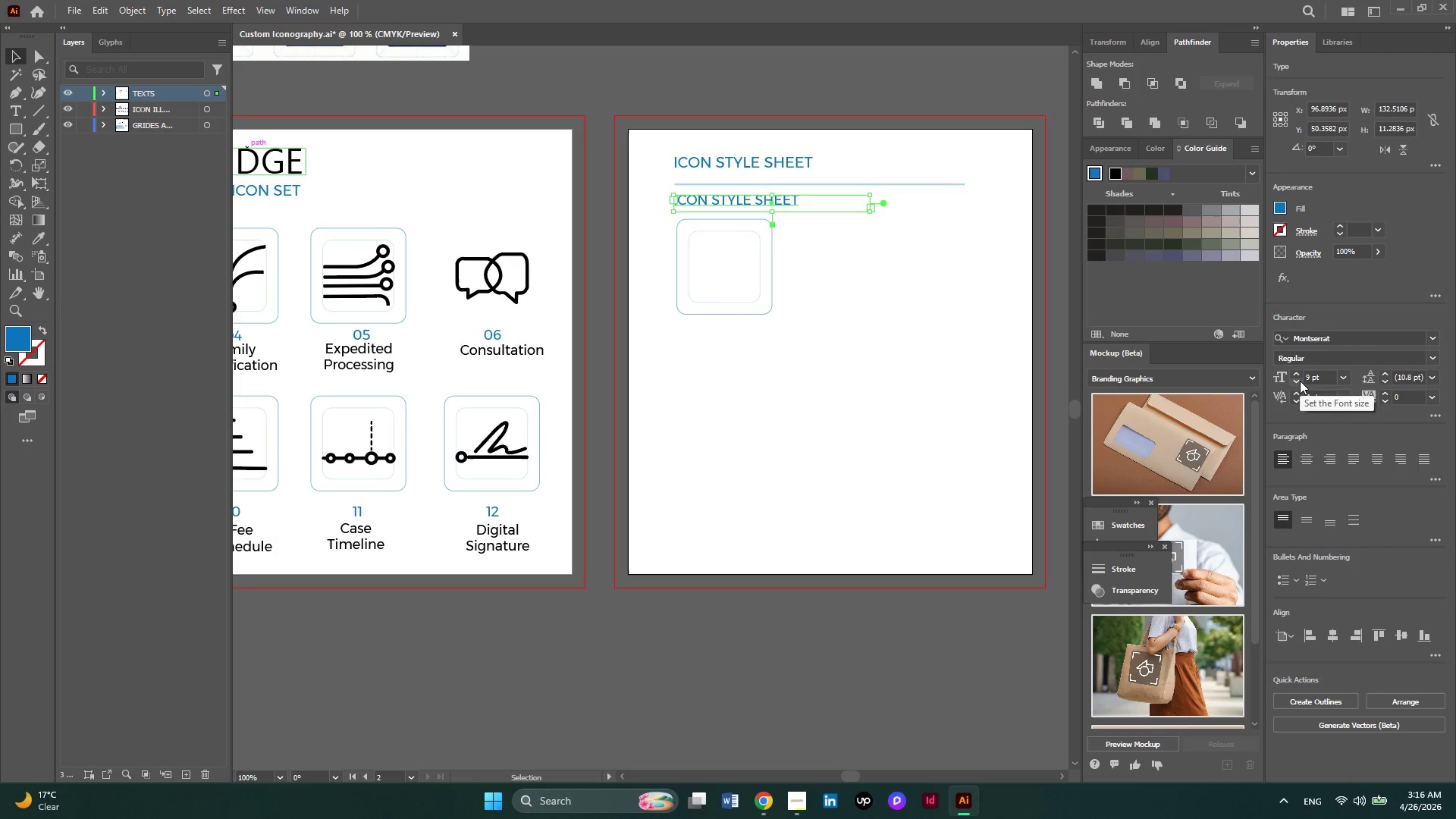 
left_click([1300, 381])
 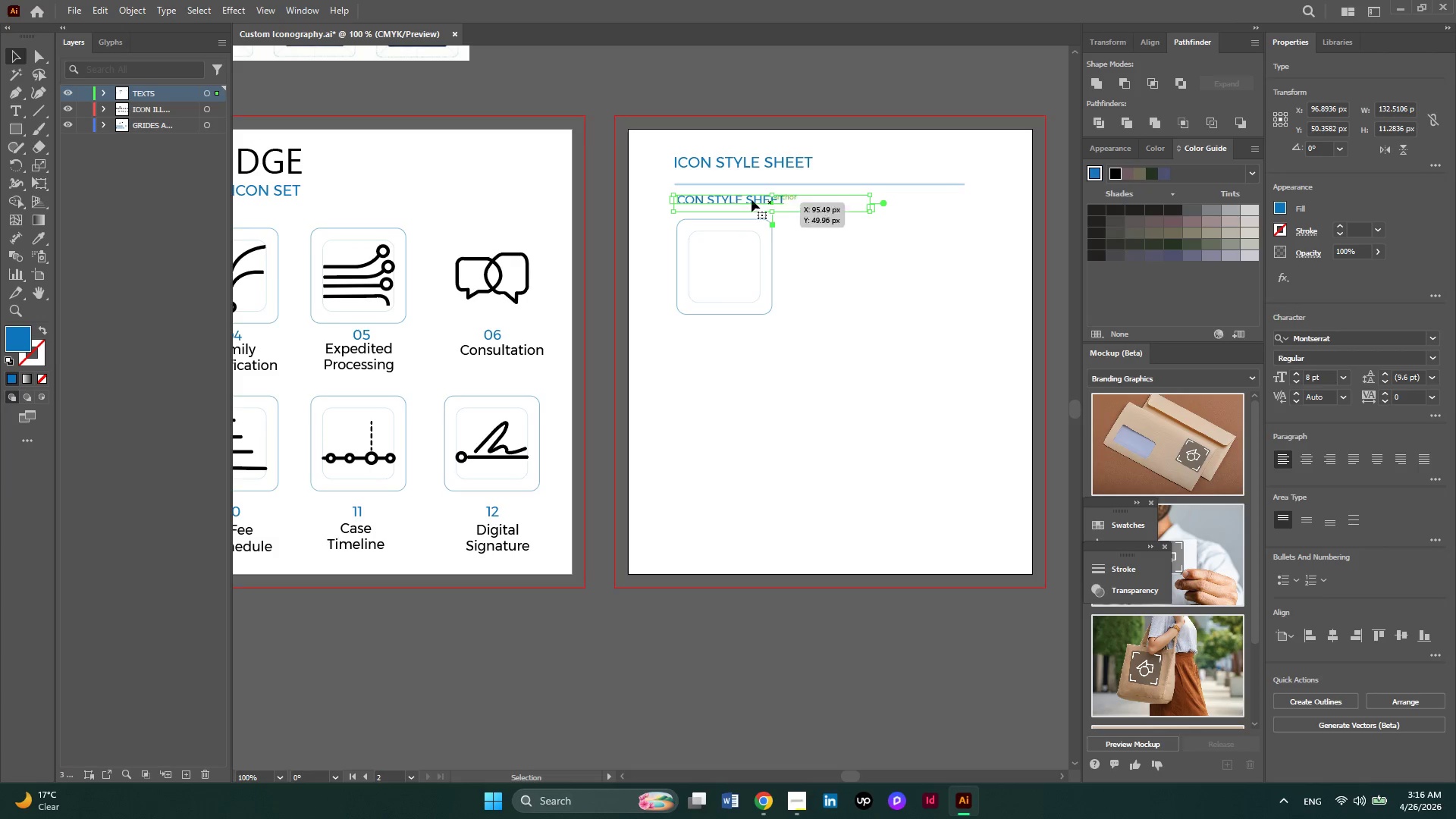 
double_click([734, 197])
 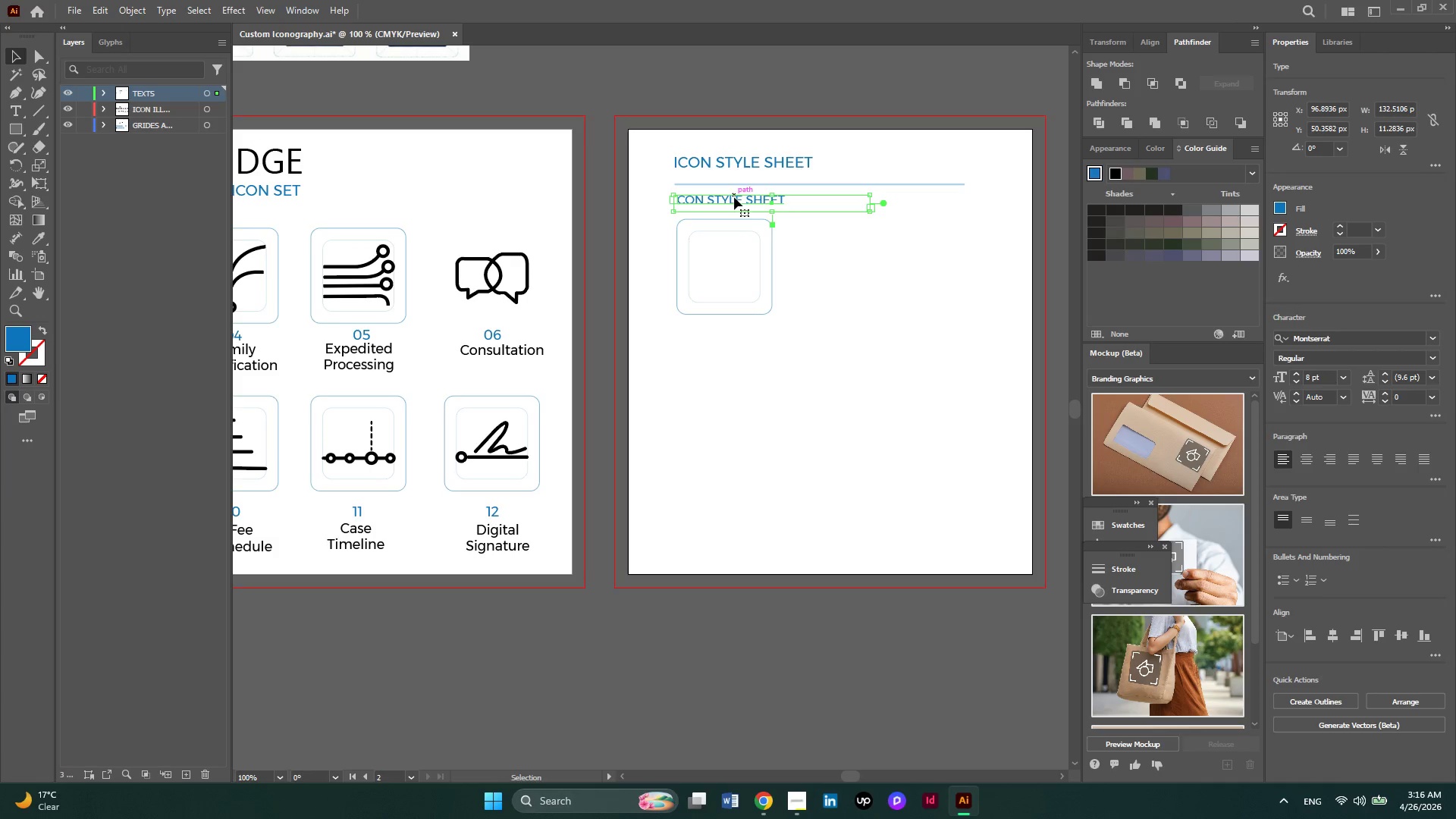 
key(Control+A)
 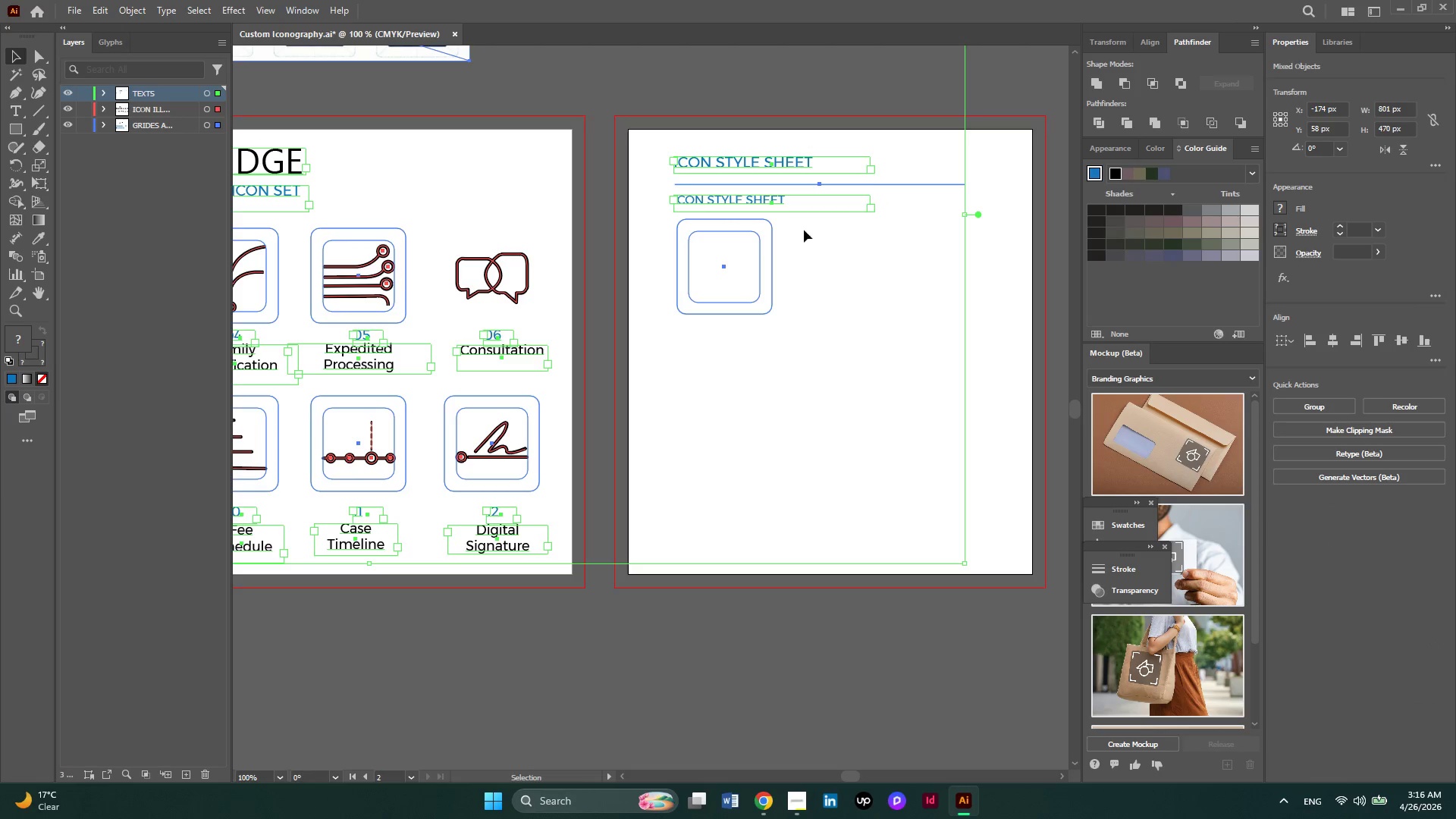 
left_click([844, 247])
 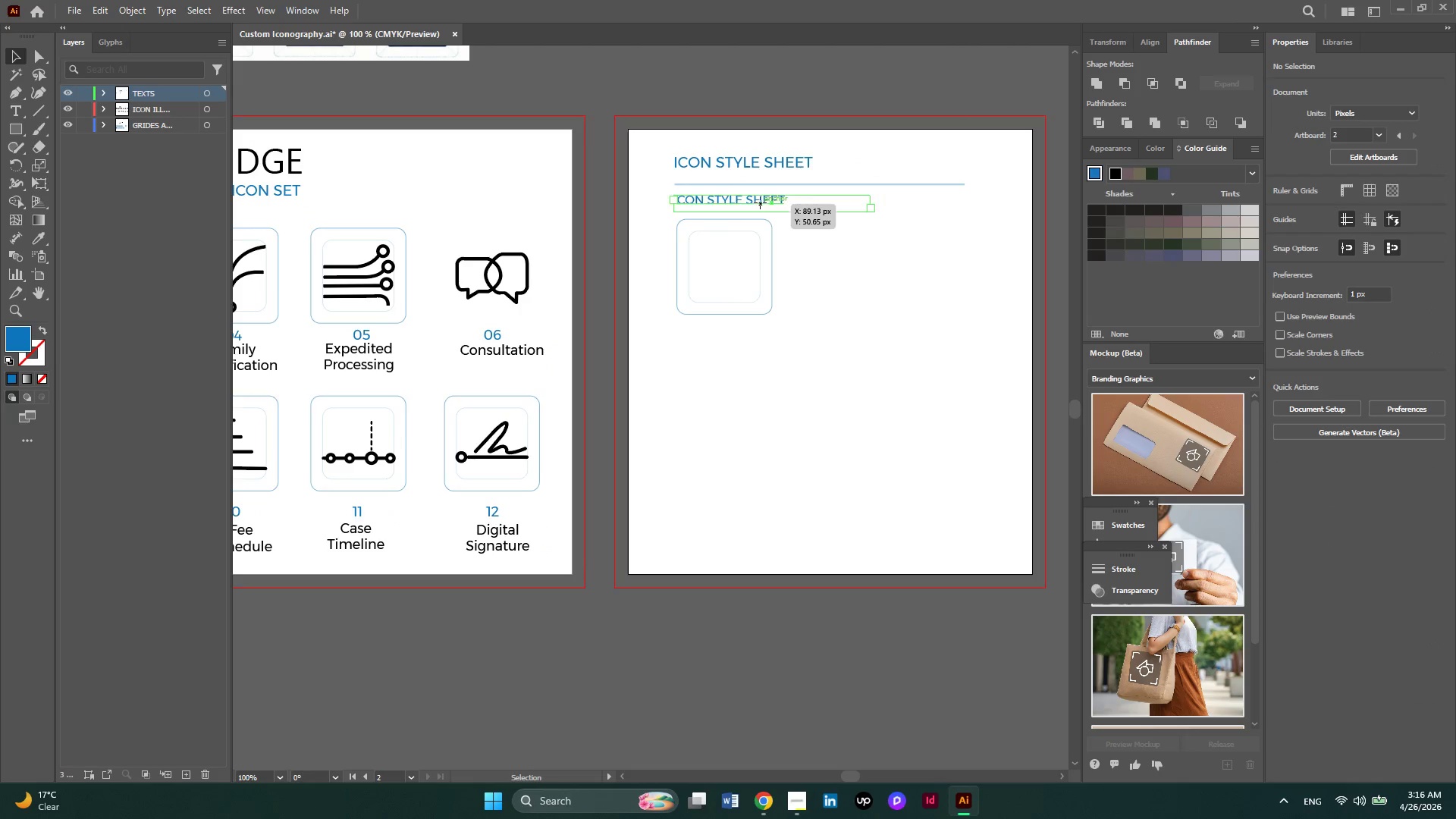 
double_click([760, 202])
 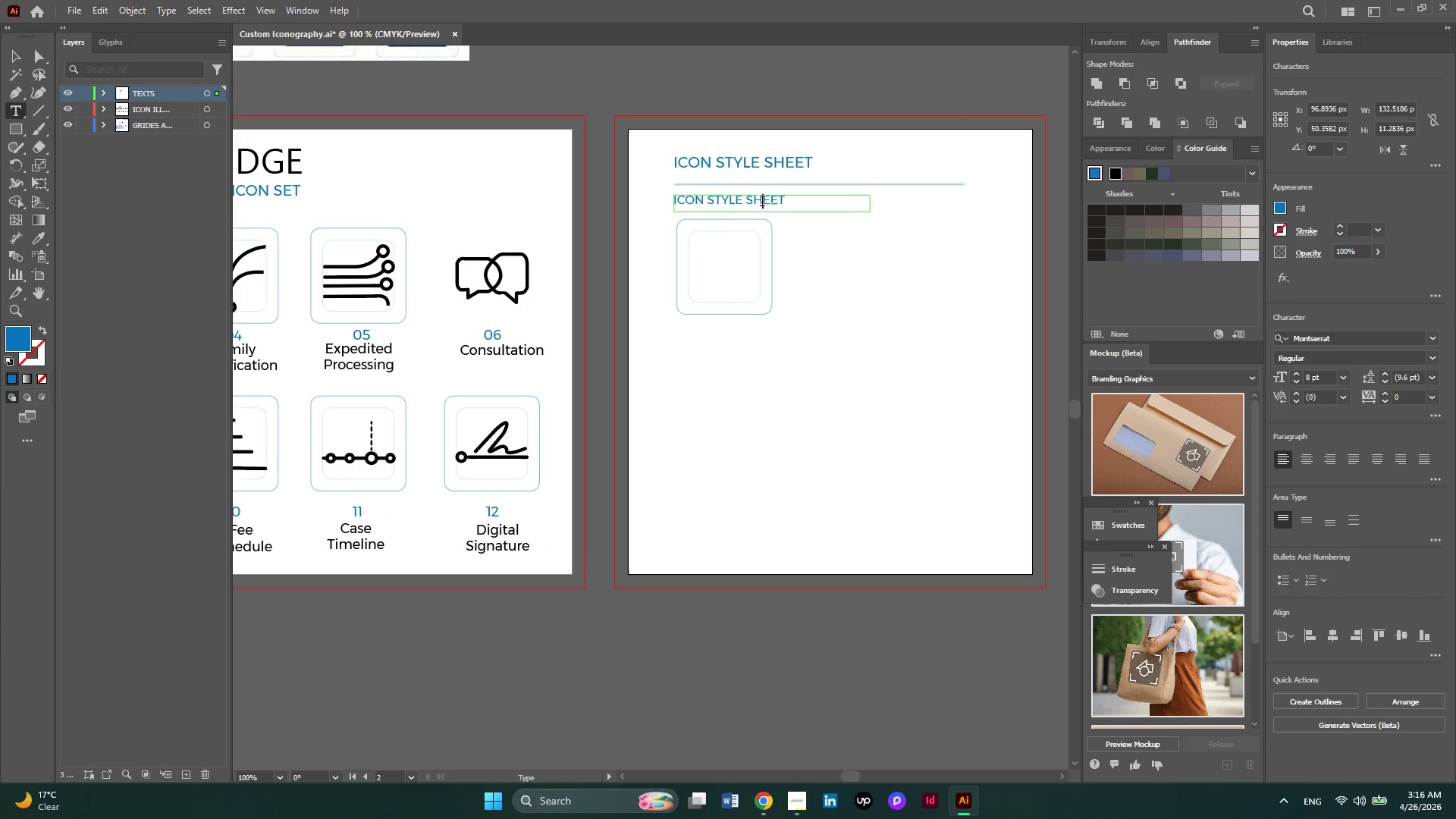 
key(Control+A)
 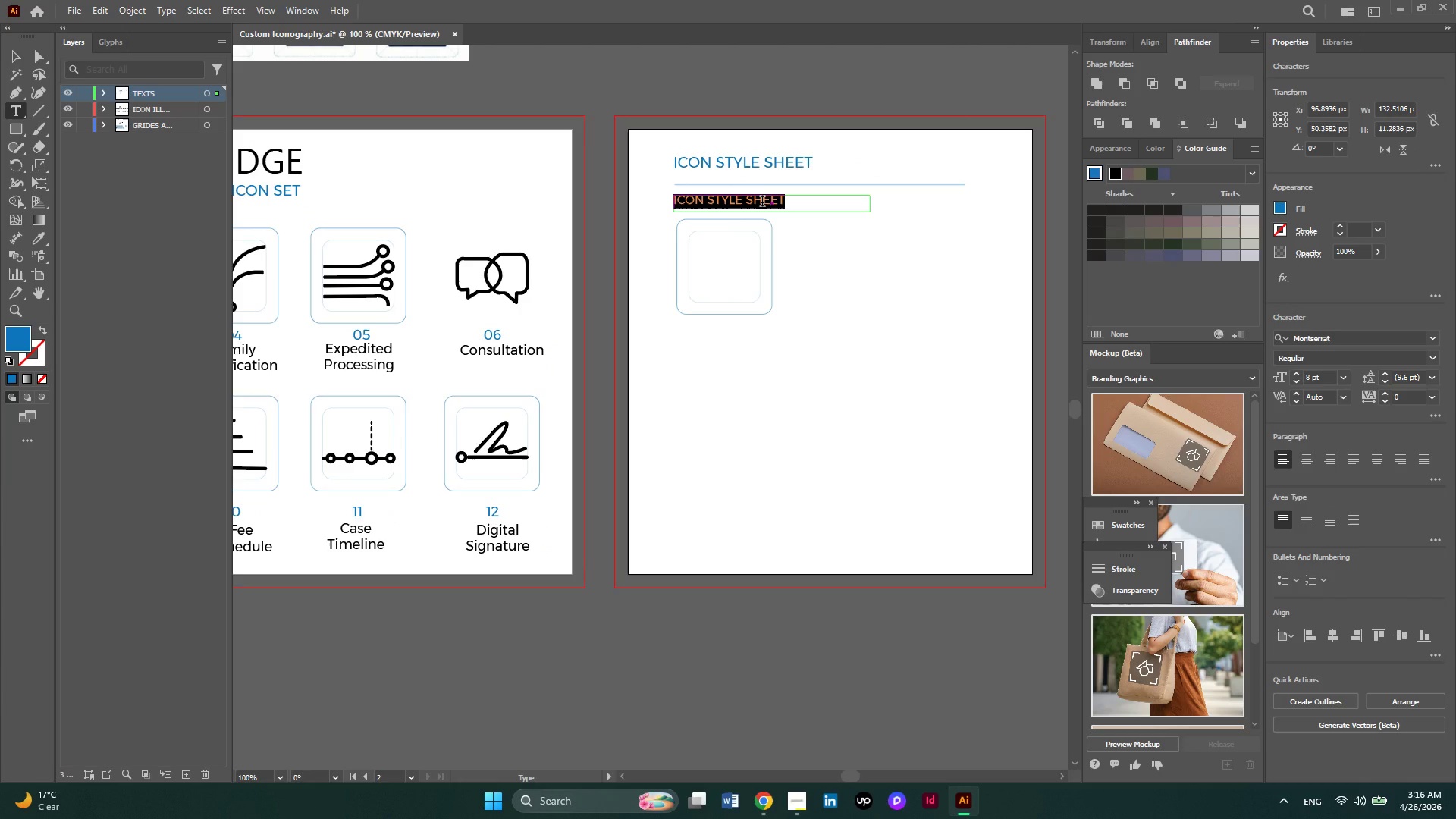 
type(GRIDE SYSTEM)
 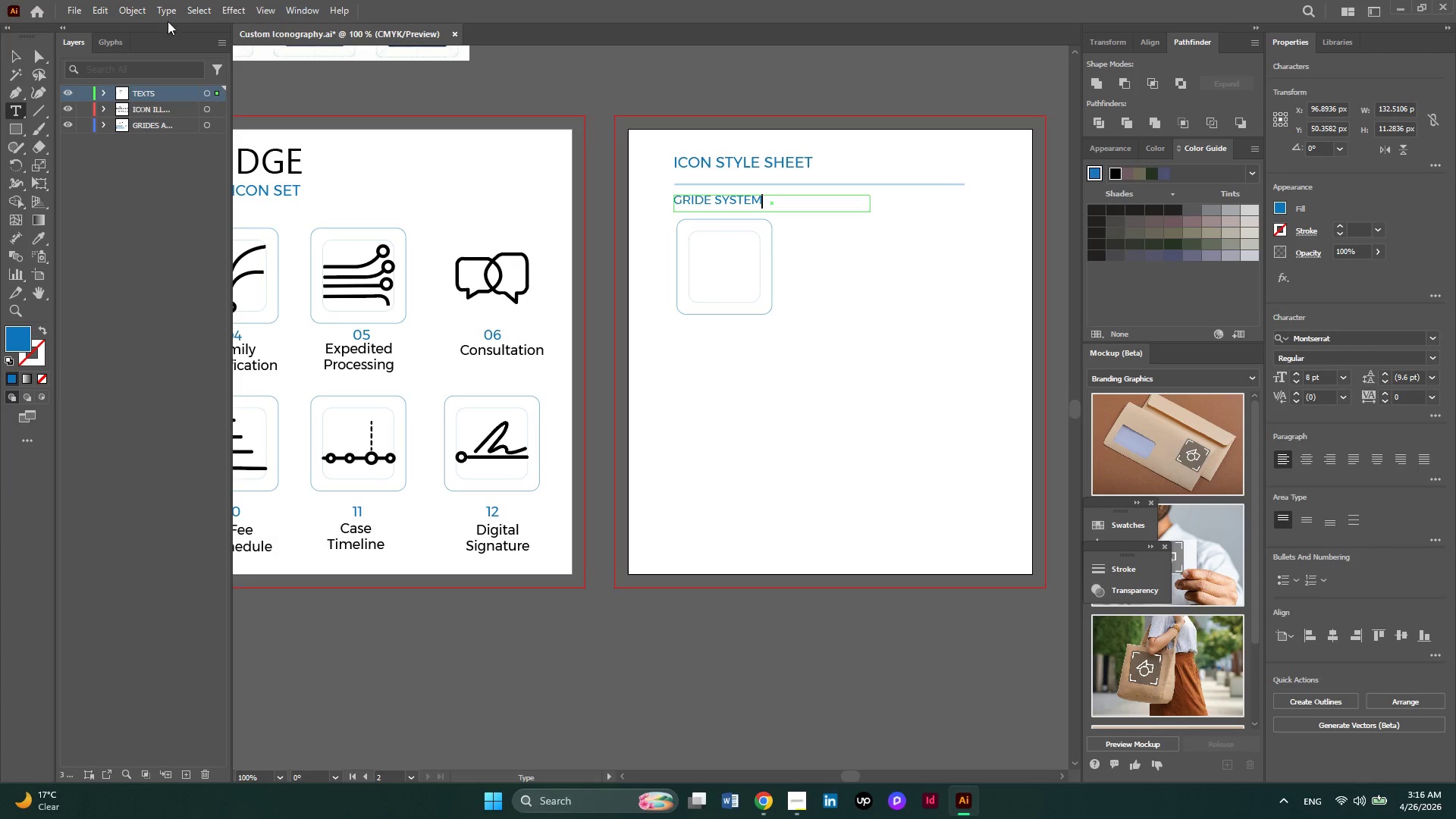 
left_click([15, 52])
 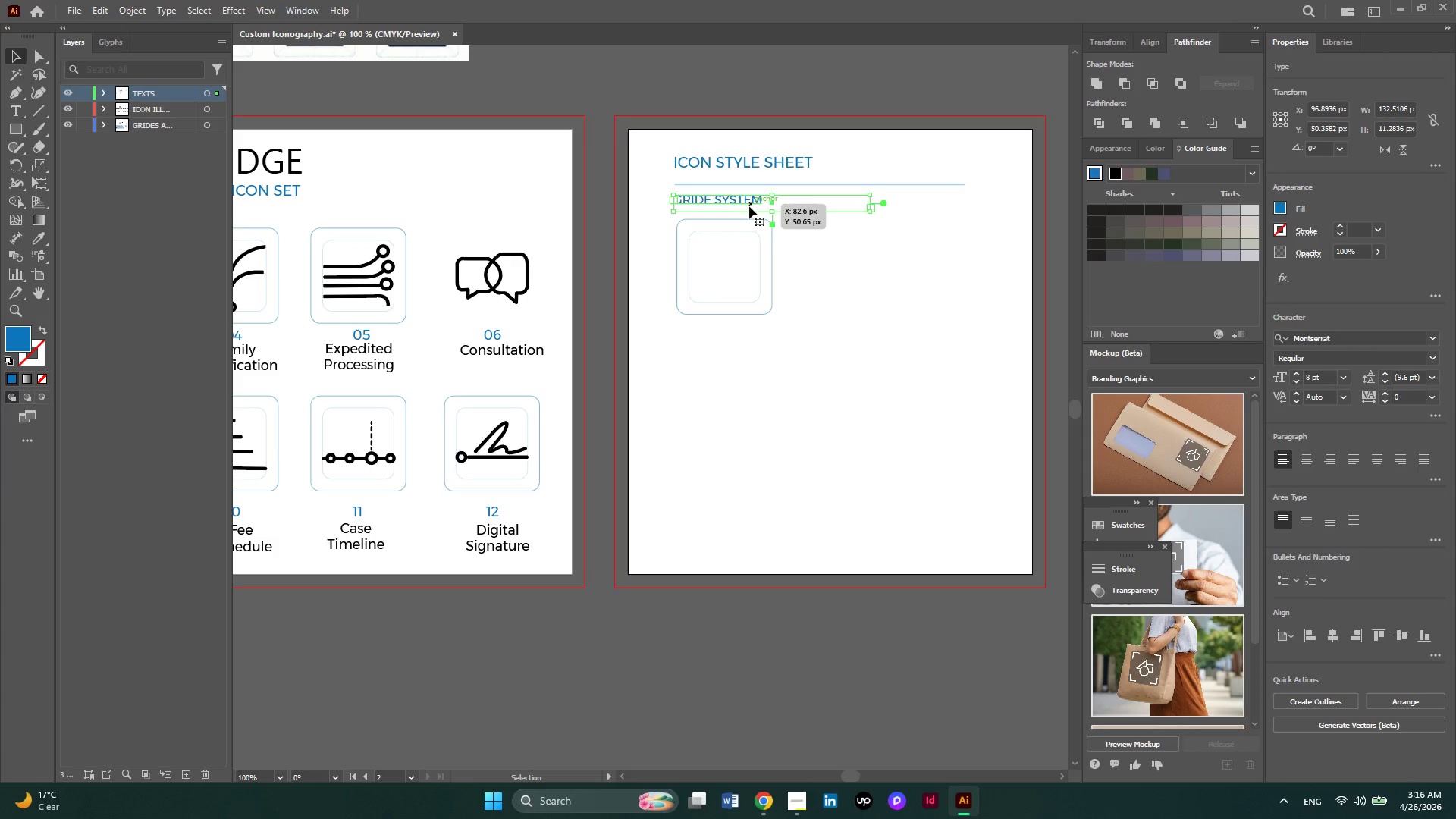 
left_click_drag(start_coordinate=[748, 203], to_coordinate=[750, 209])
 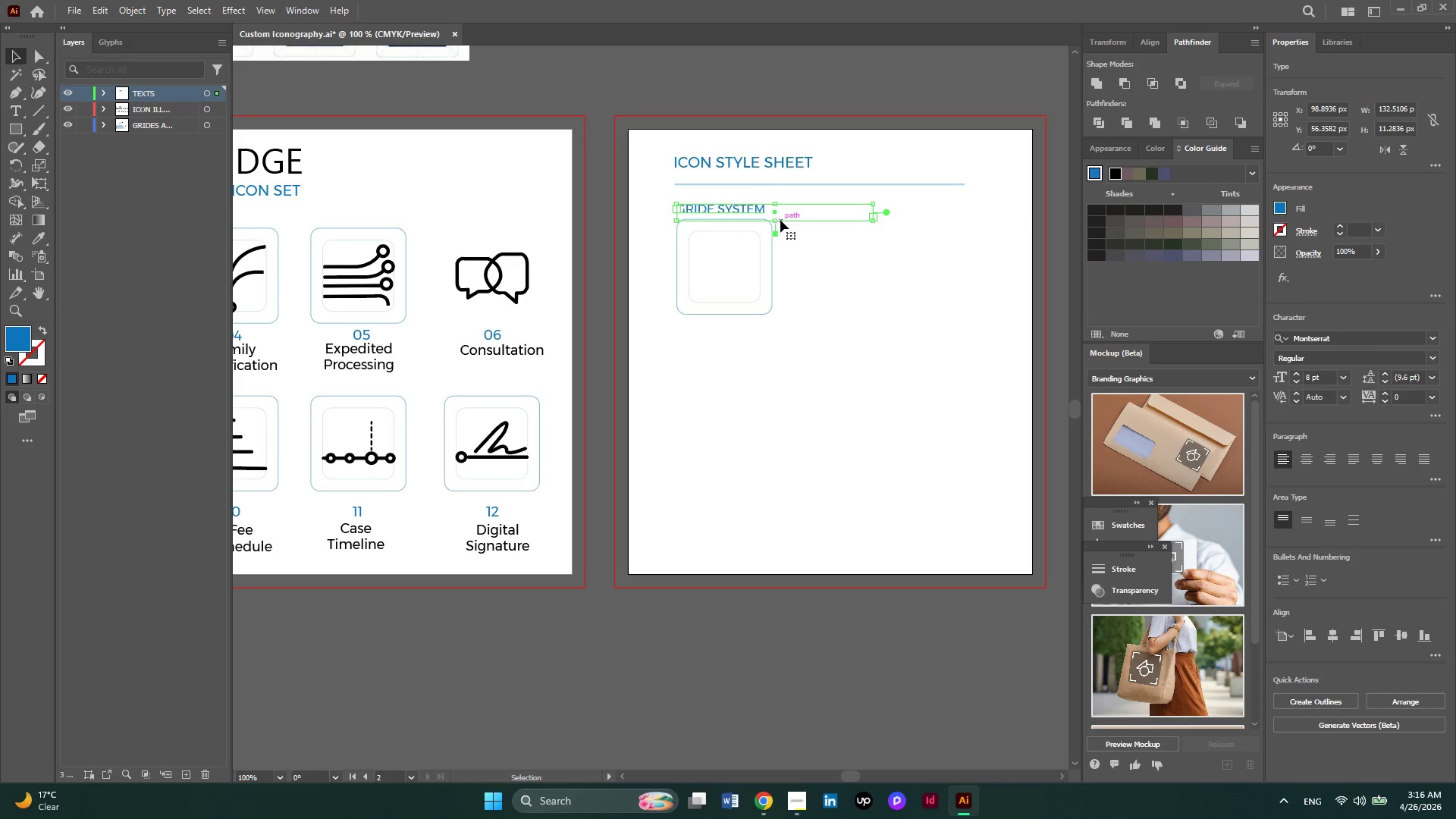 
left_click_drag(start_coordinate=[774, 222], to_coordinate=[774, 216])
 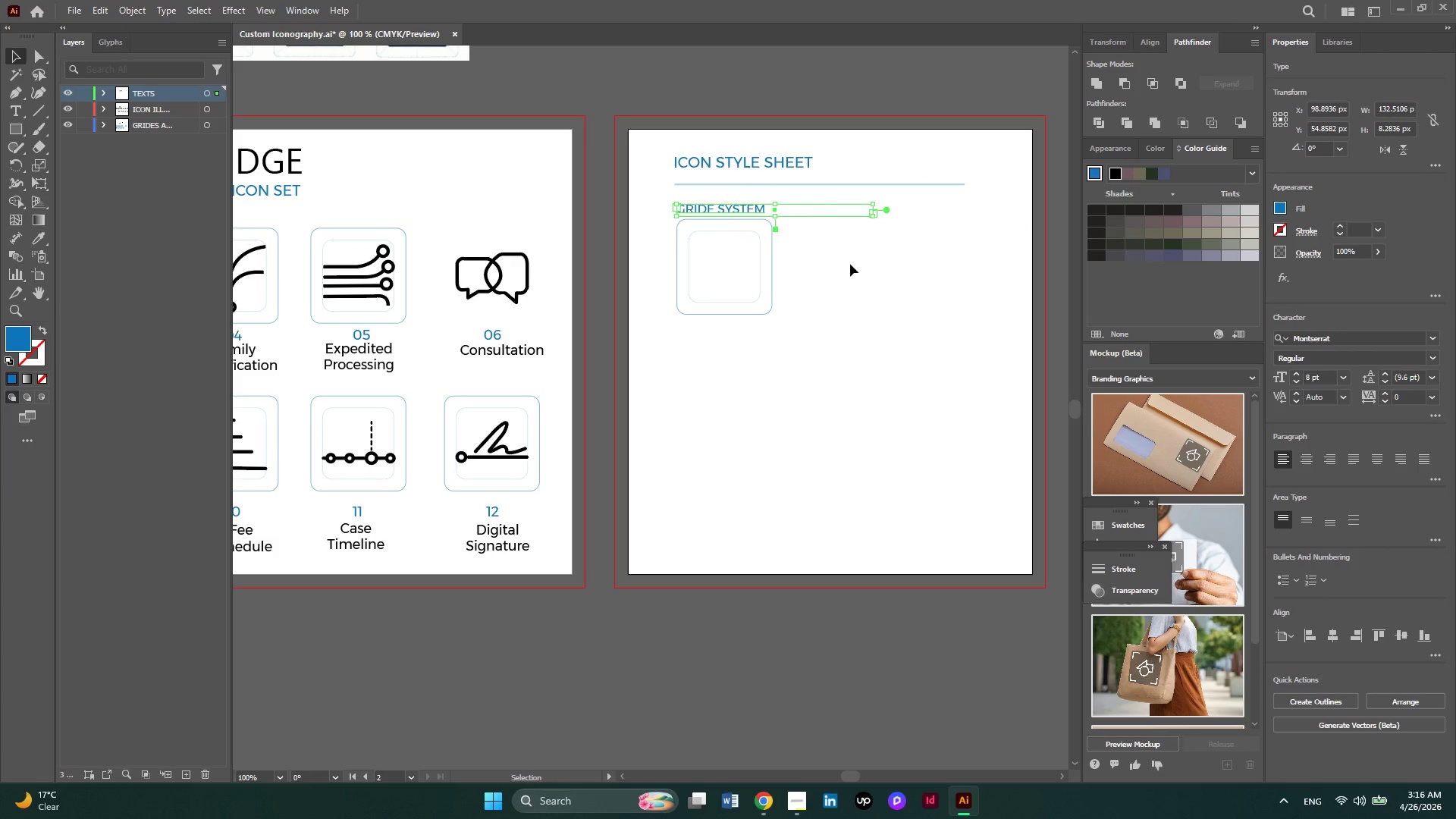 
left_click([850, 264])
 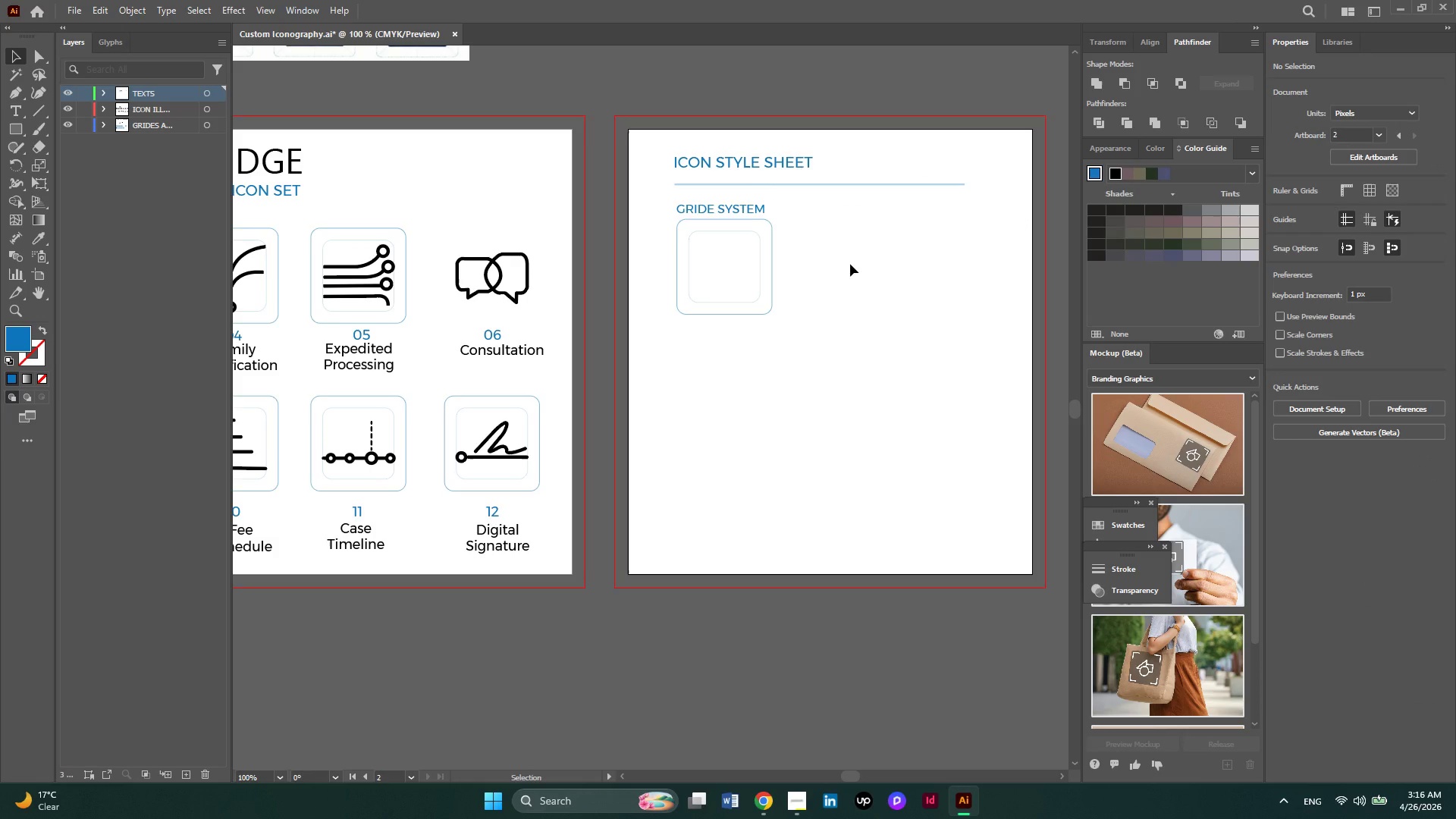 
hold_key(key=ControlLeft, duration=0.91)
scroll: coordinate [850, 264], scroll_direction: down, amount: 4.0
 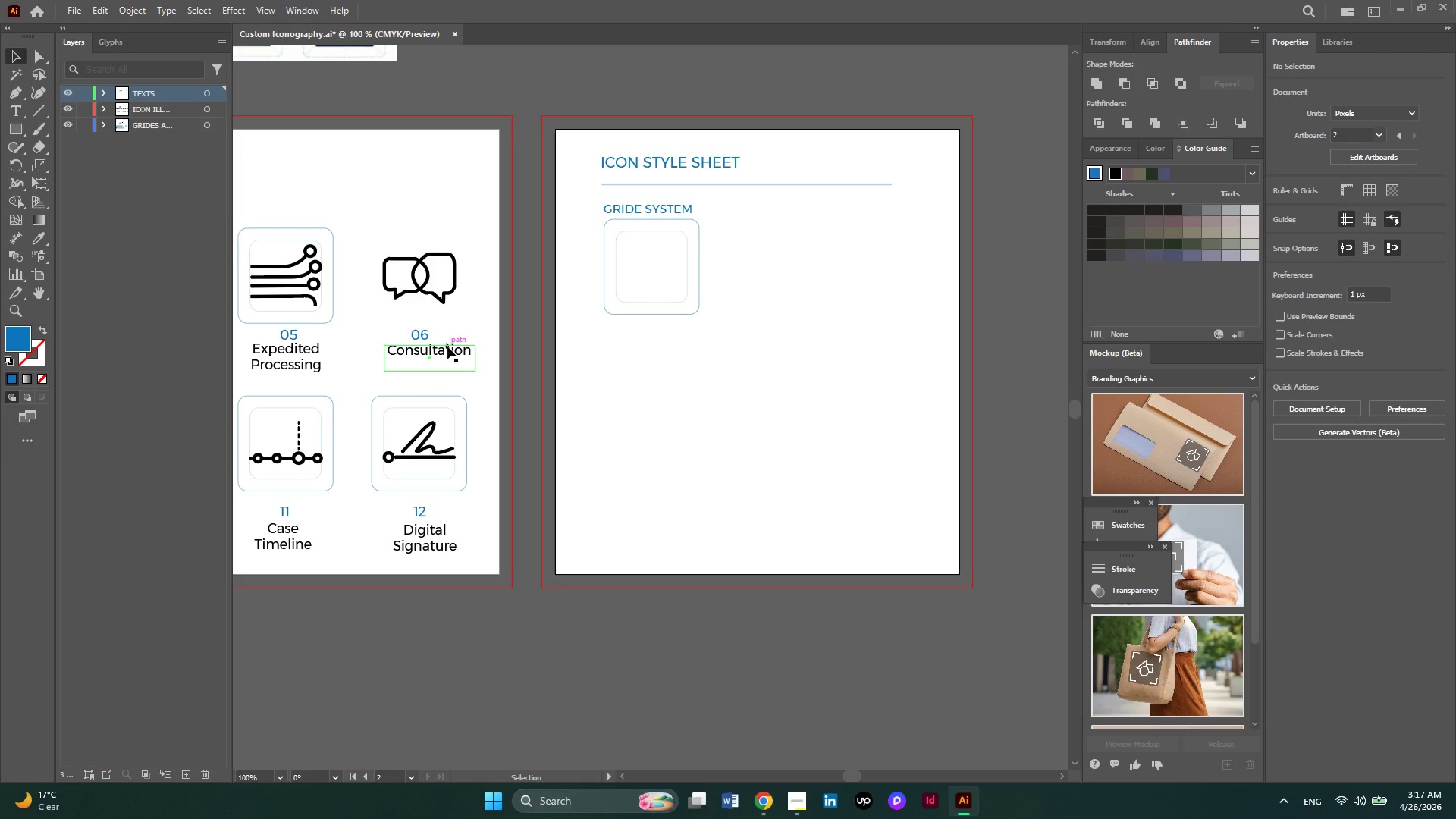 
wait(5.26)
 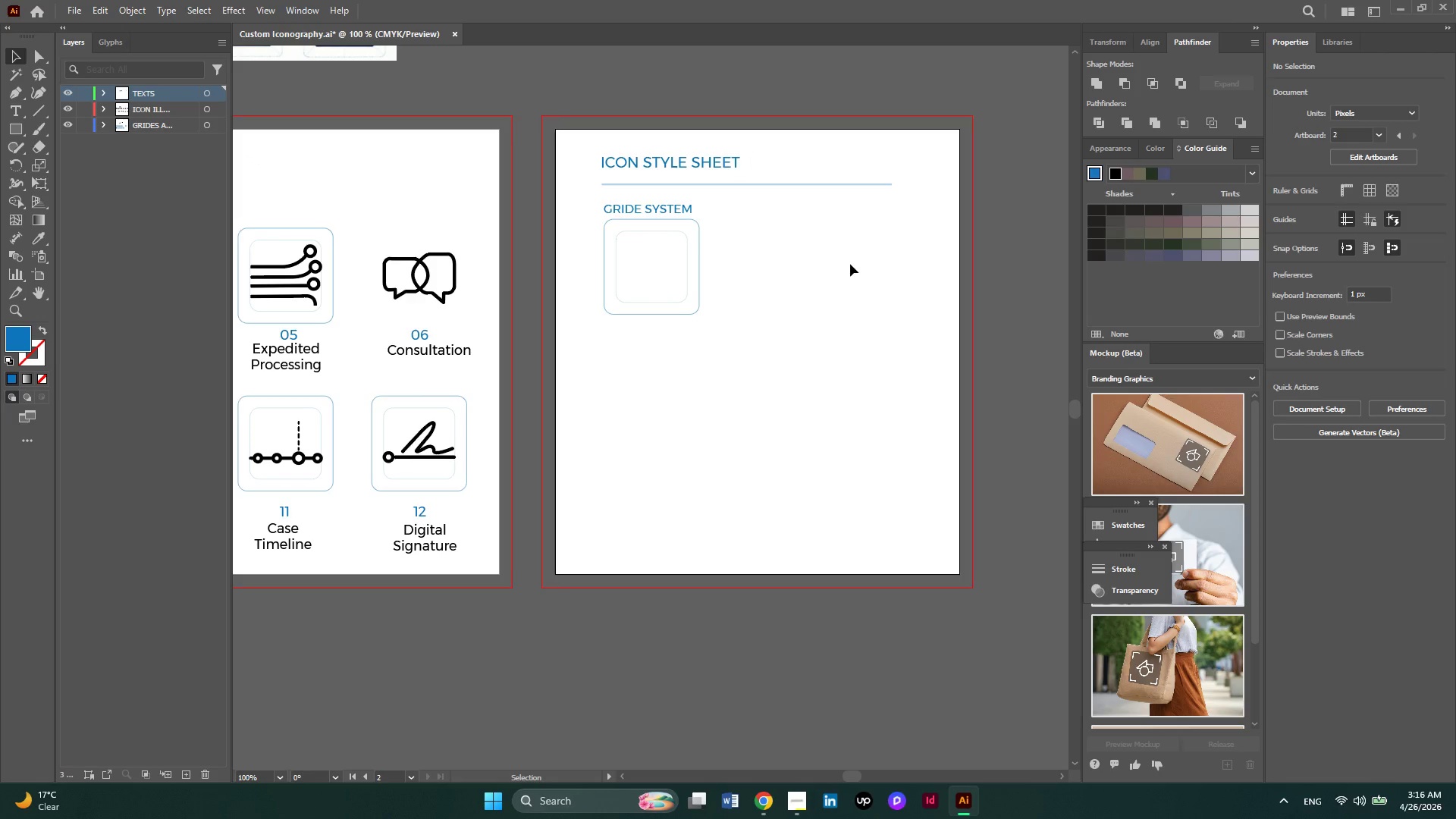 
hold_key(key=AltLeft, duration=2.14)
left_click_drag(start_coordinate=[447, 347], to_coordinate=[770, 229])
 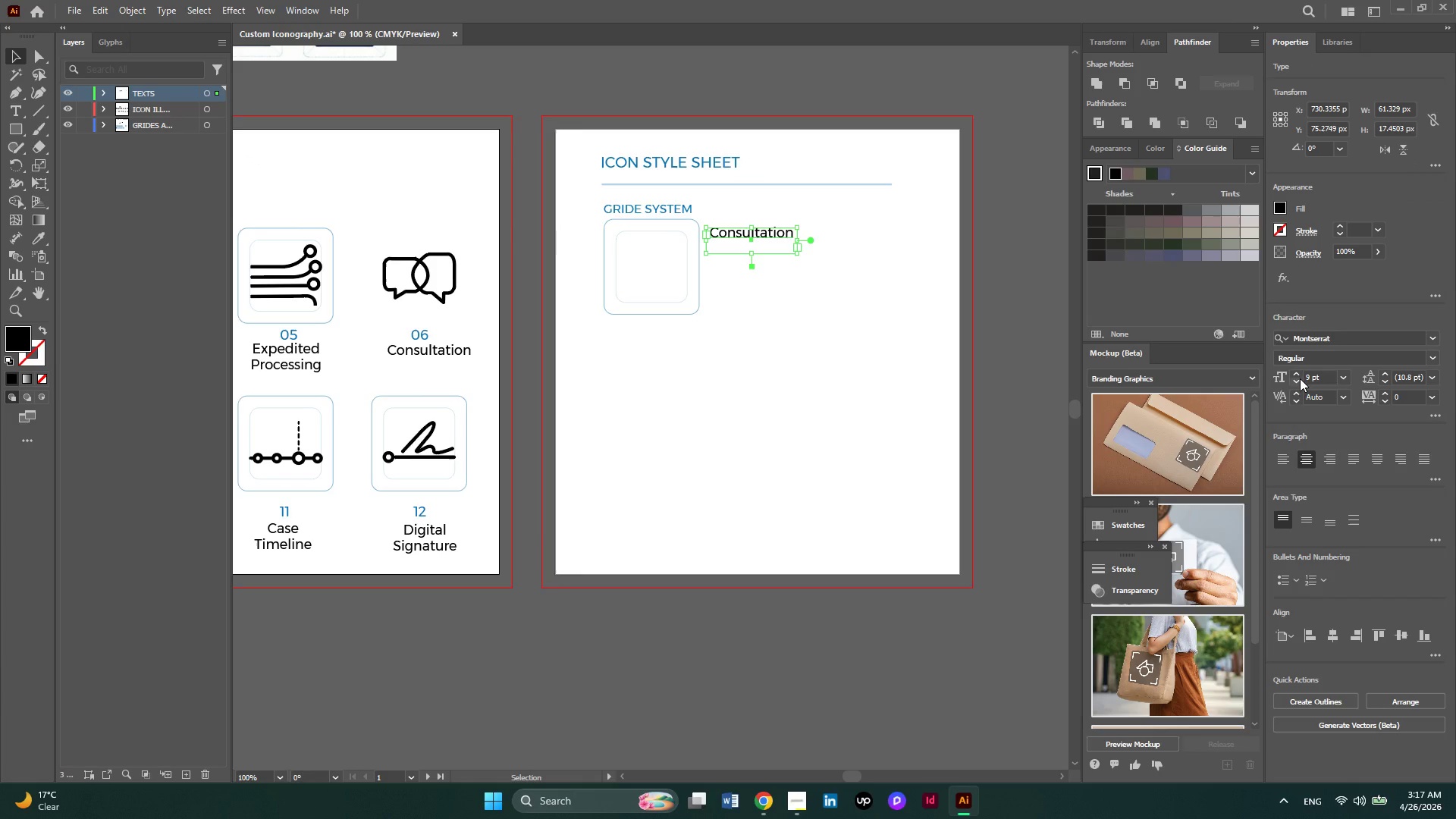 
left_click([1298, 381])
 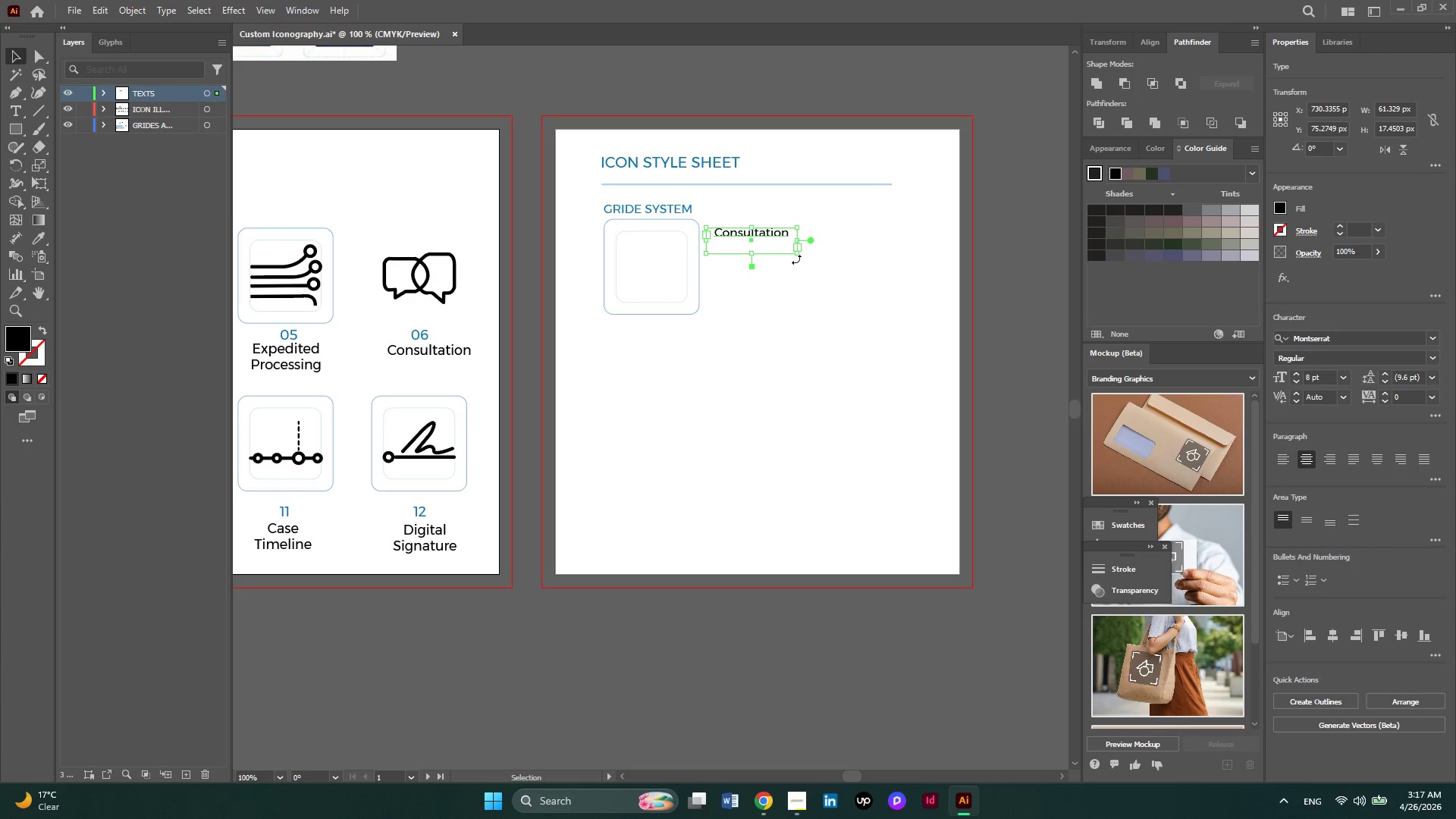 
wait(8.52)
 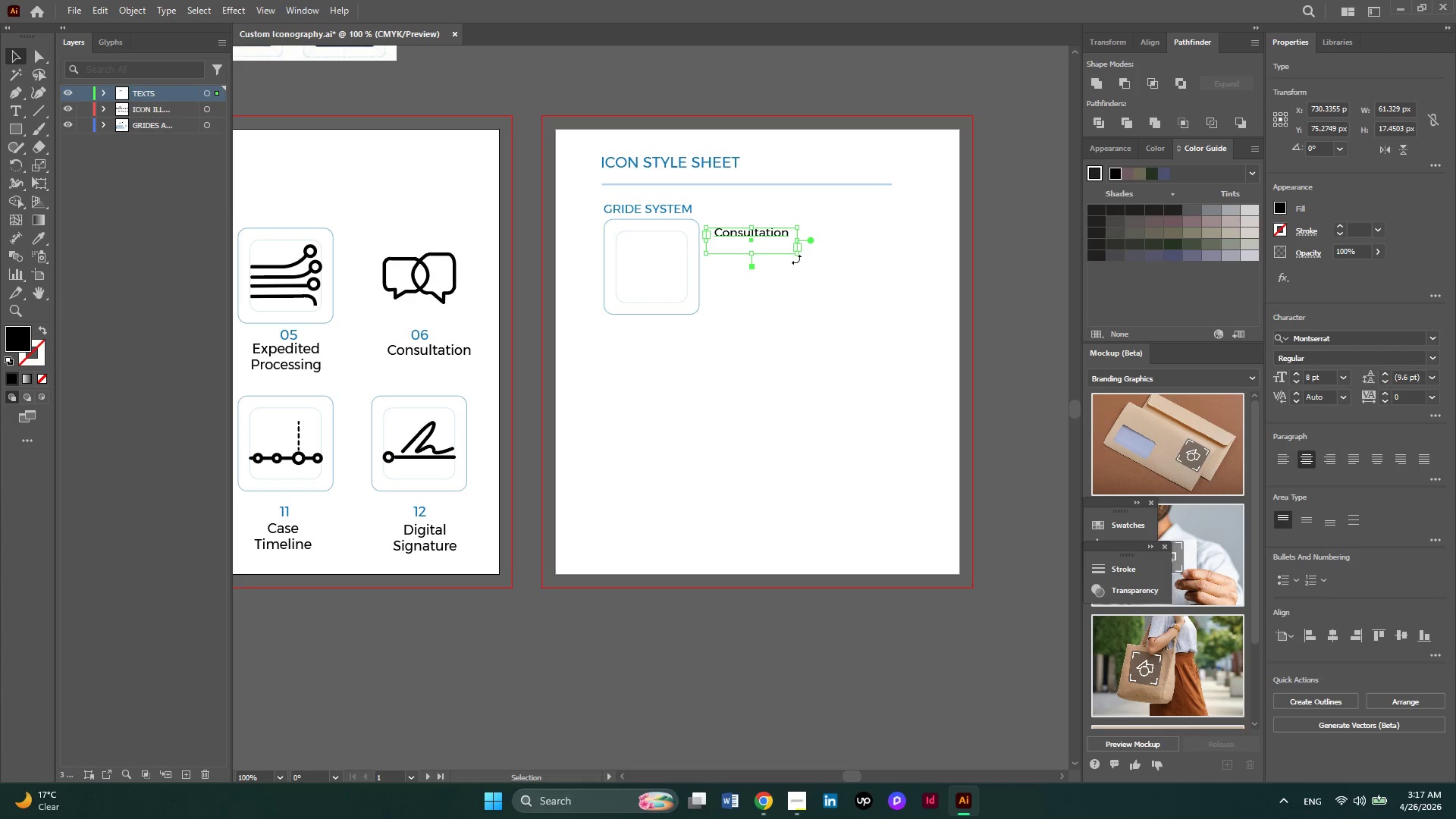 
left_click_drag(start_coordinate=[793, 256], to_coordinate=[863, 323])
 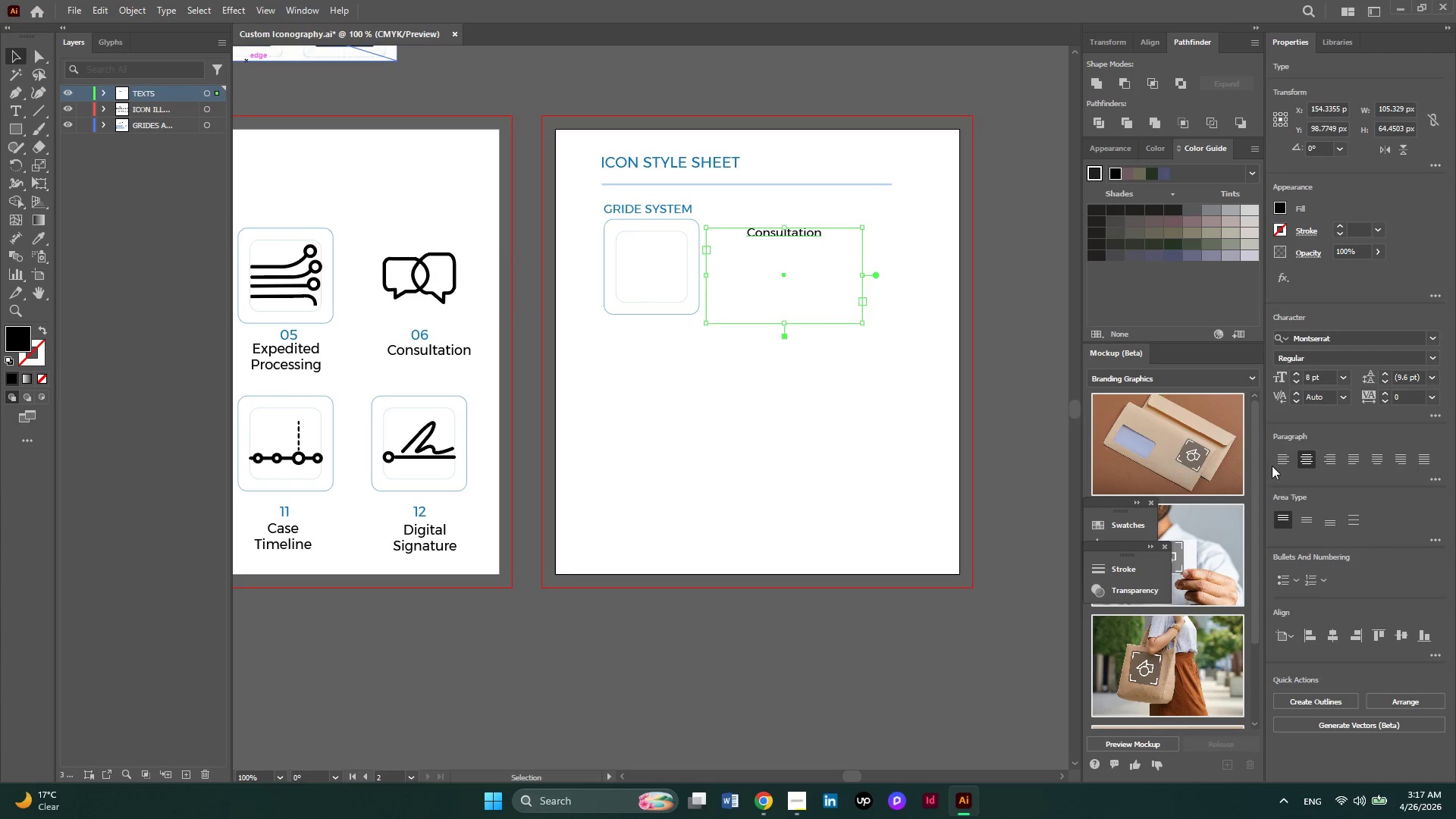 
left_click([1280, 461])
 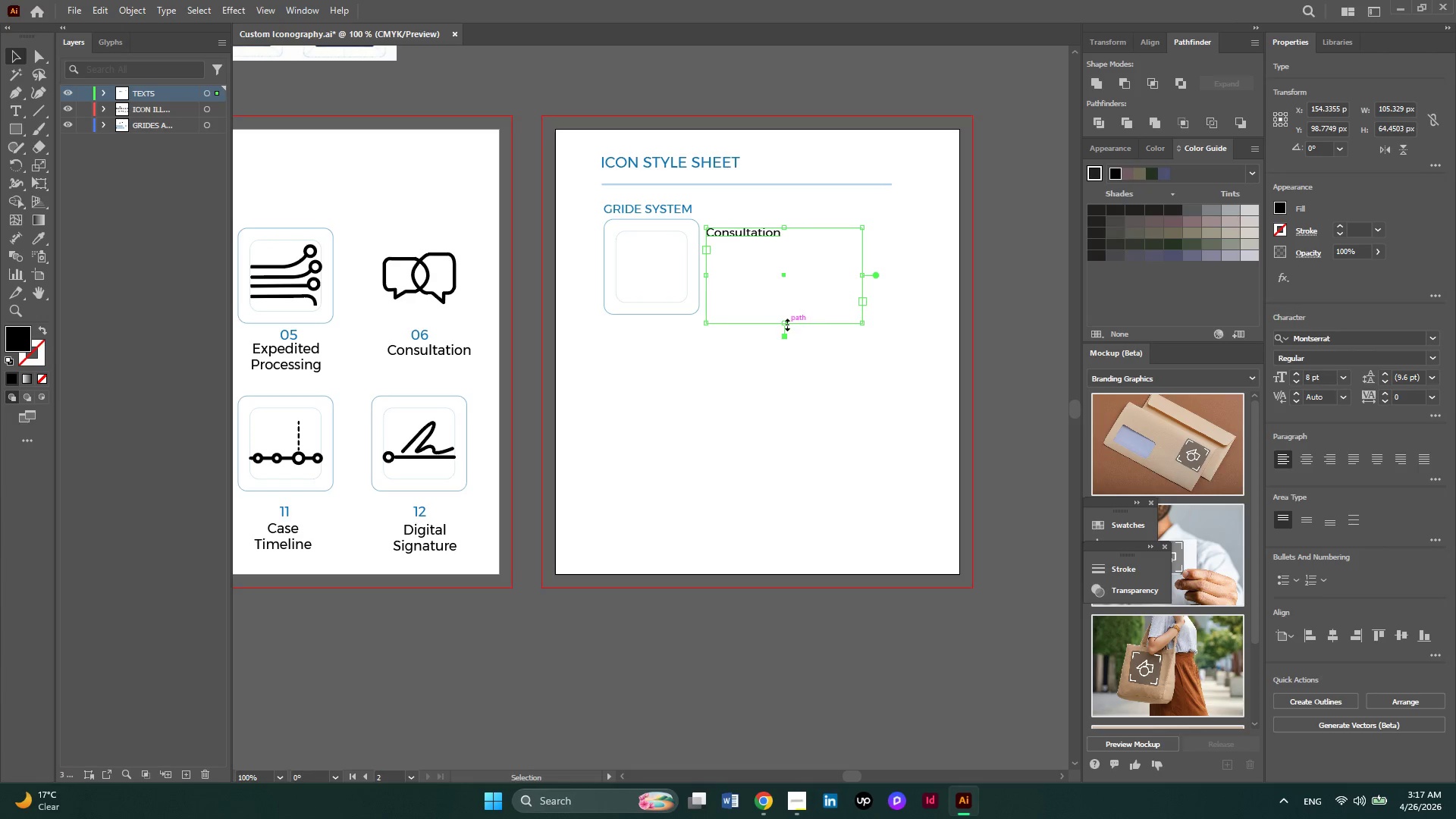 
left_click_drag(start_coordinate=[786, 323], to_coordinate=[786, 314])
 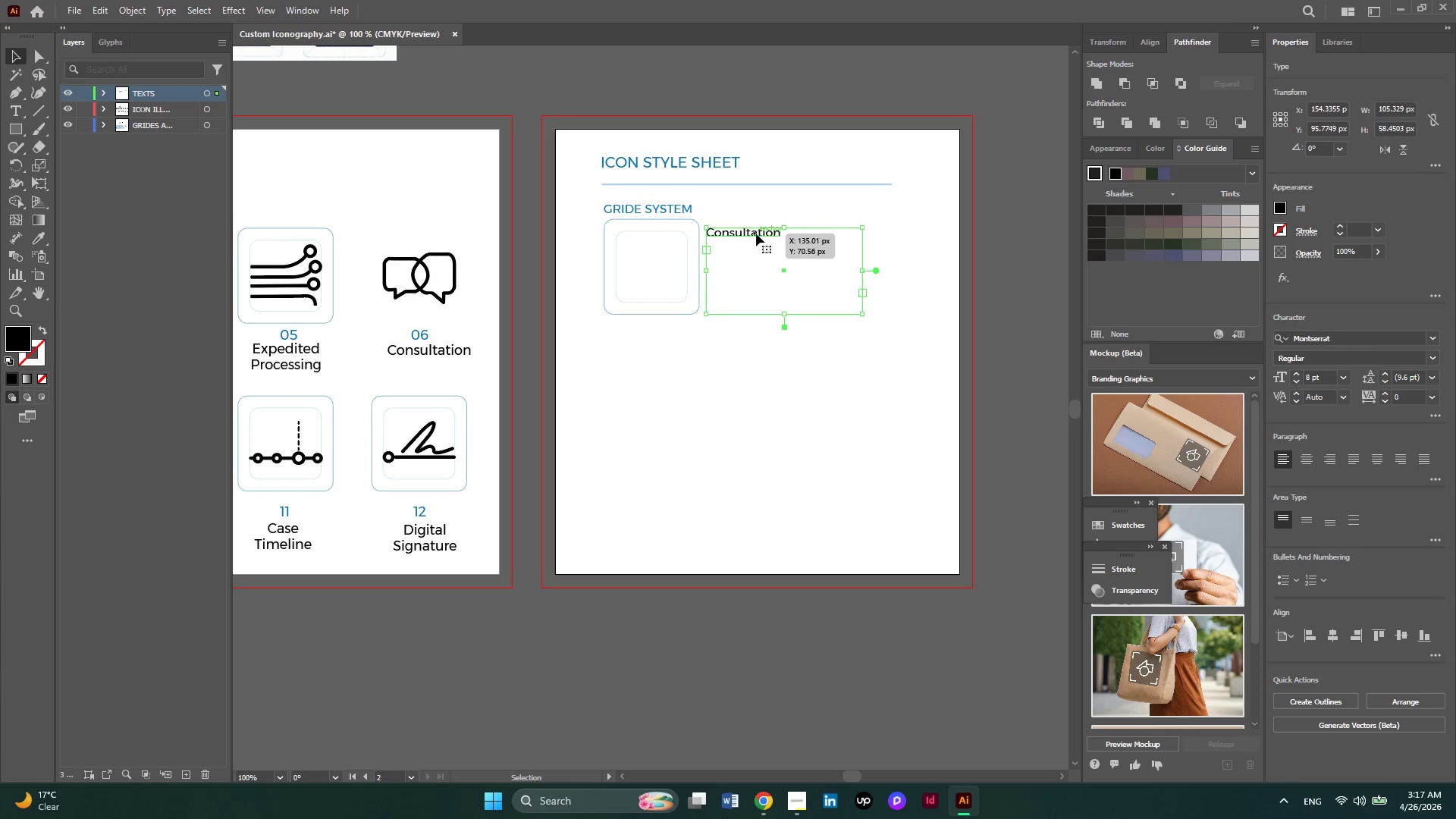 
double_click([756, 234])
 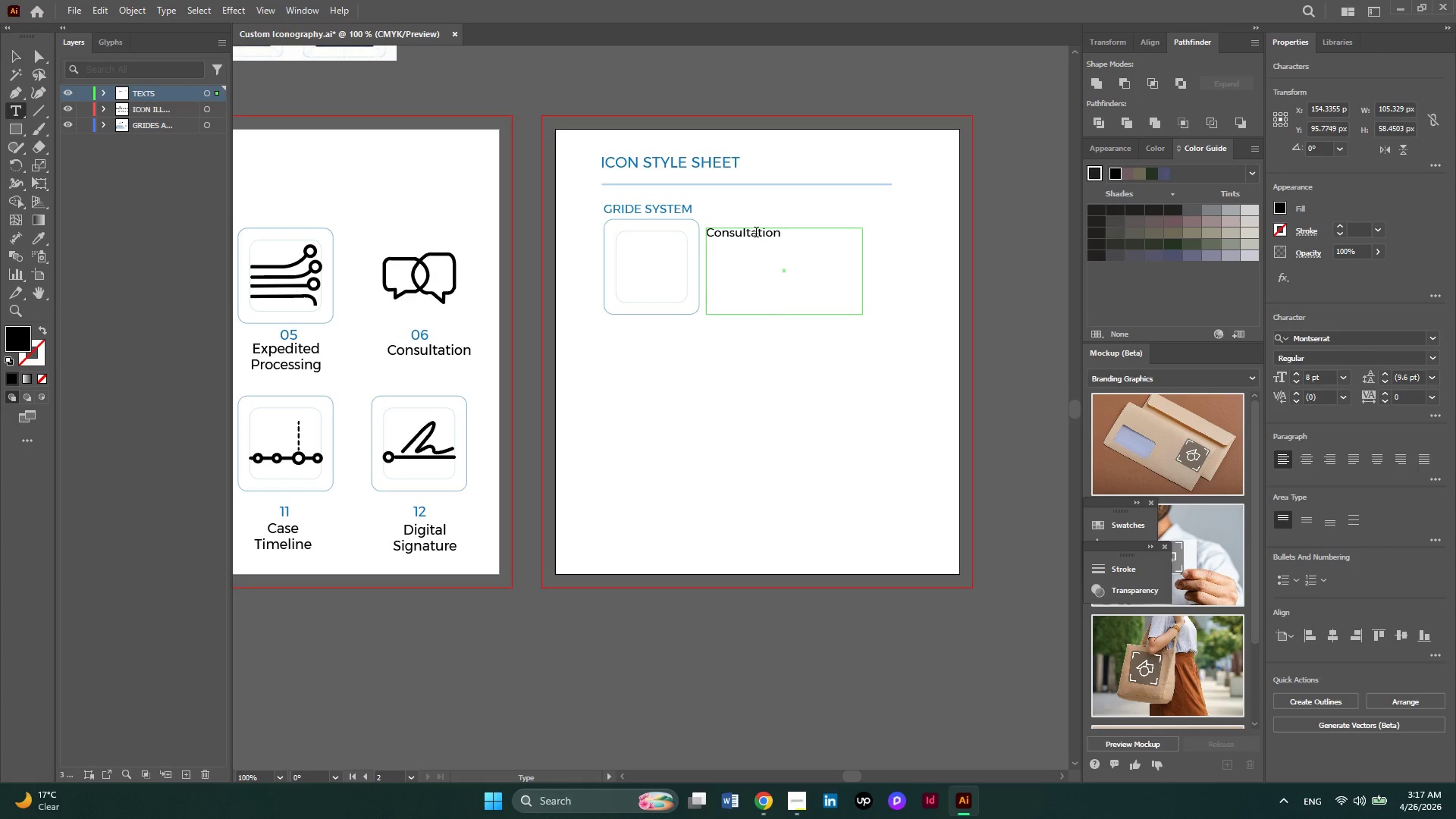 
key(Control+A)
 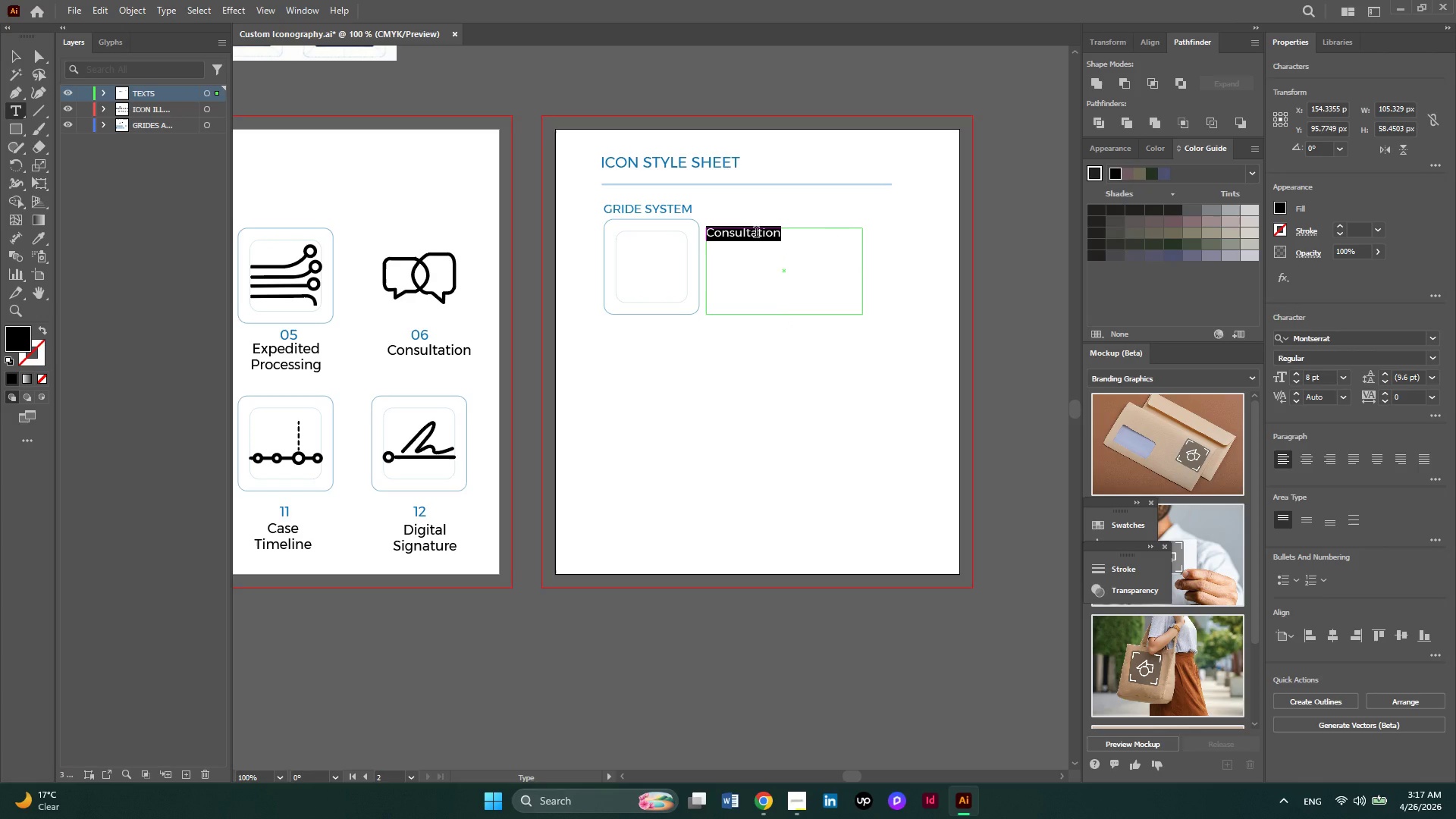 
type(a)
key(Backspace)
type(Artboard )
key(Backspace)
type(: 64)
 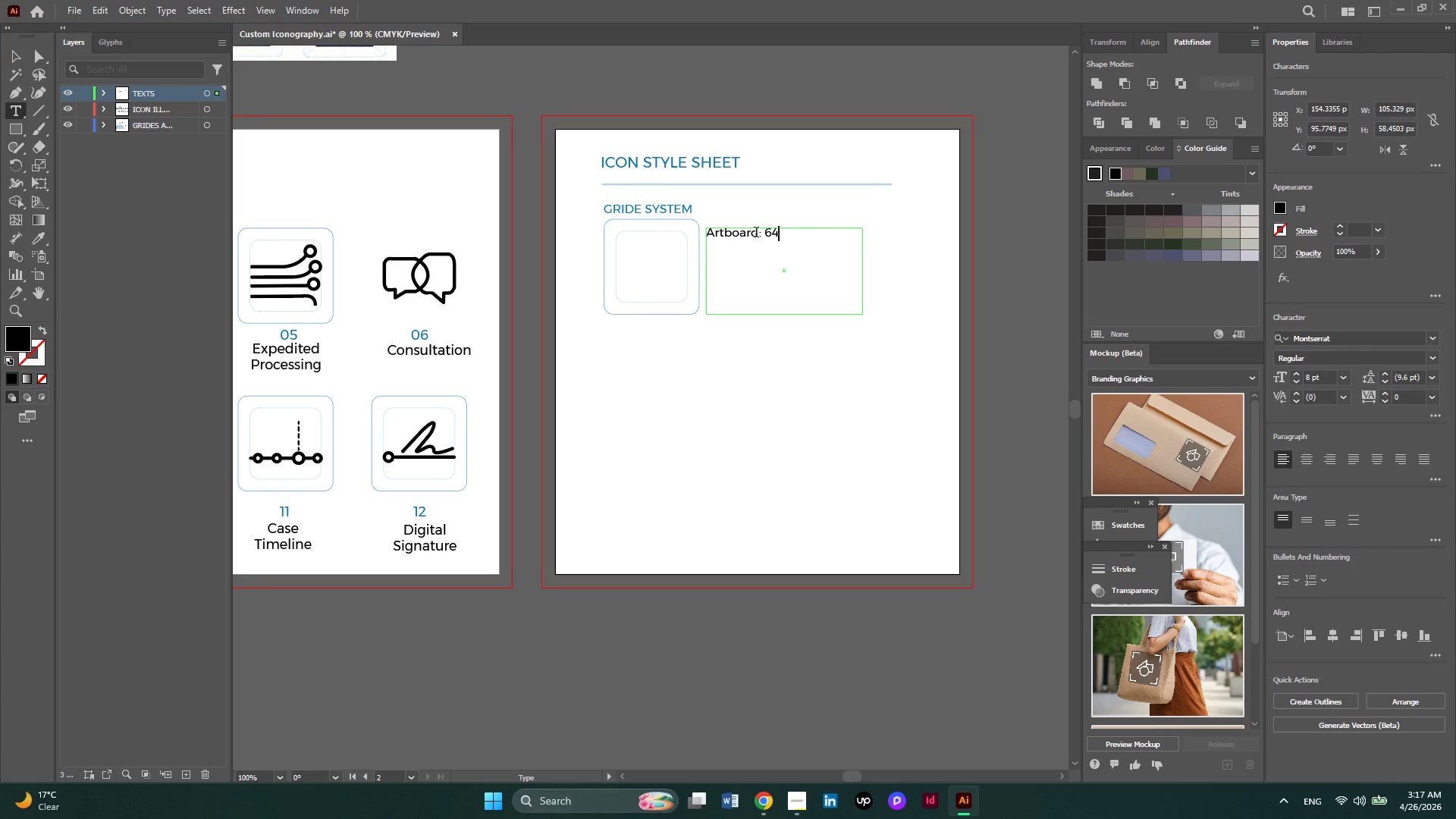 
type( * 64 px)
 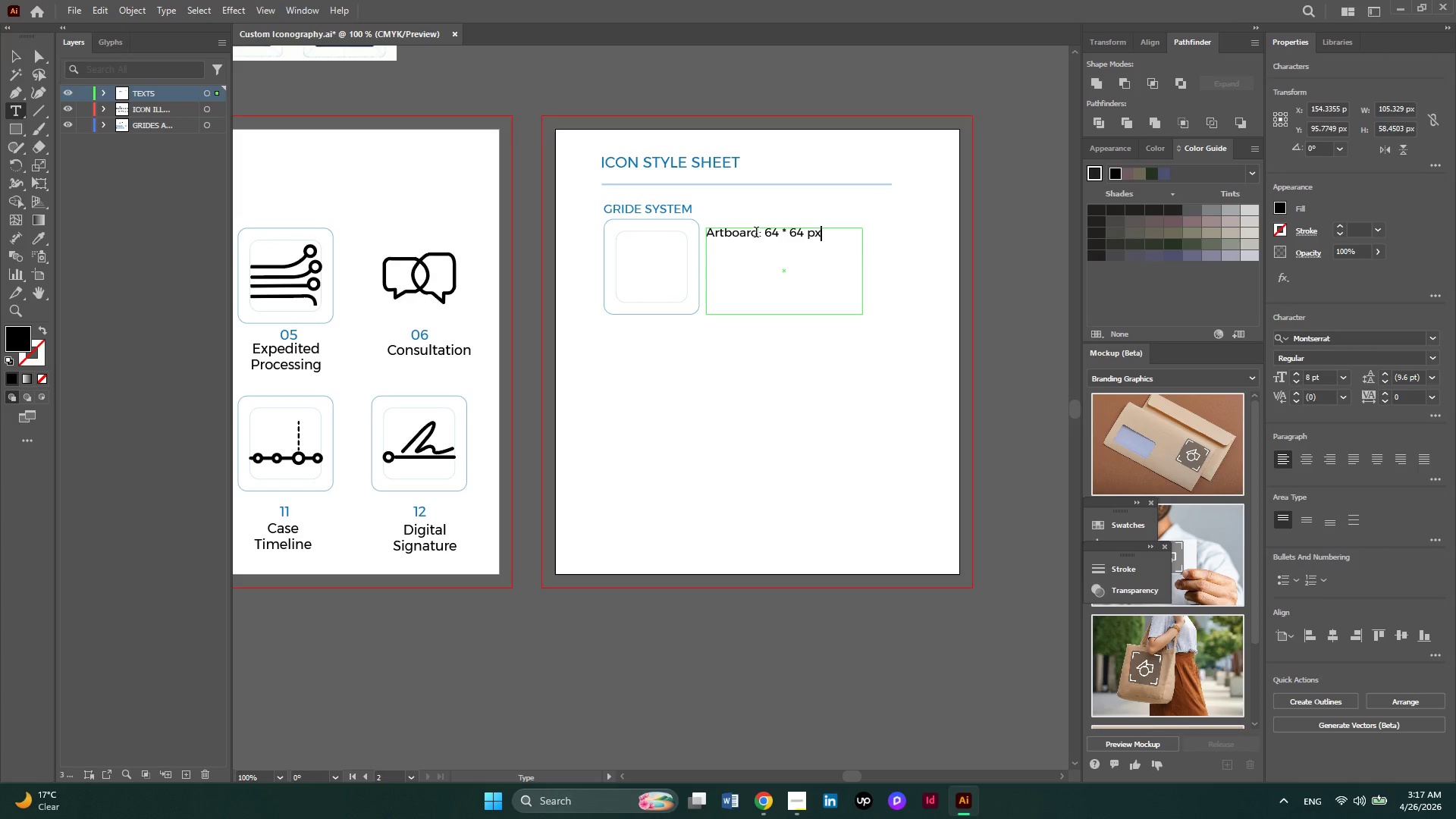 
key(Enter)
 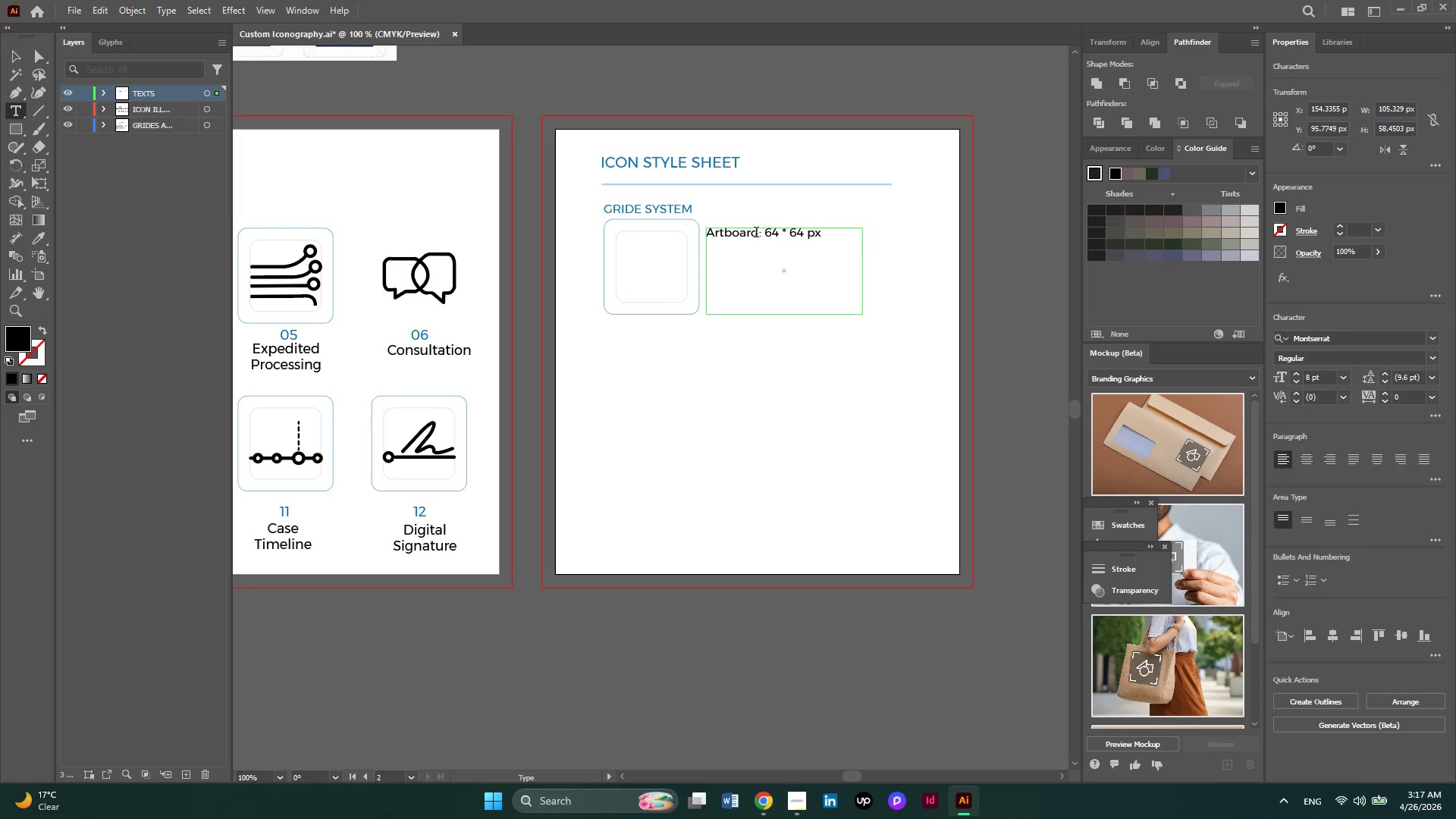 
type(Safe )
 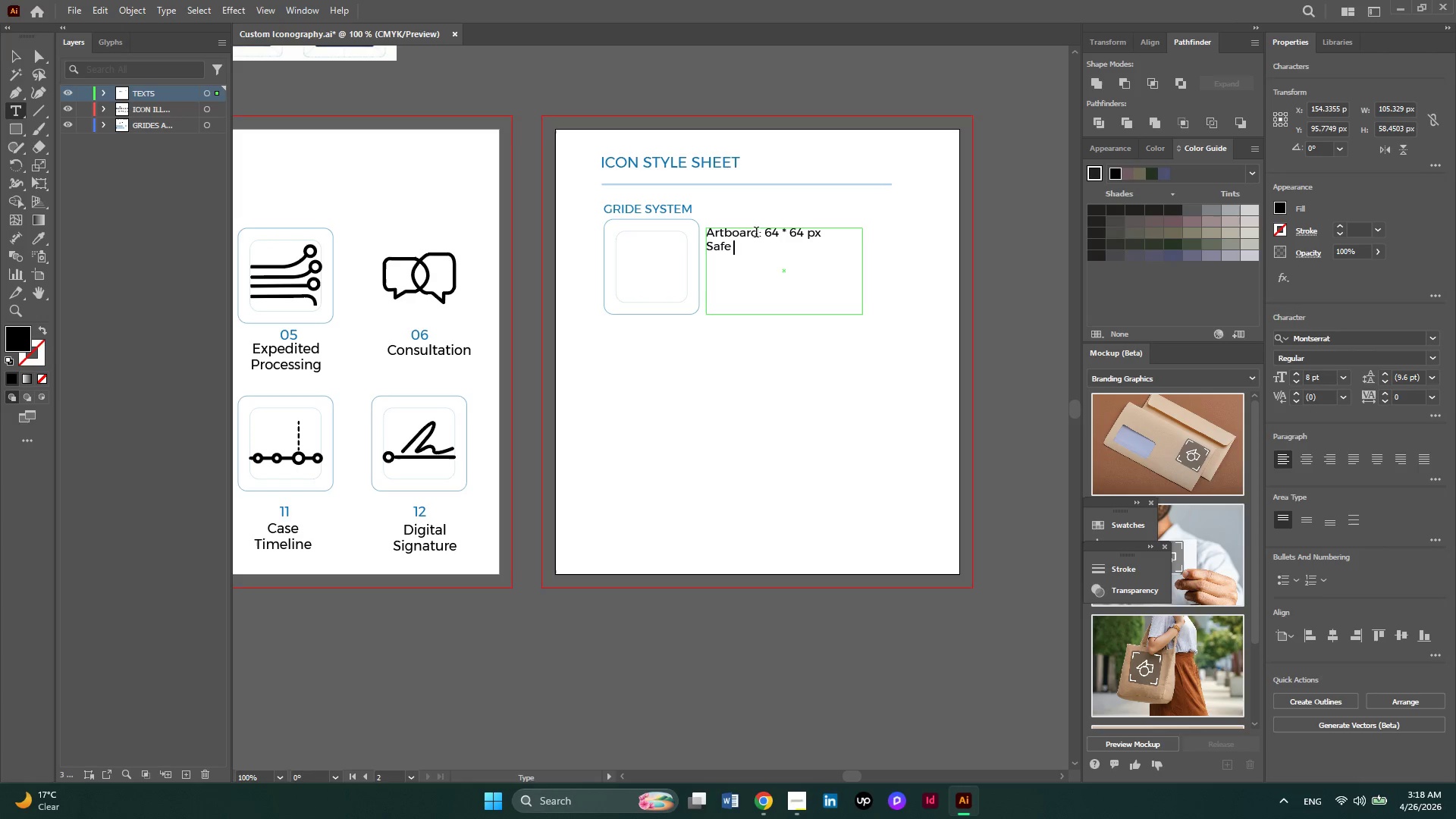 
type(Zone: 8 px)
 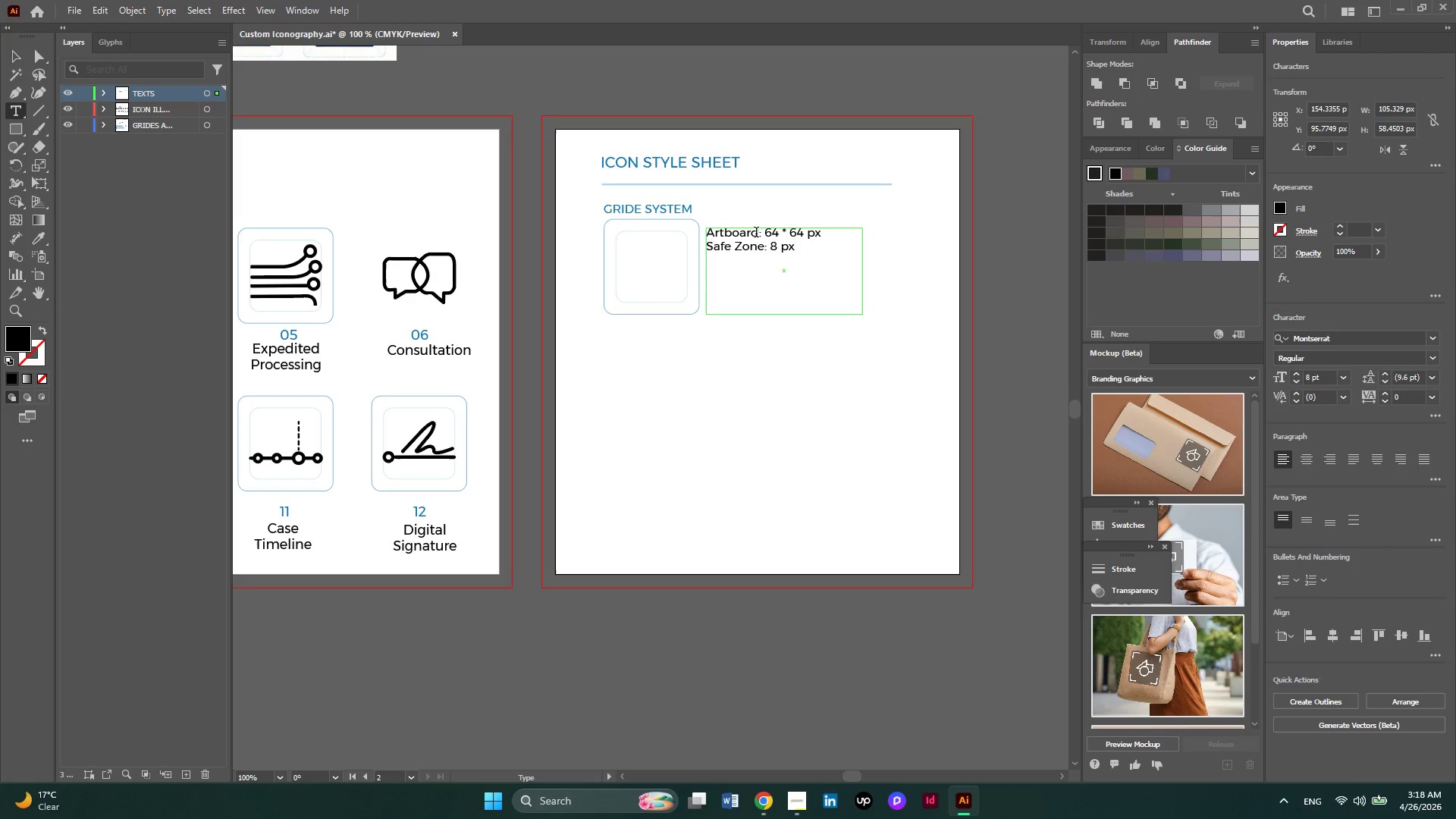 
key(Enter)
 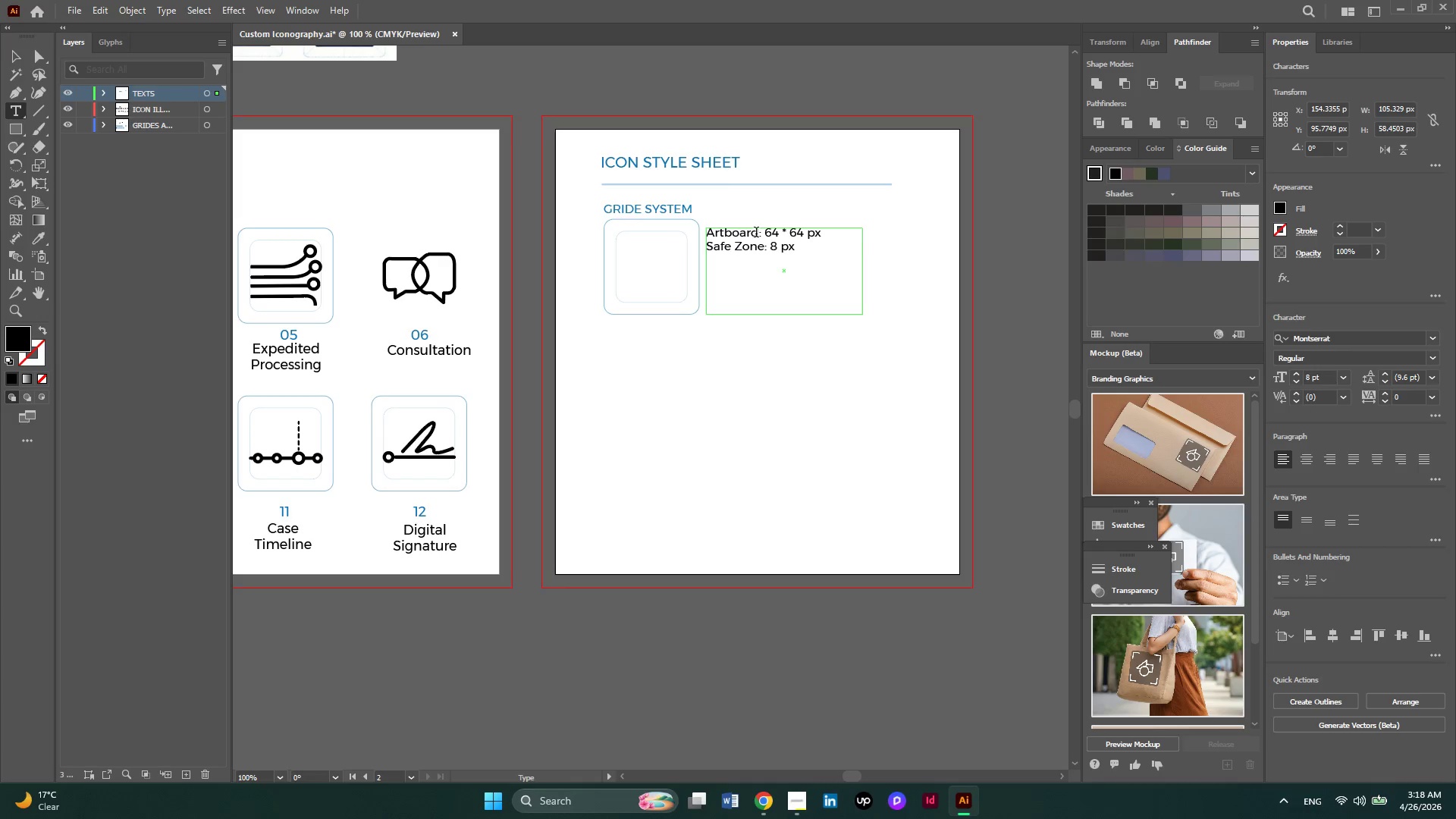 
type(Usage )
 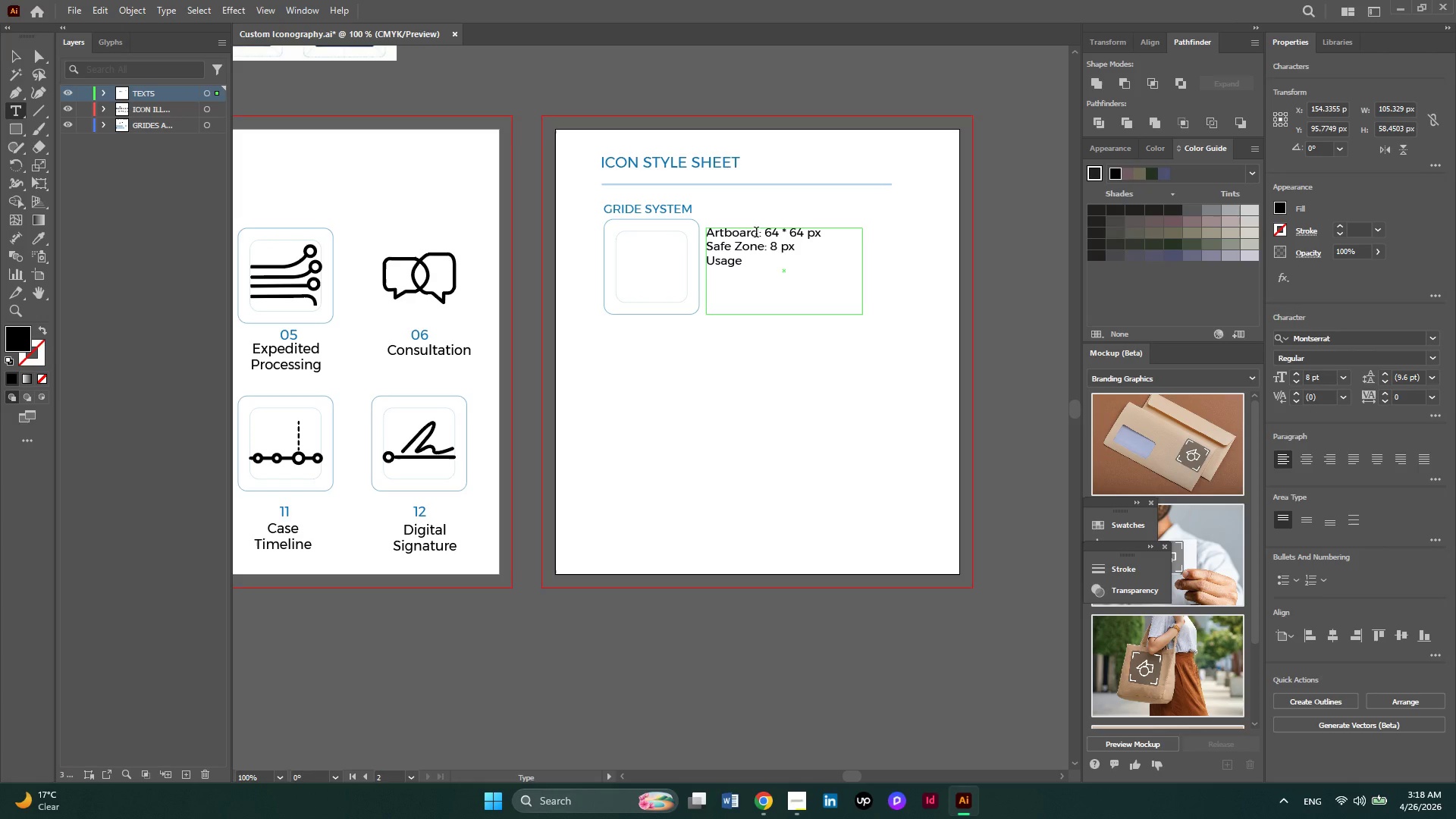 
type(Area : )
 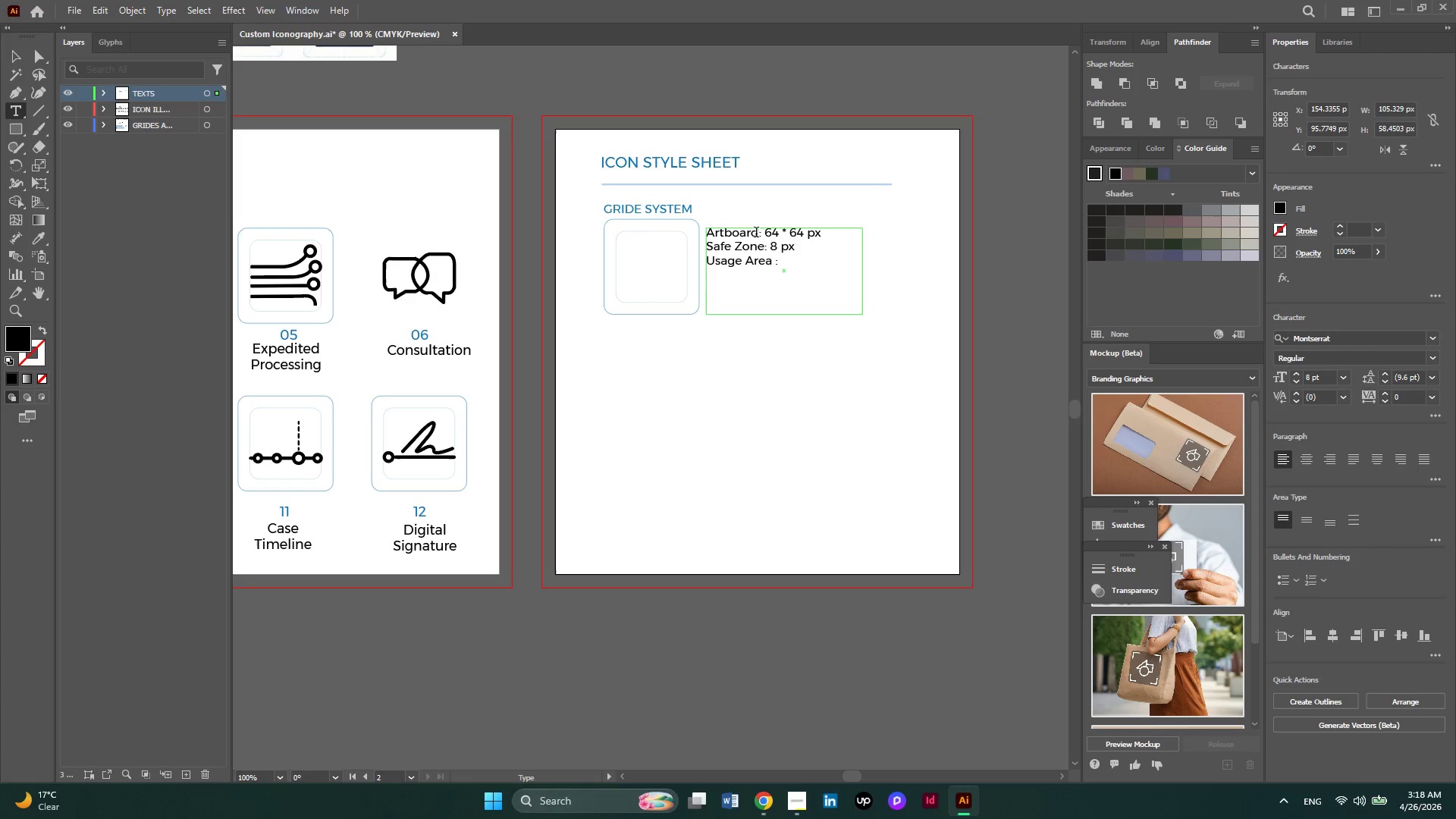 
type(48*48 px)
 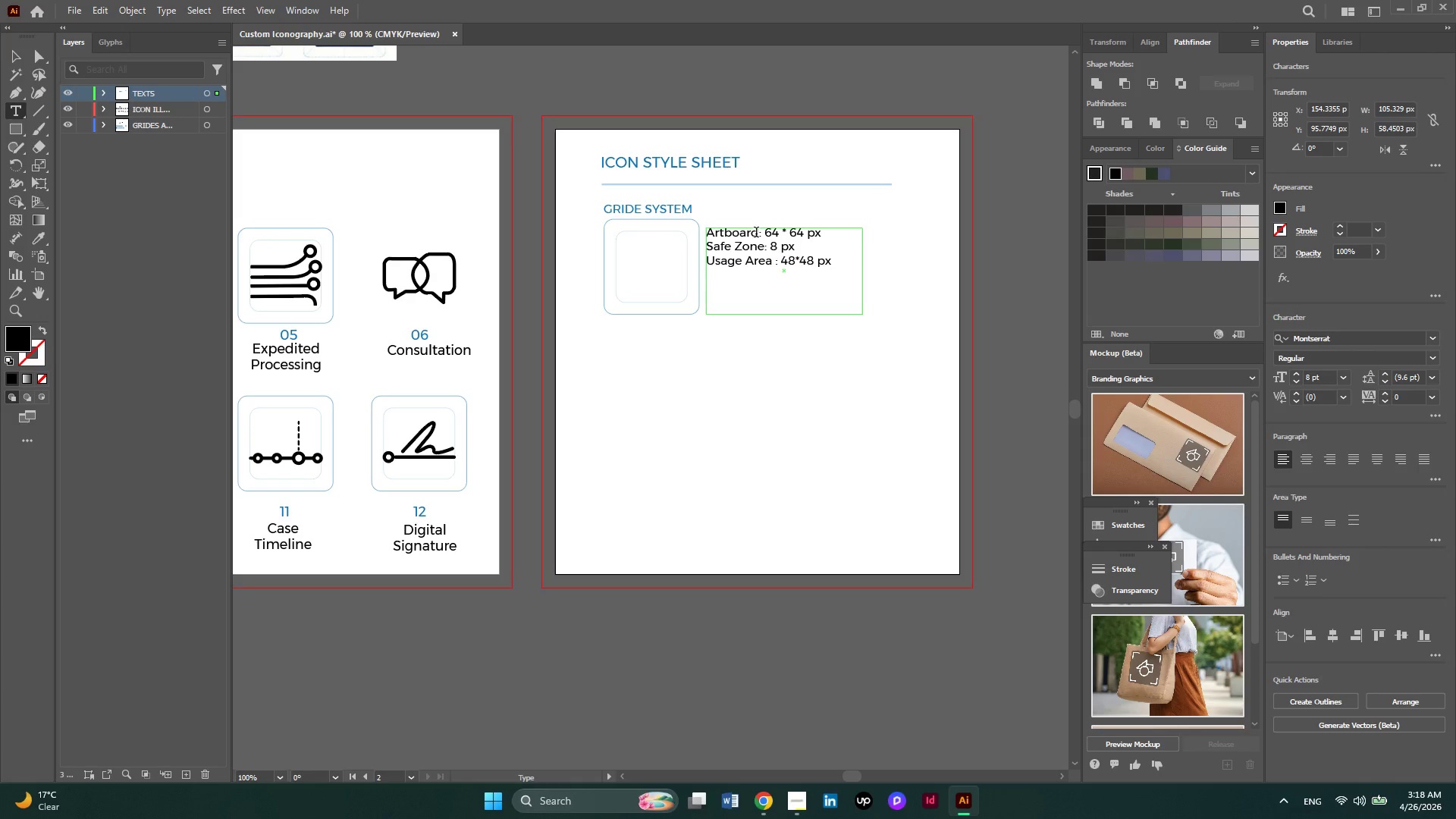 
key(Enter)
 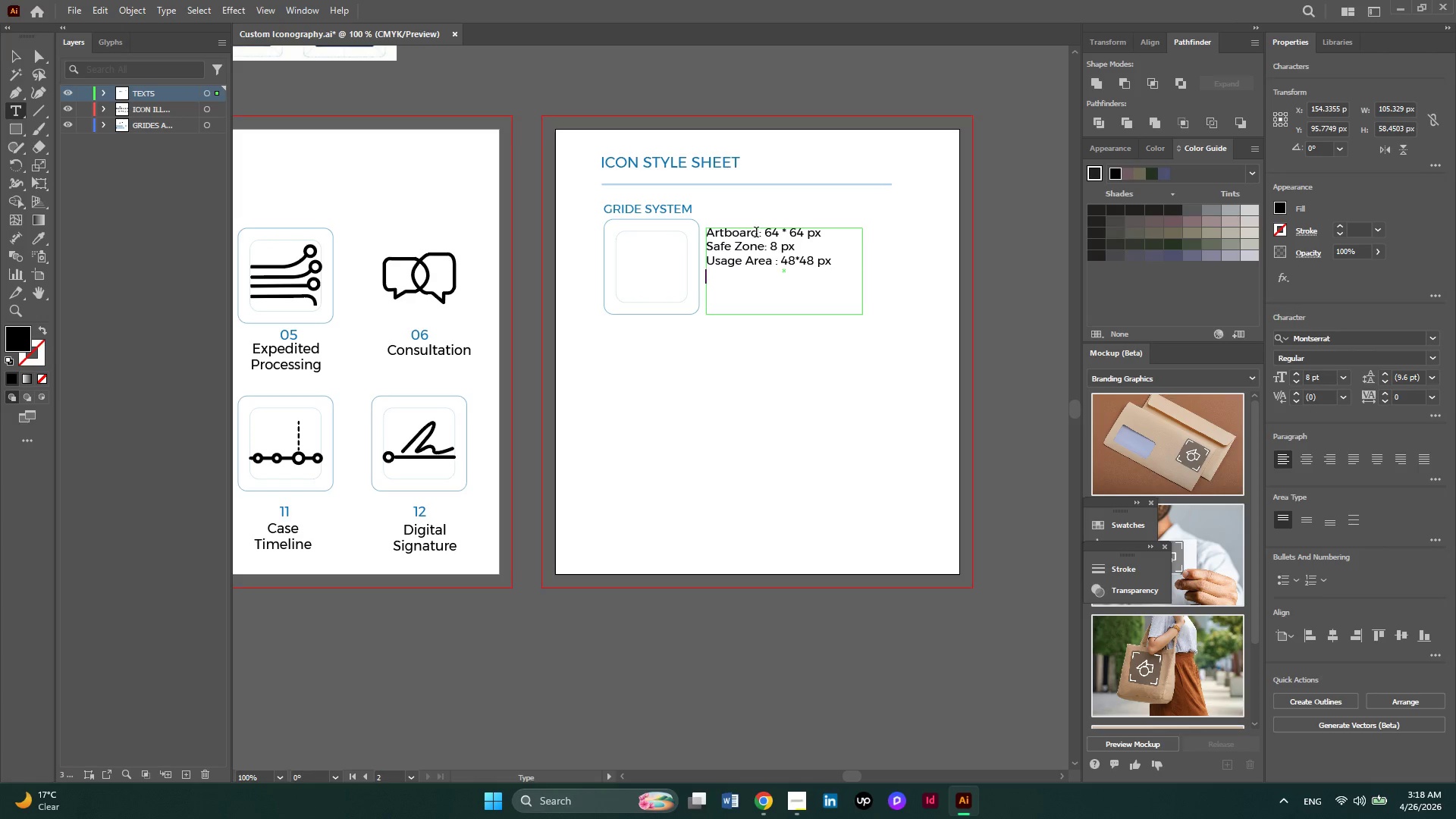 
type(Gride )
 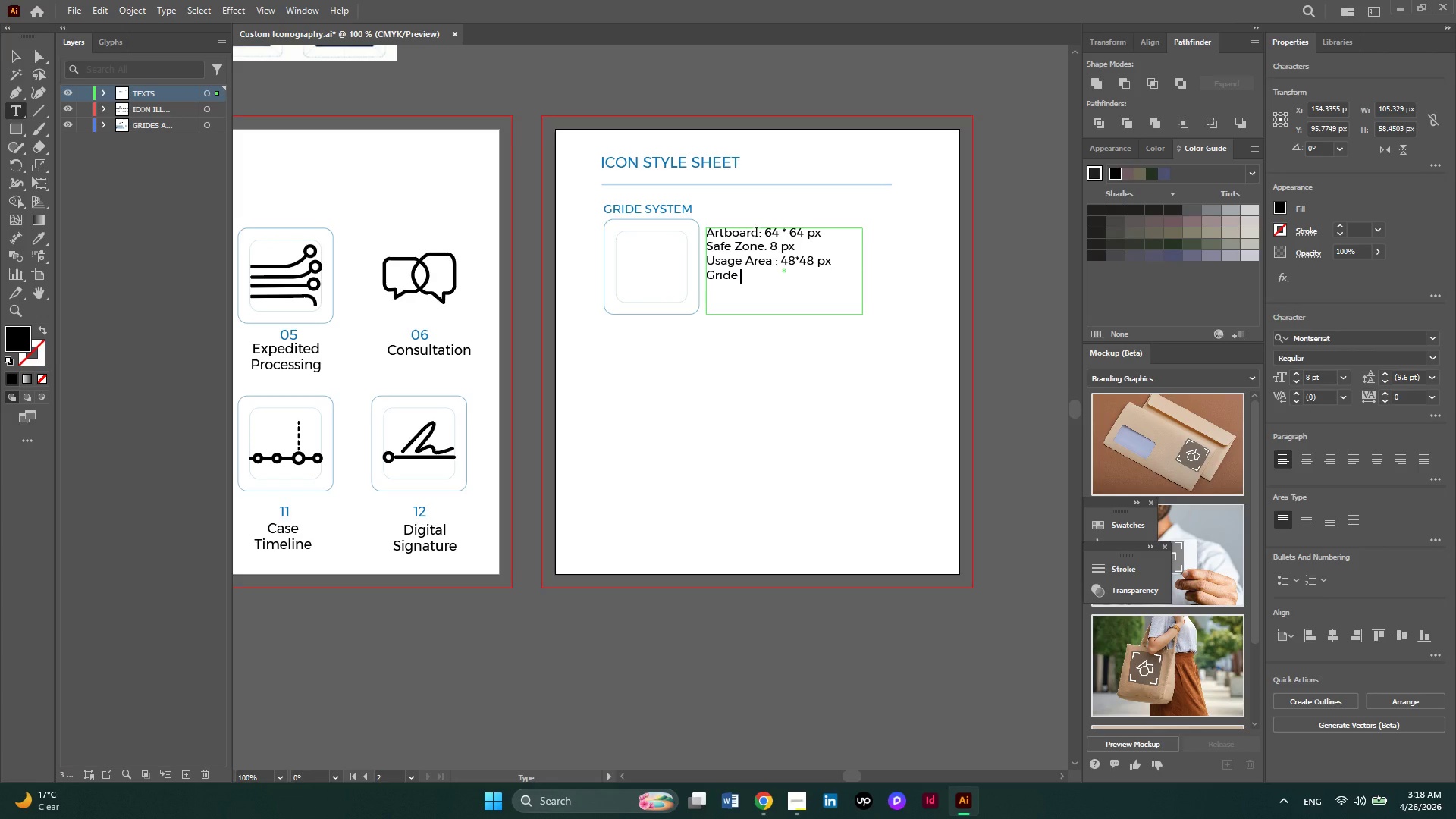 
key(Shift+ShiftRight)
 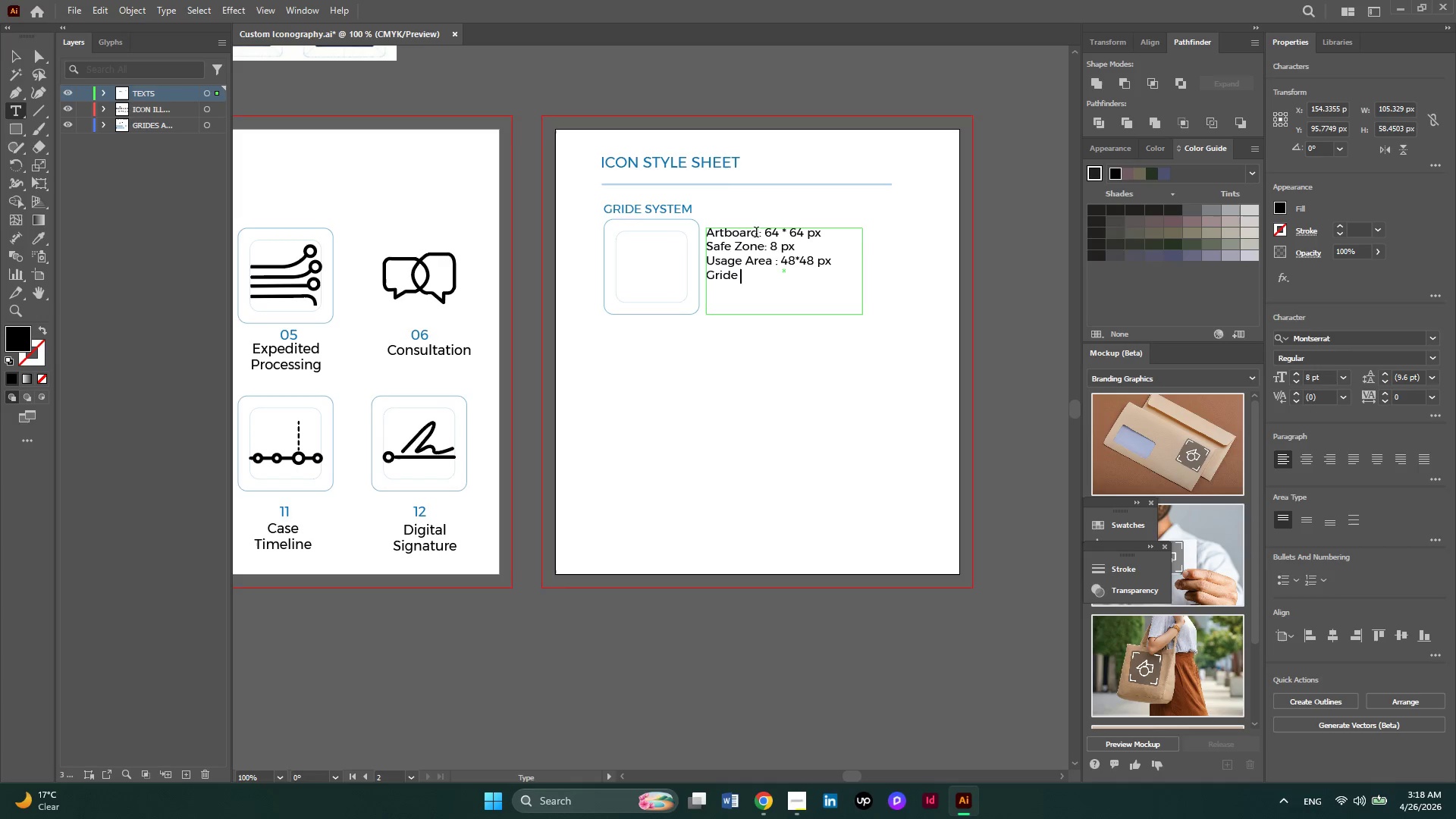 
key(Shift+Semicolon)
 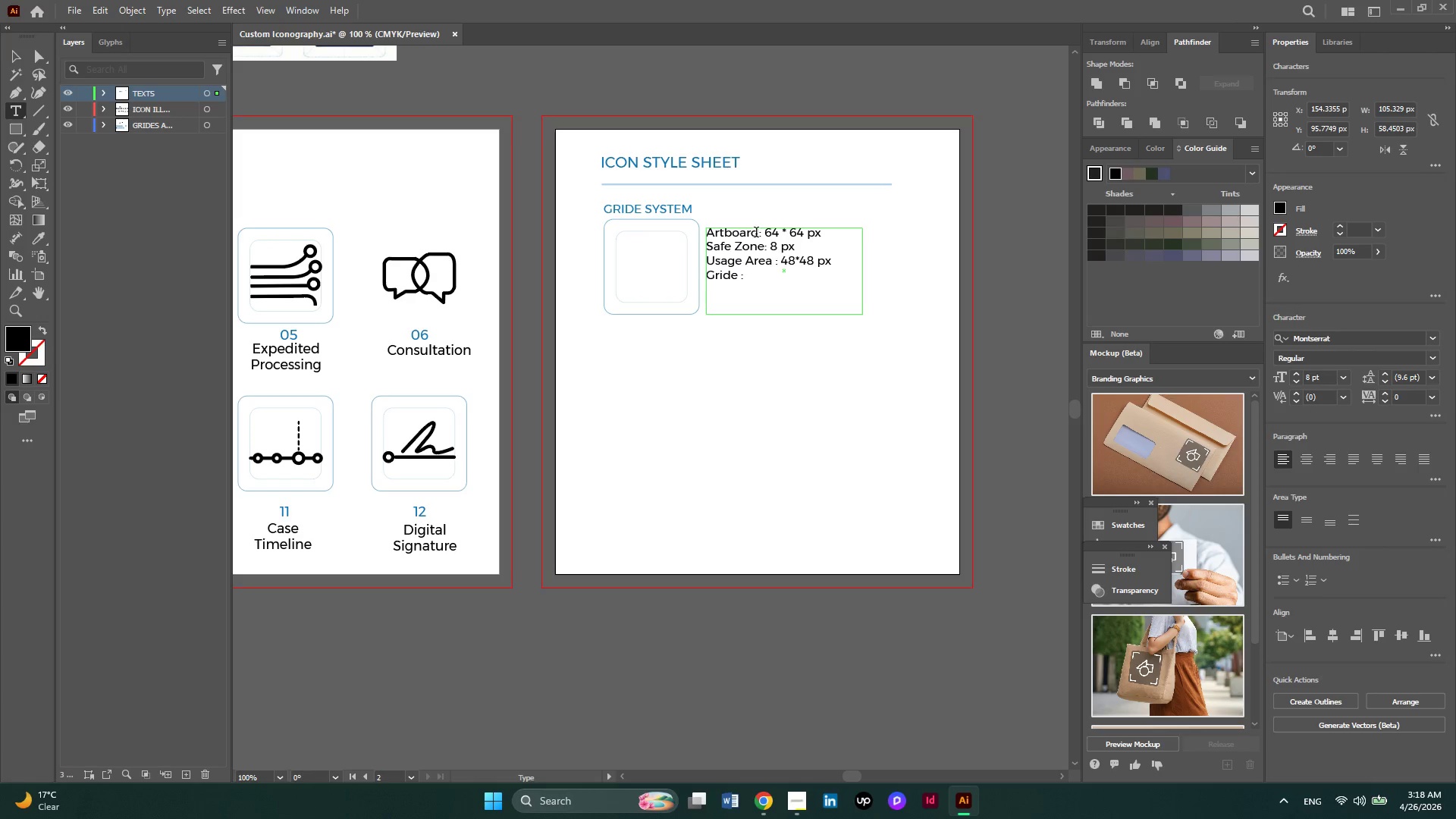 
type( 8 px )
 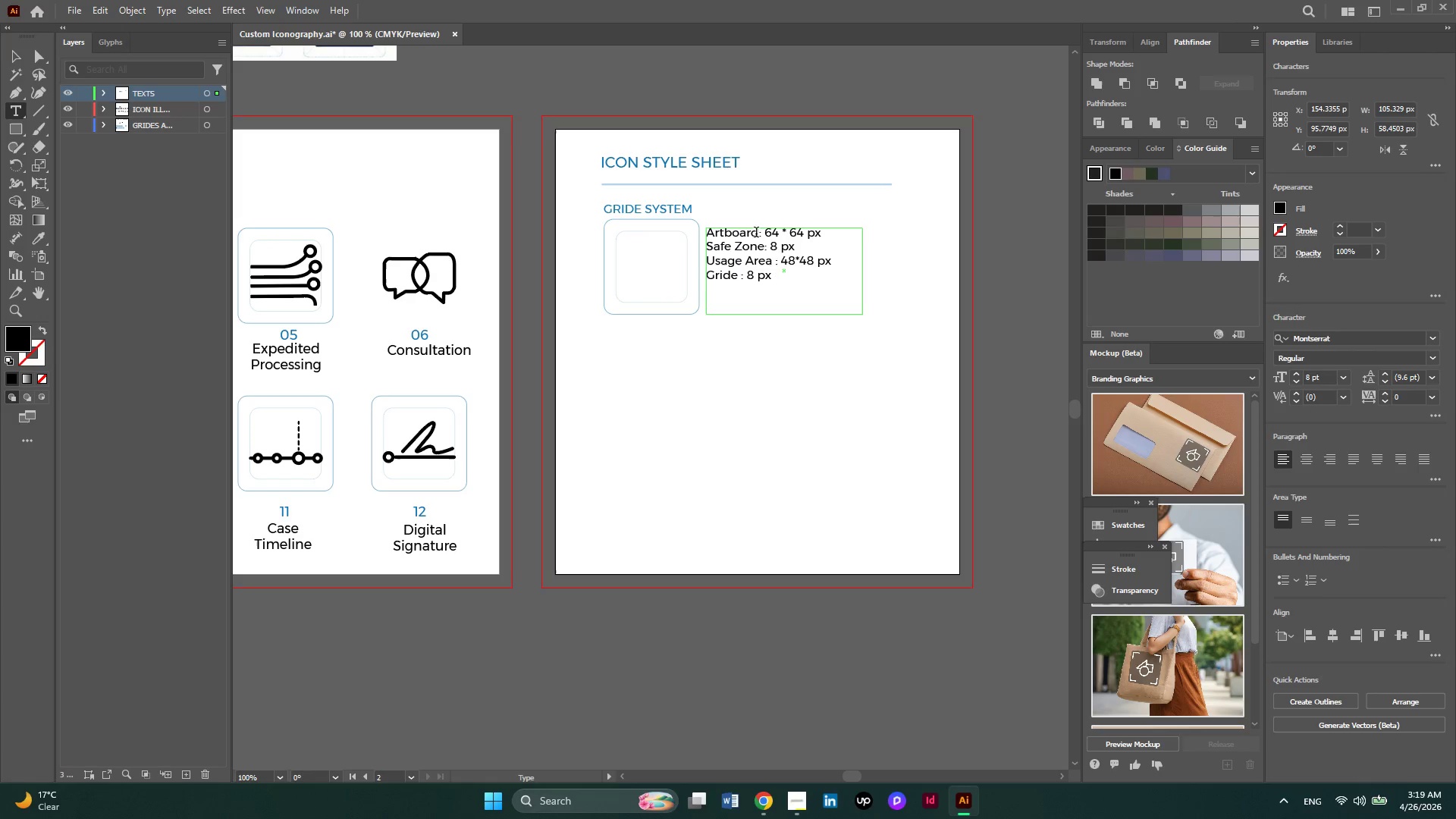 
type( )
key(Backspace)
type(baseline)
 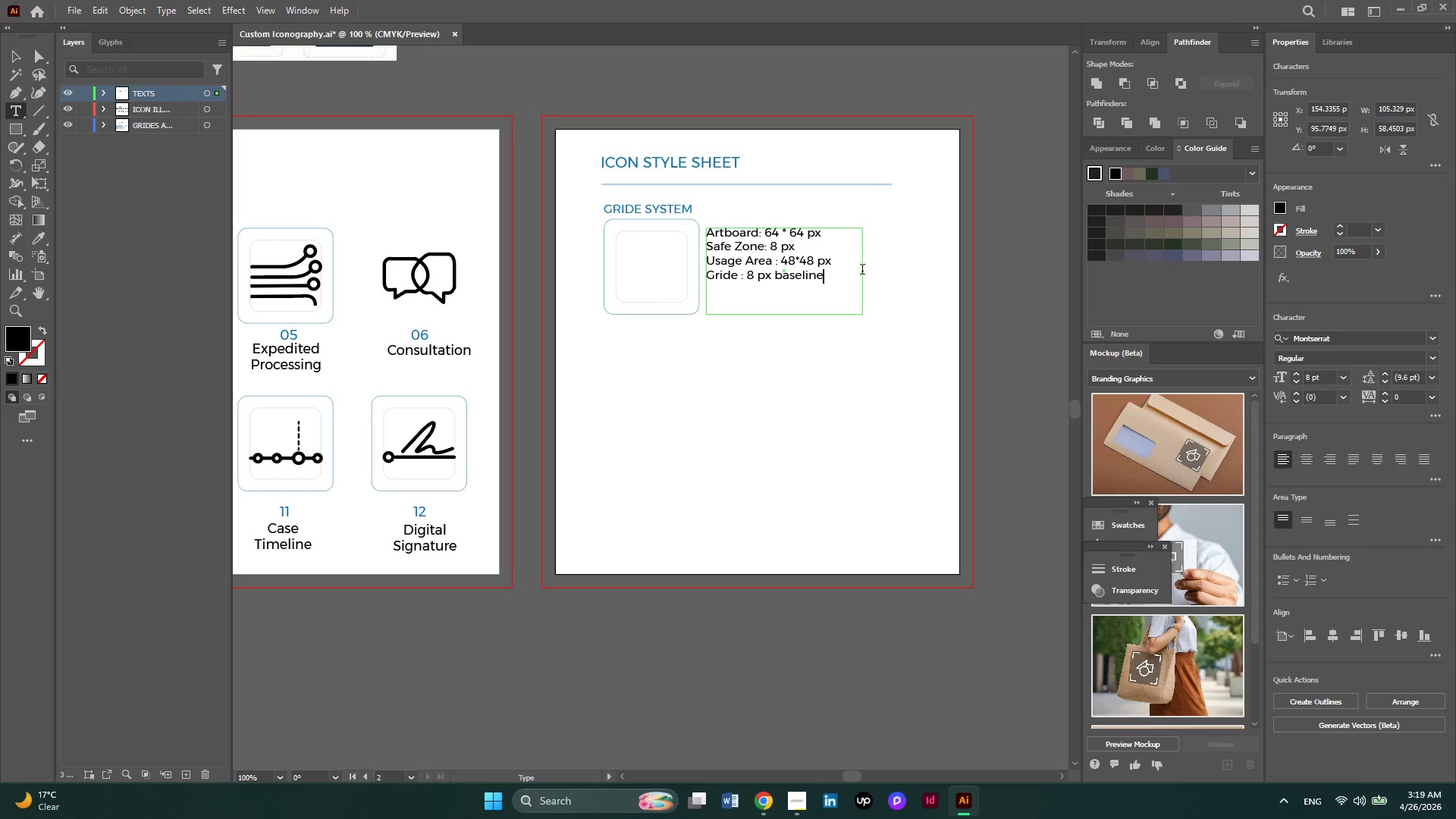 
left_click_drag(start_coordinate=[829, 281], to_coordinate=[695, 221])
 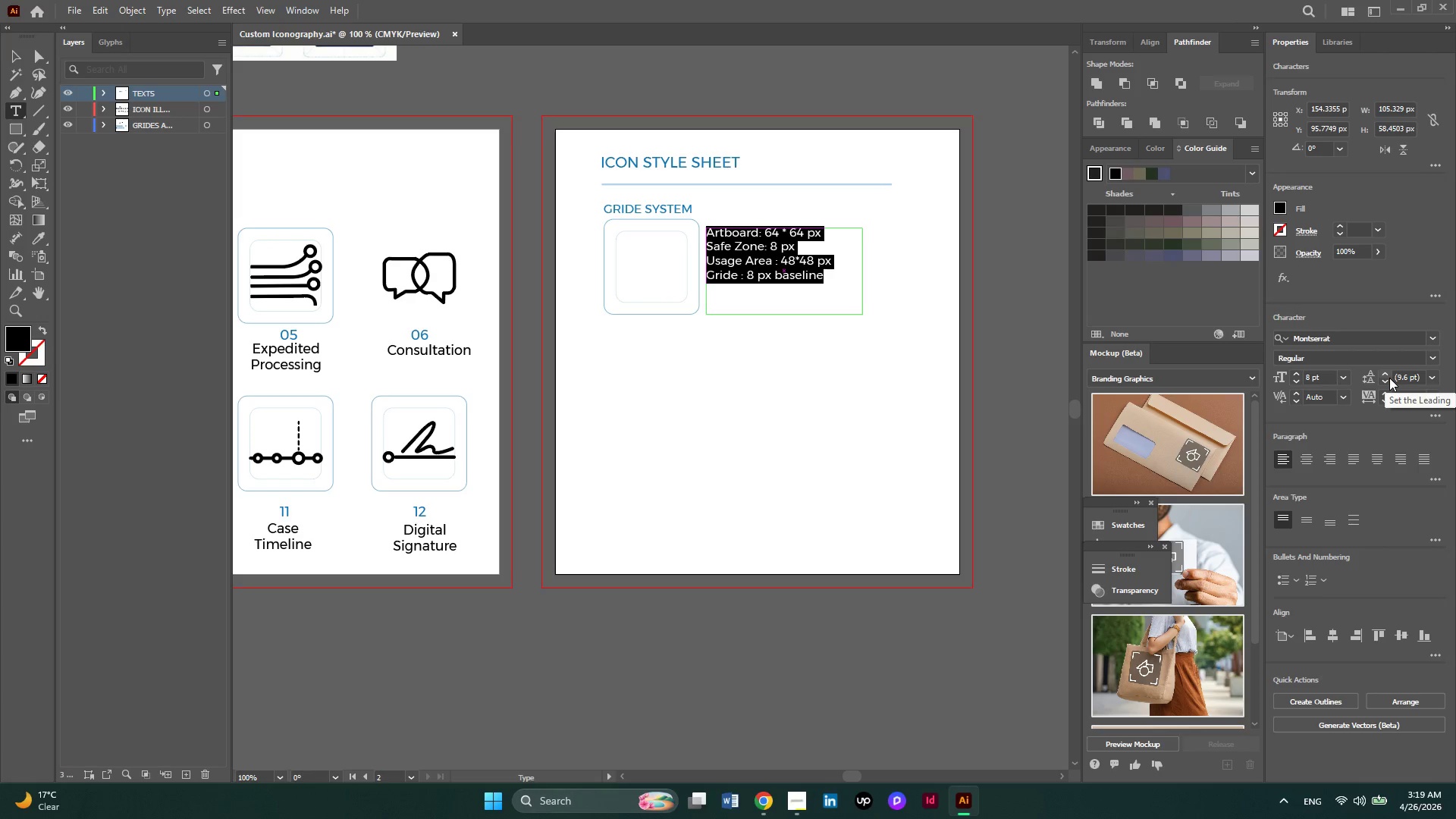 
double_click([1385, 375])
 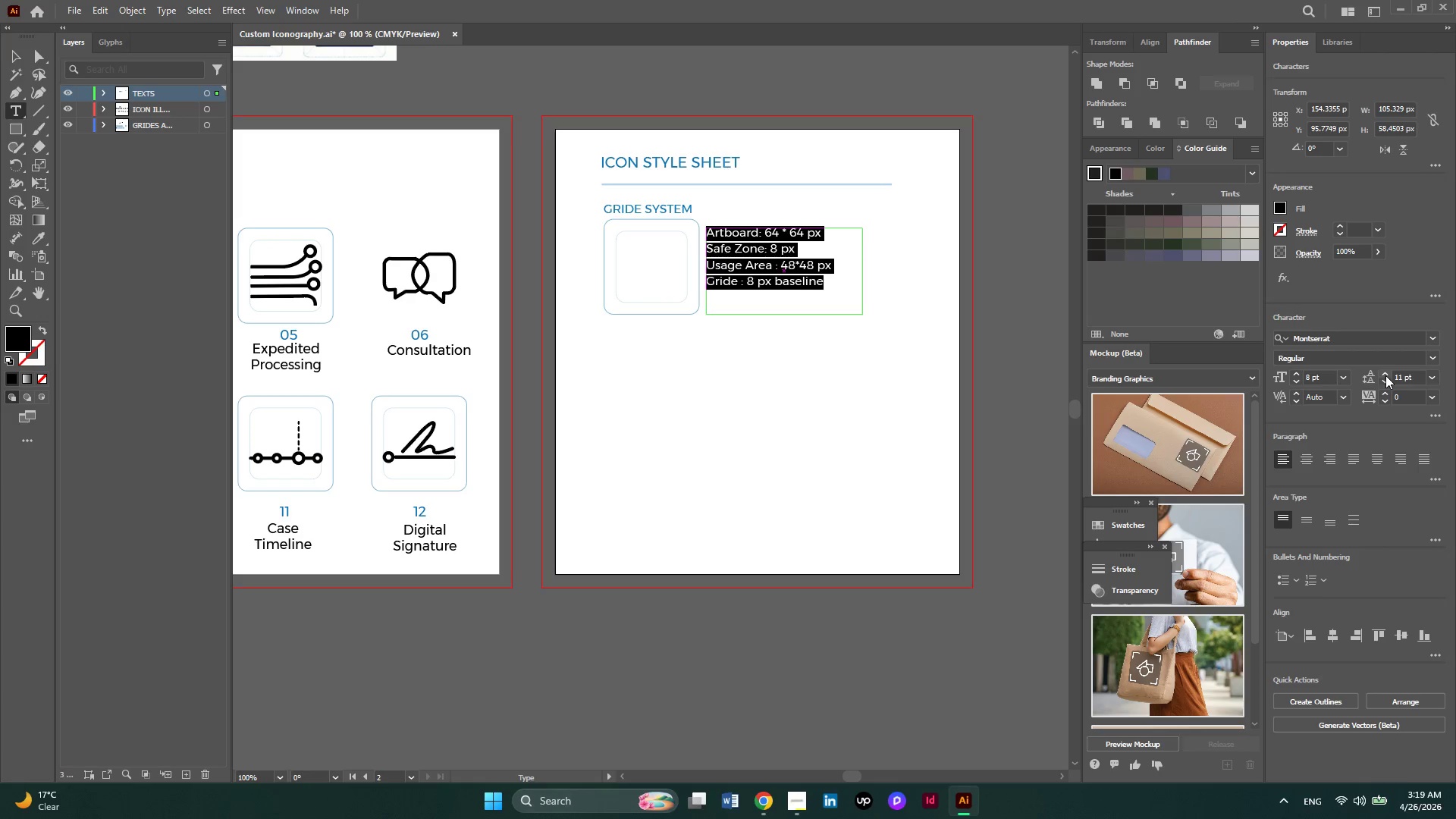 
triple_click([1385, 375])
 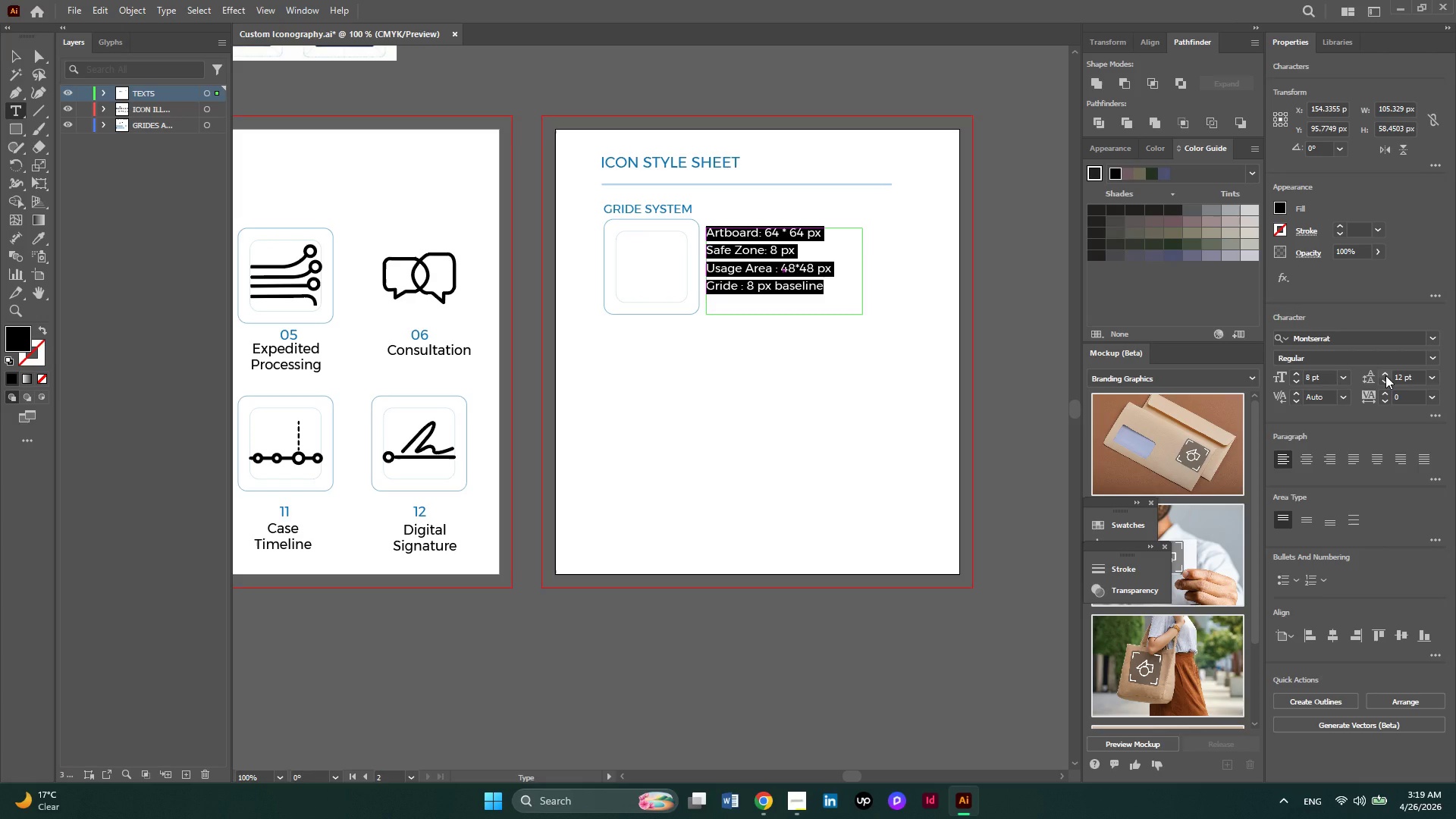 
left_click([1385, 375])
 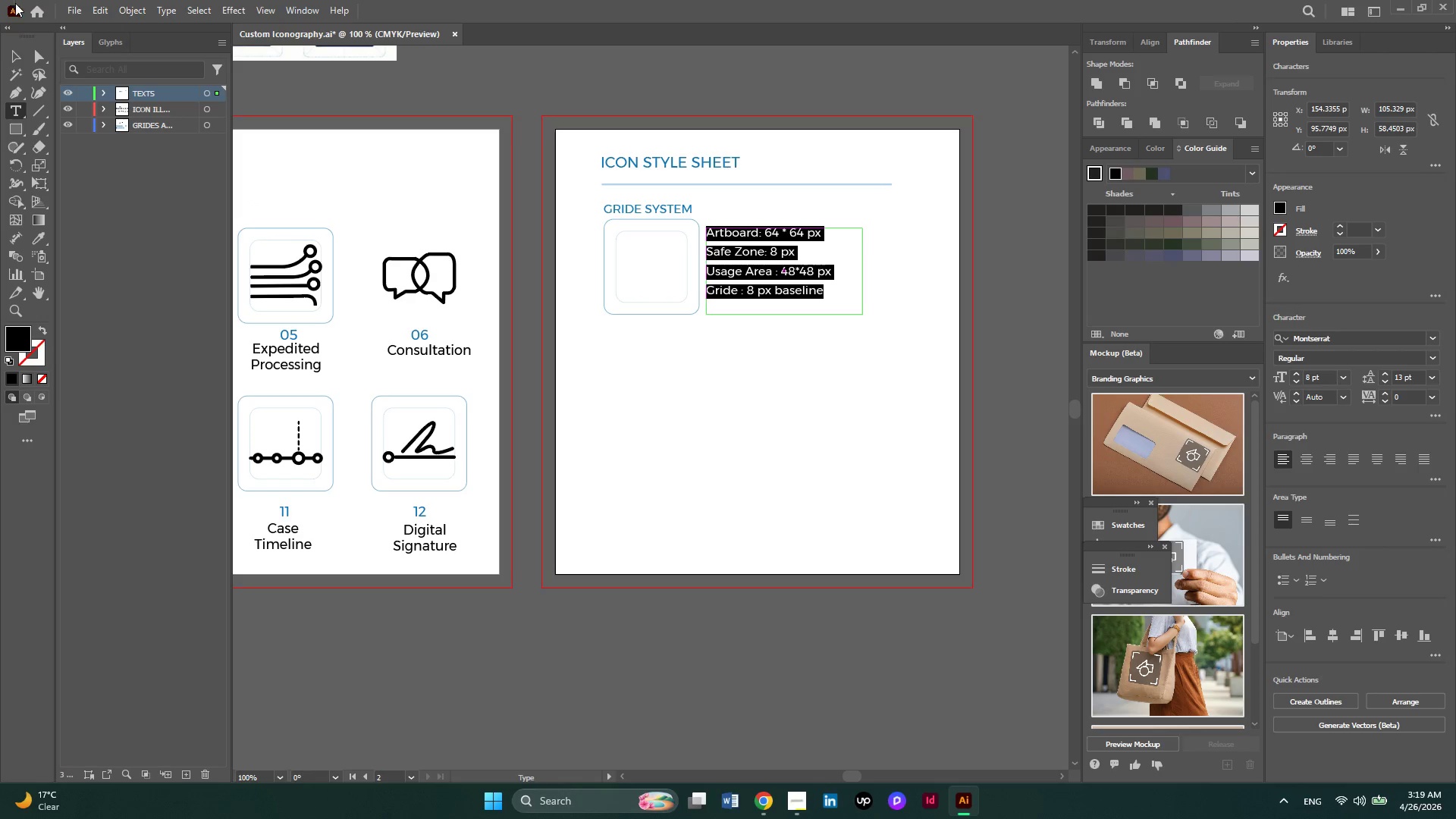 
left_click([14, 56])
 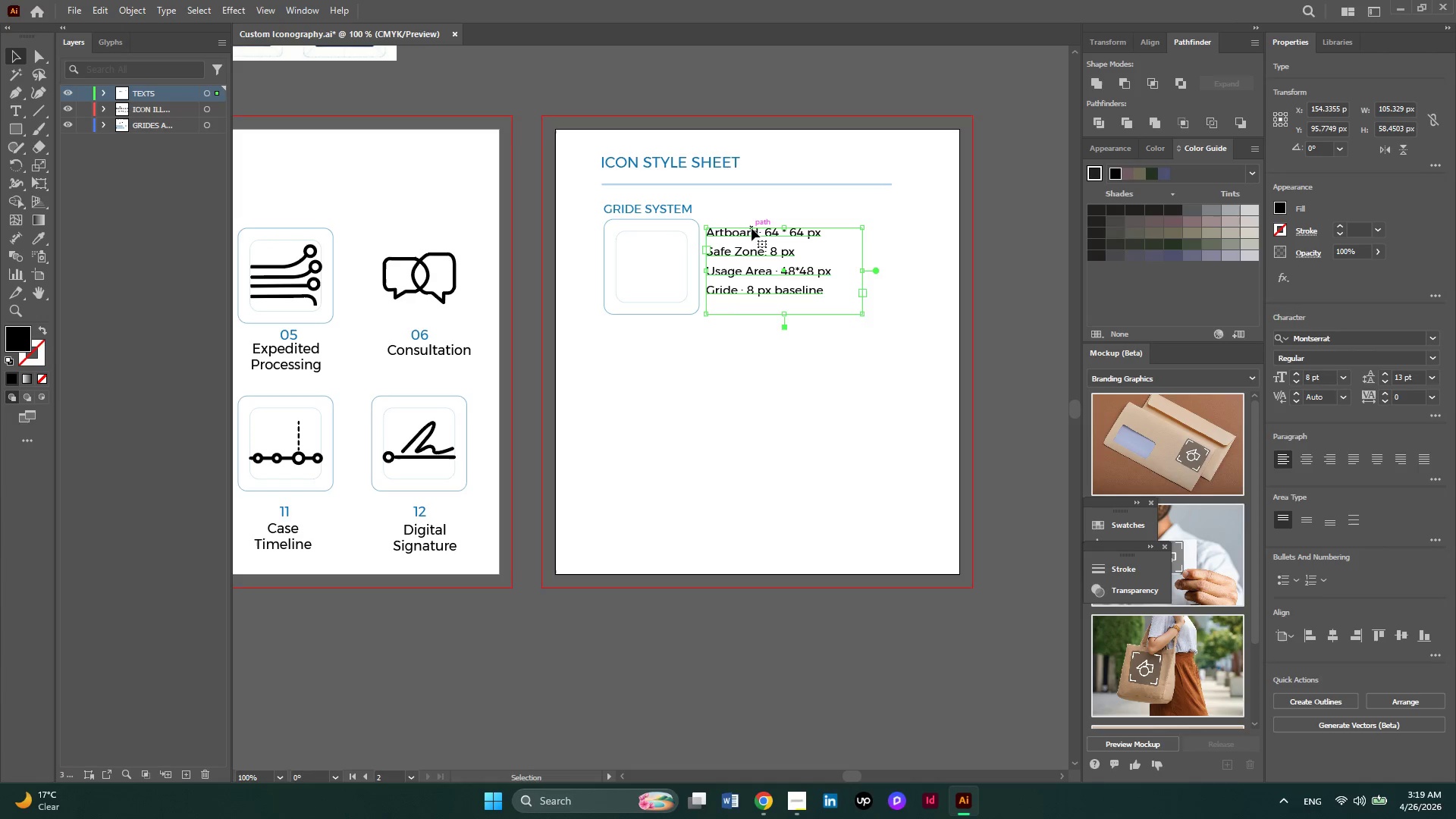 
left_click_drag(start_coordinate=[752, 236], to_coordinate=[761, 238])
 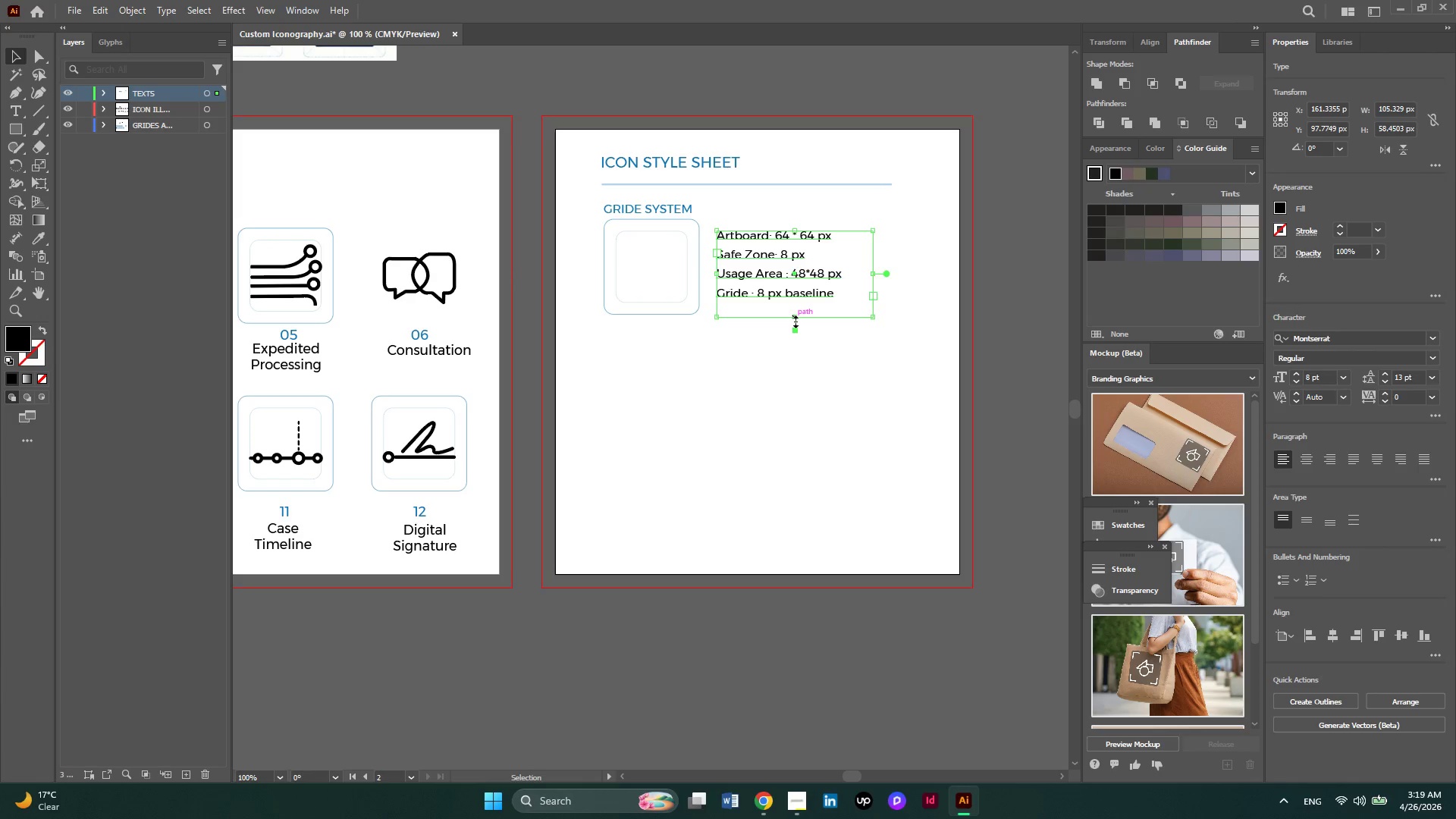 
left_click_drag(start_coordinate=[794, 320], to_coordinate=[794, 304])
 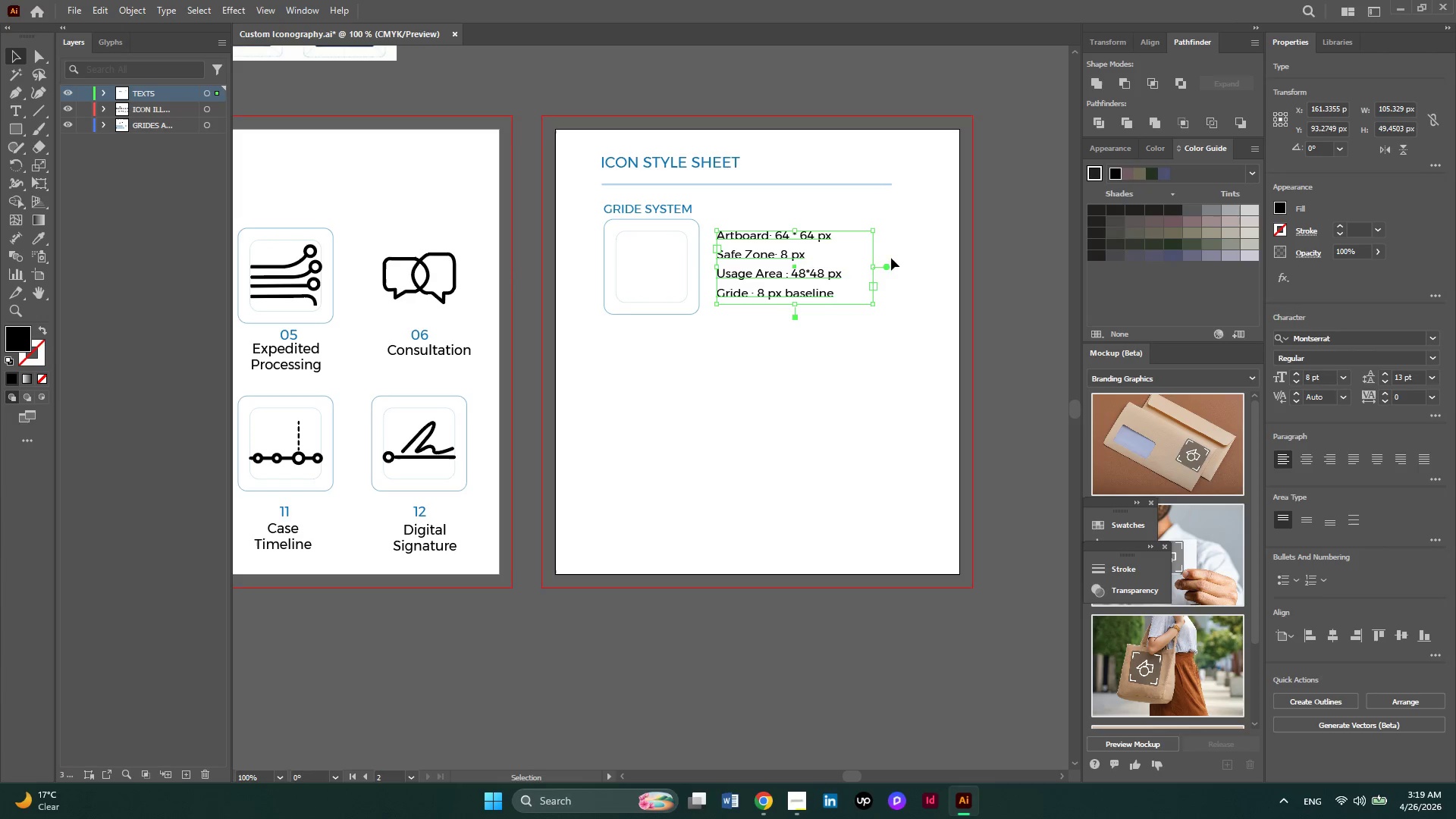 
left_click([899, 242])
 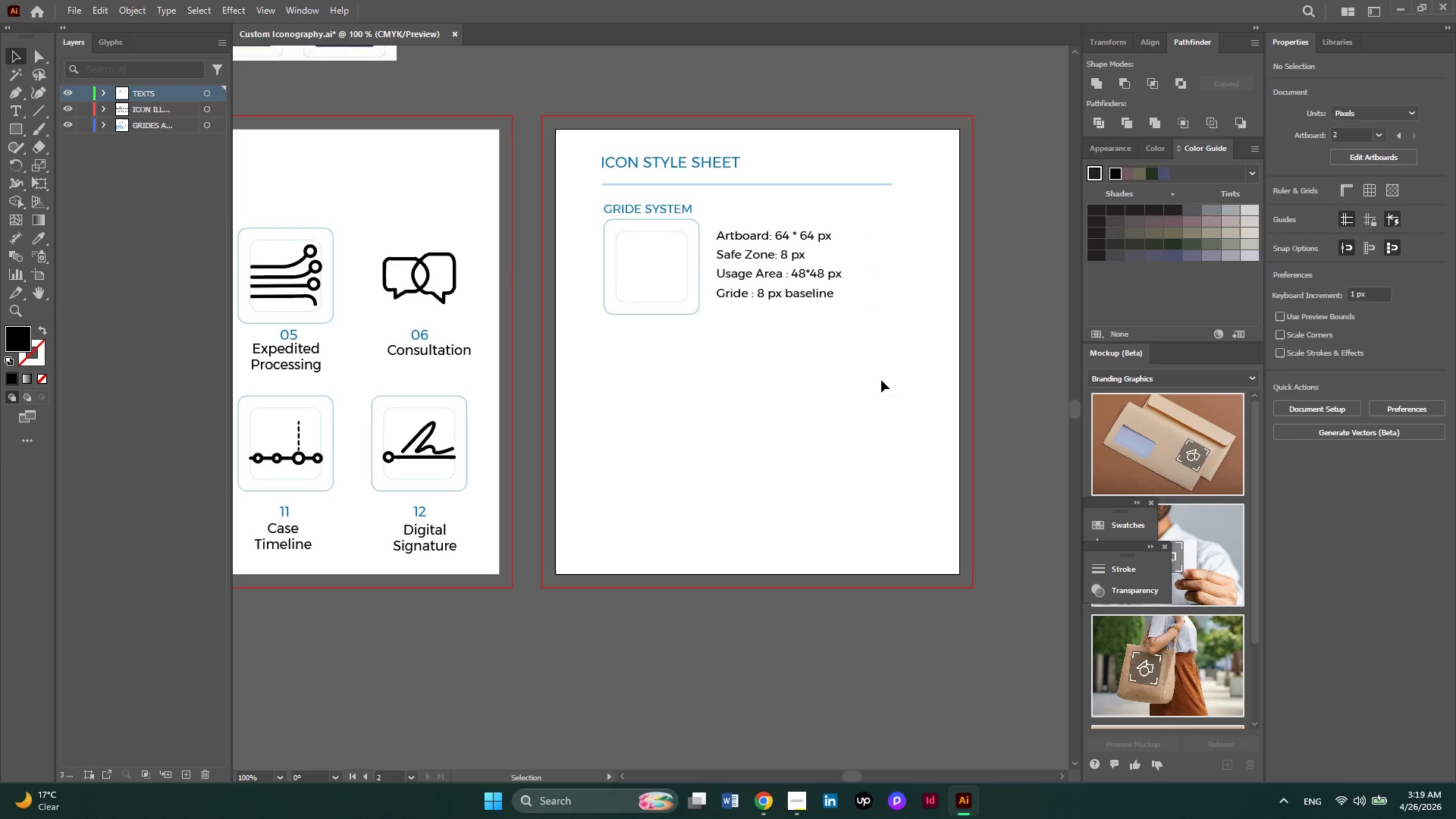 
wait(7.3)
 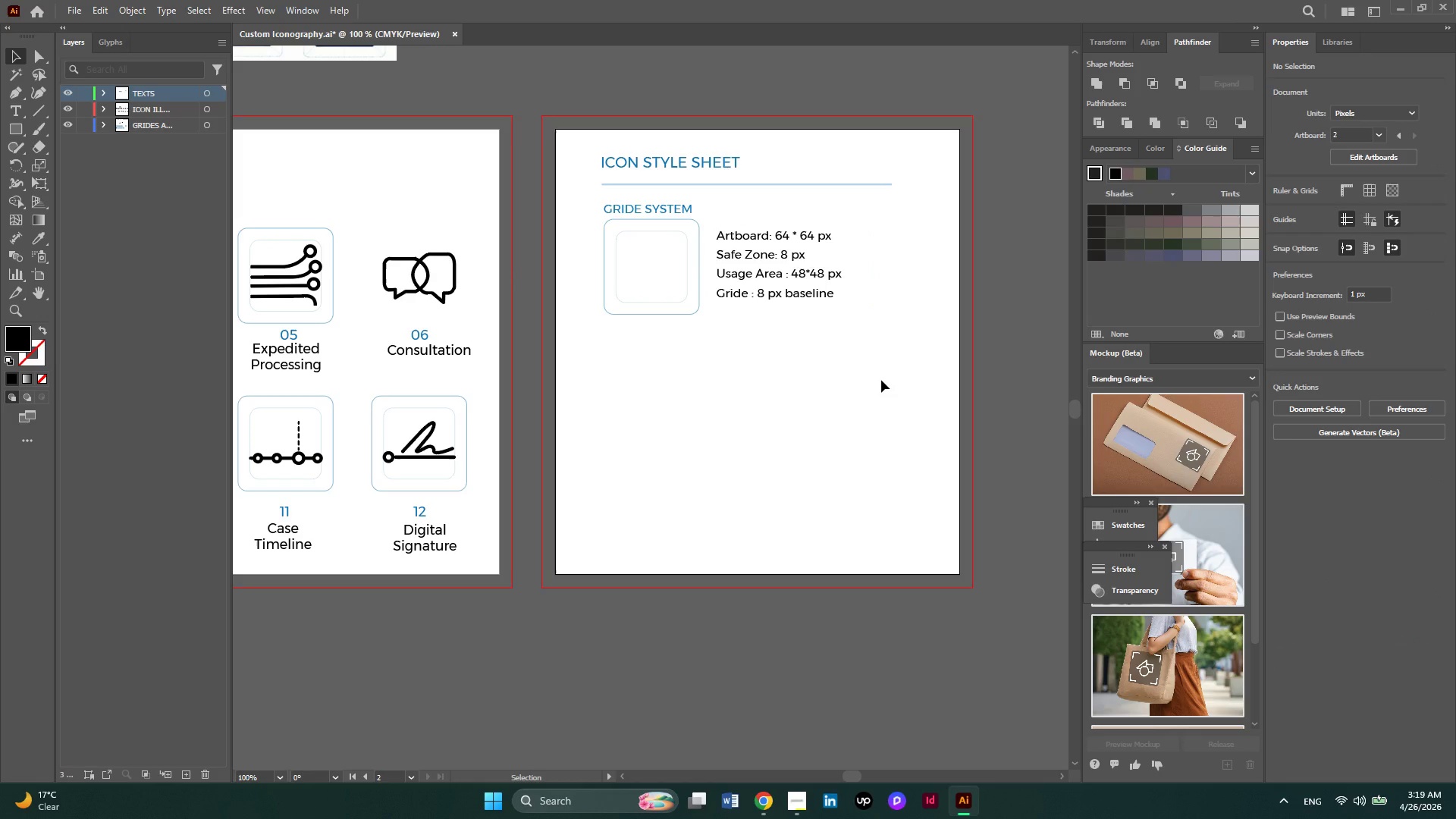 
left_click_drag(start_coordinate=[770, 366], to_coordinate=[661, 271])
 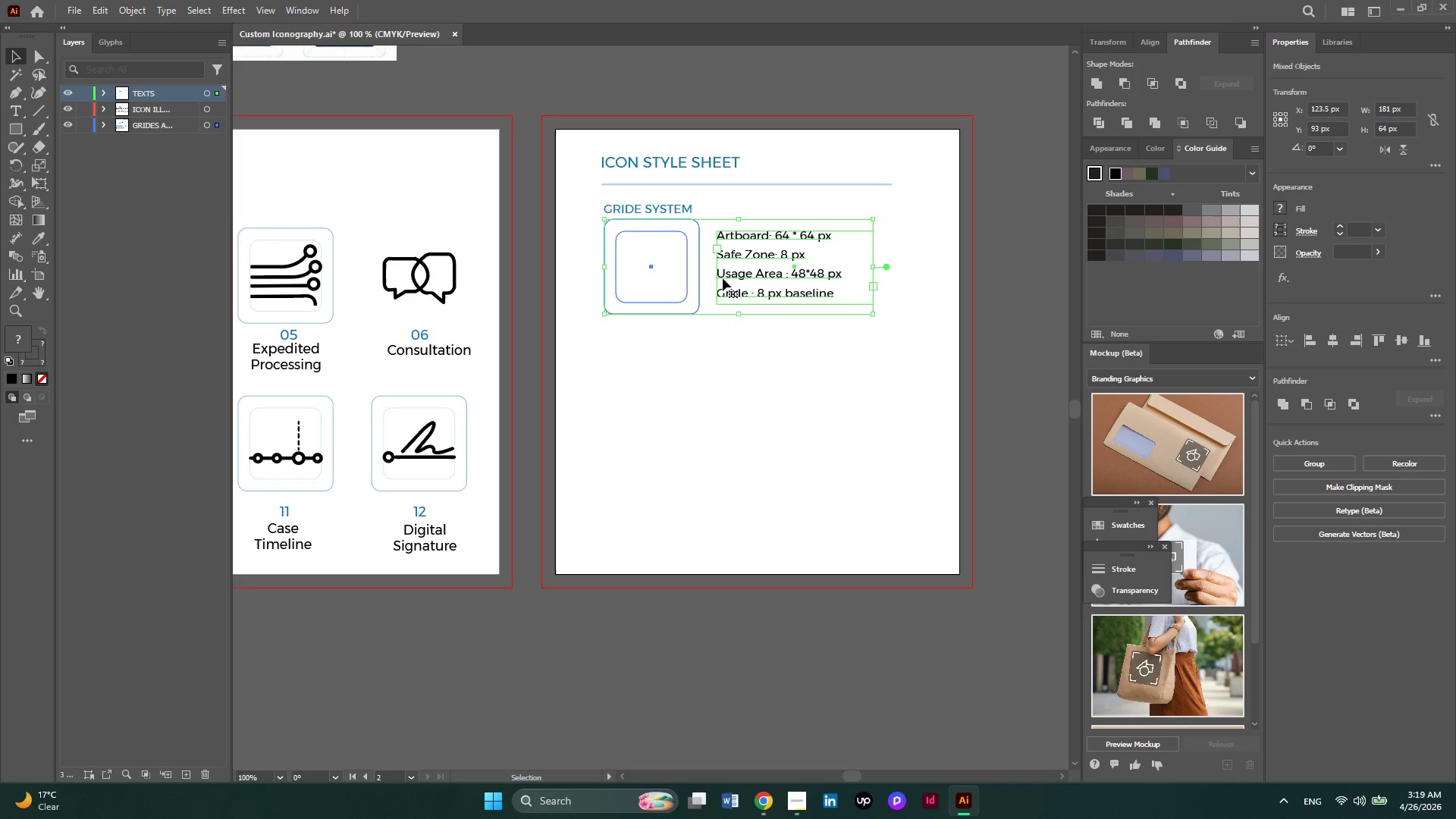 
left_click_drag(start_coordinate=[723, 278], to_coordinate=[719, 300])
 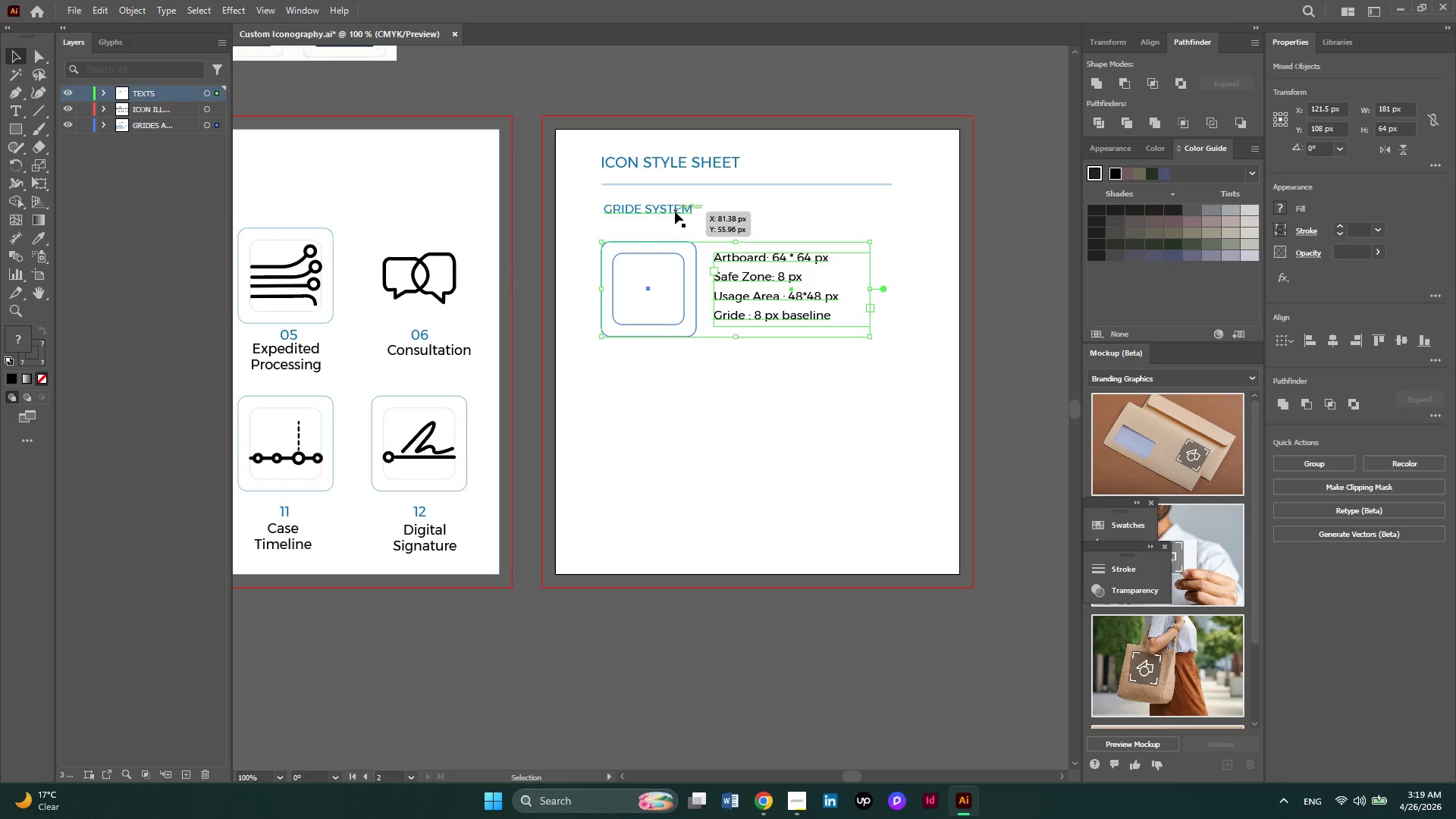 
left_click_drag(start_coordinate=[675, 212], to_coordinate=[677, 227])
 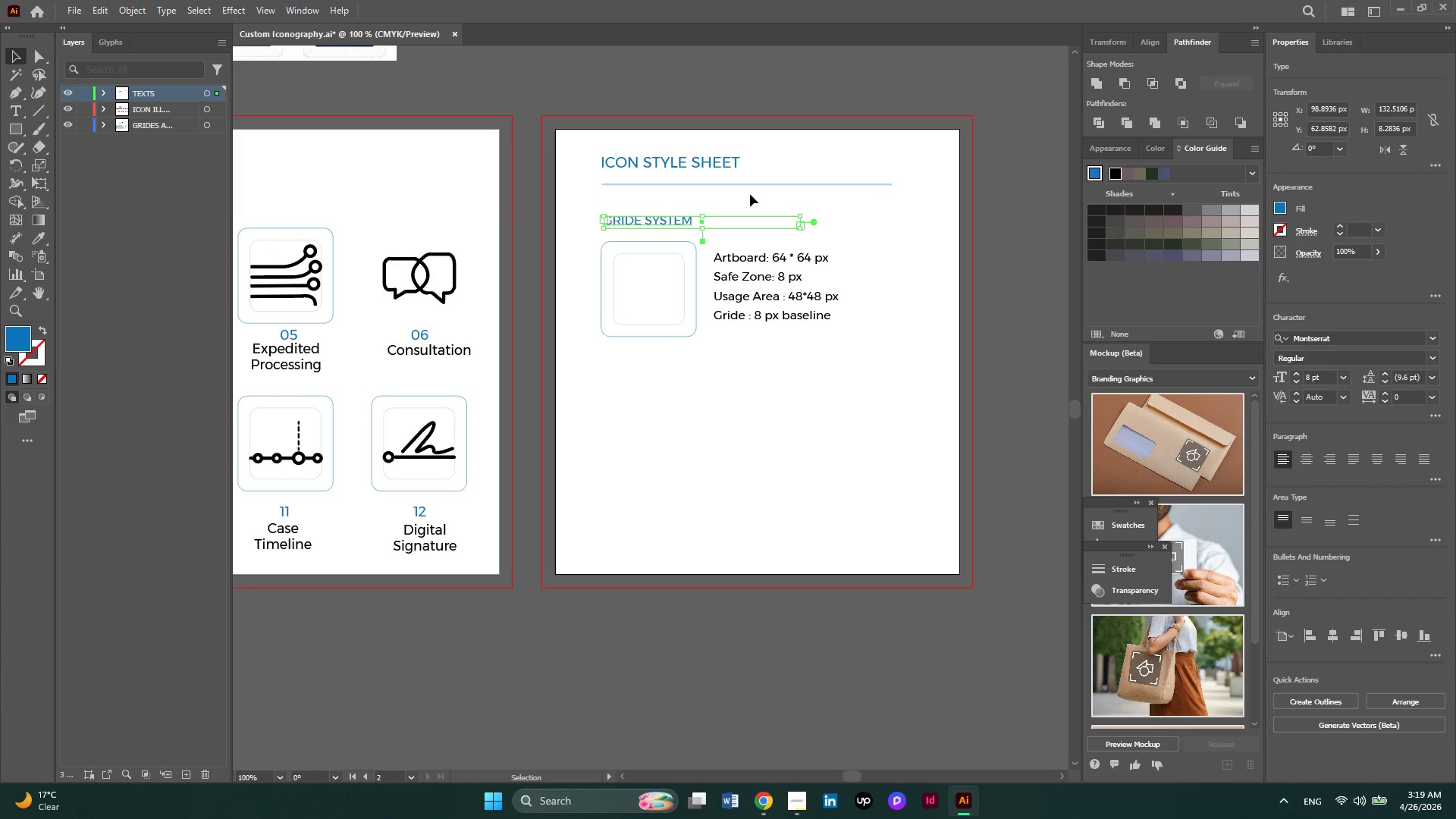 
double_click([750, 194])
 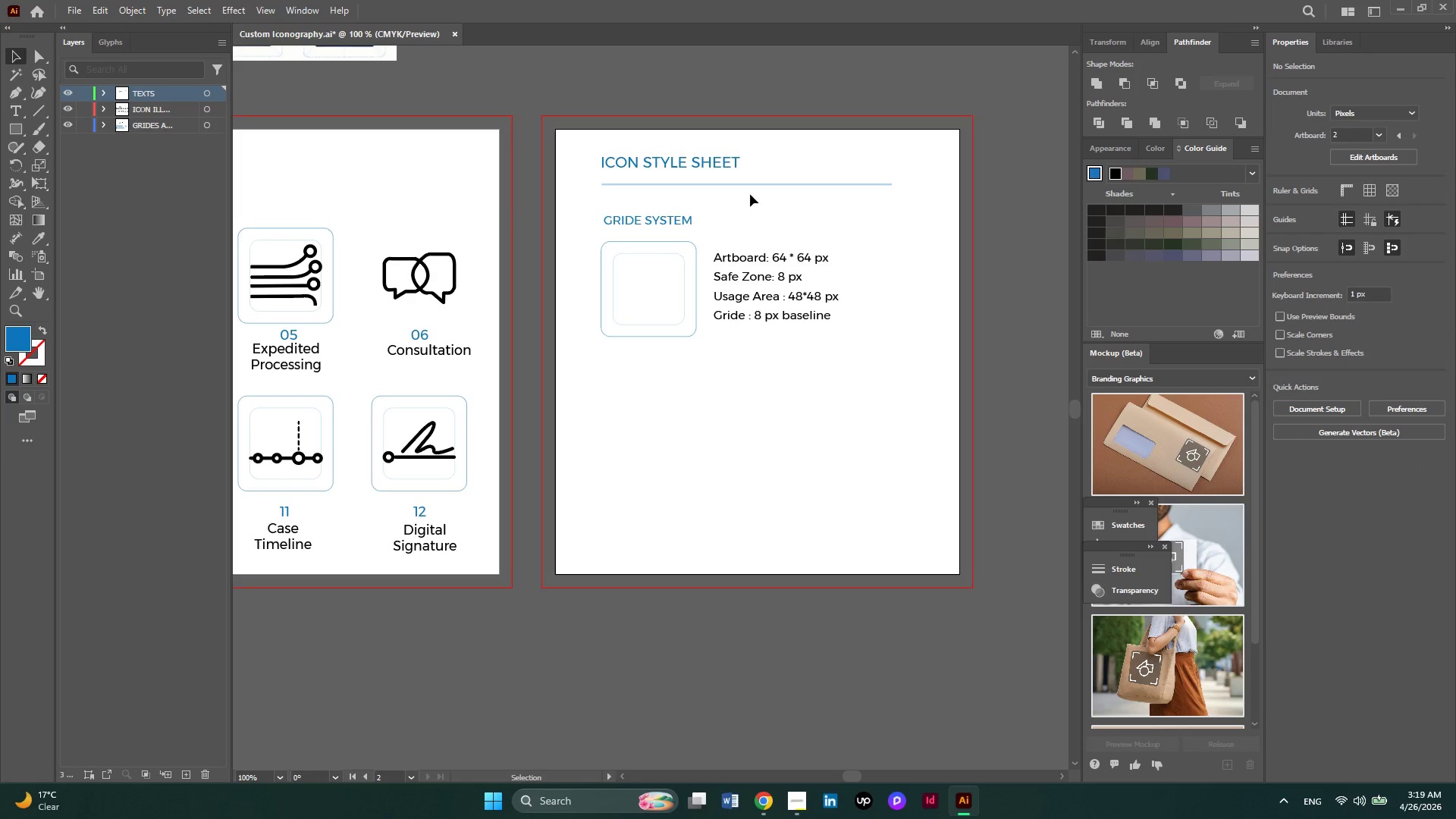 
left_click_drag(start_coordinate=[750, 194], to_coordinate=[747, 180])
 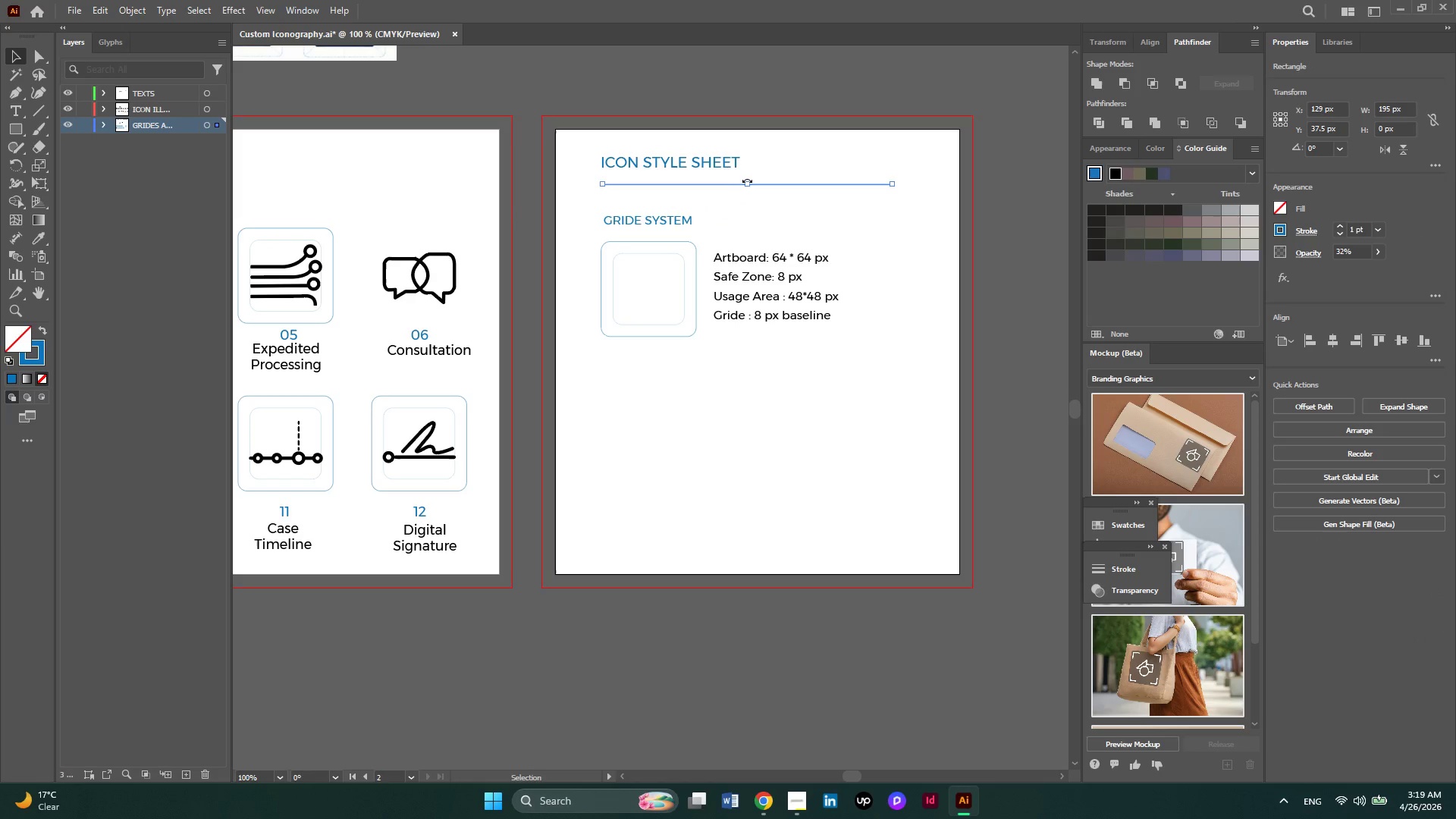 
key(ArrowUp)
 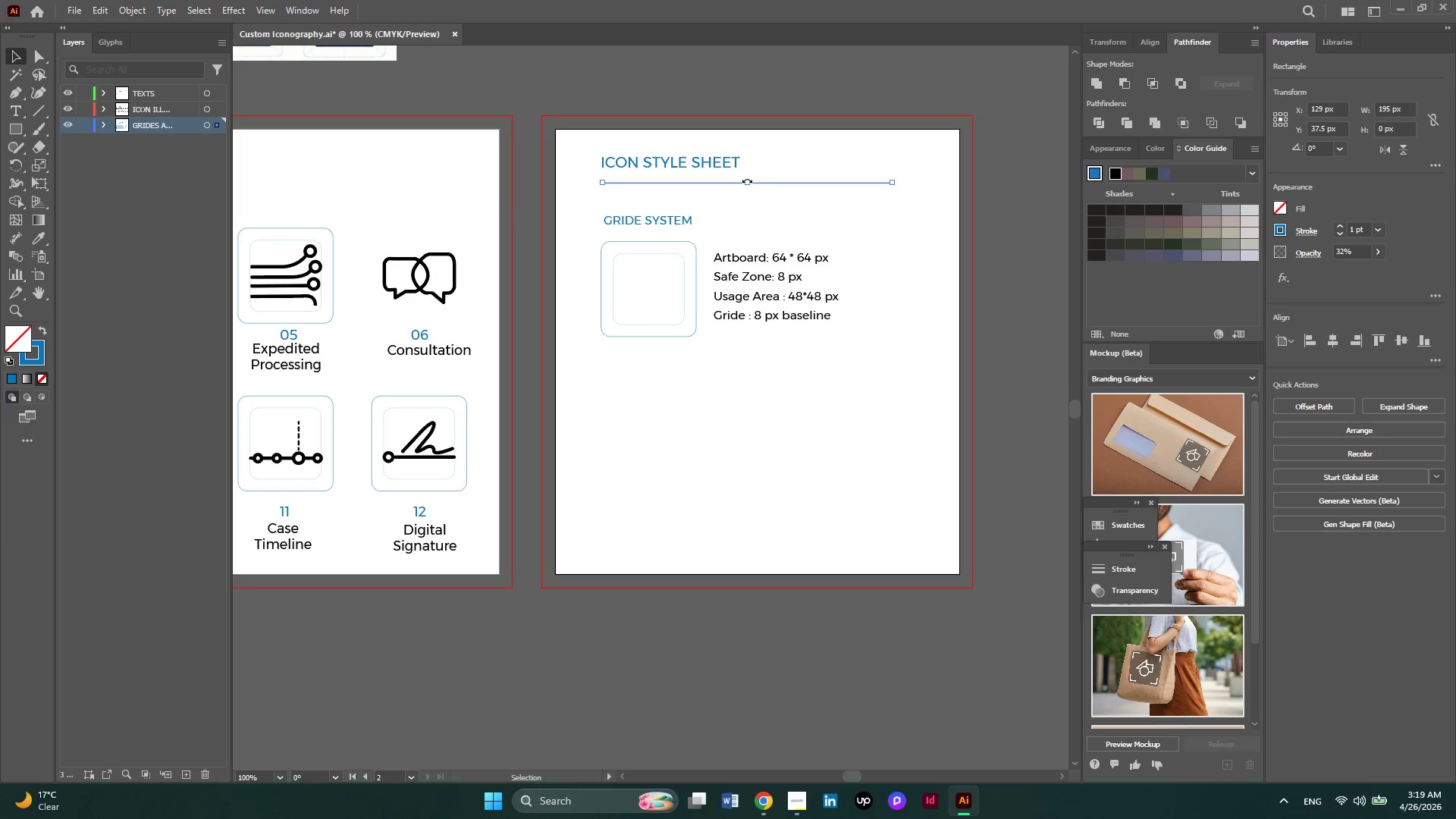 
key(ArrowUp)
 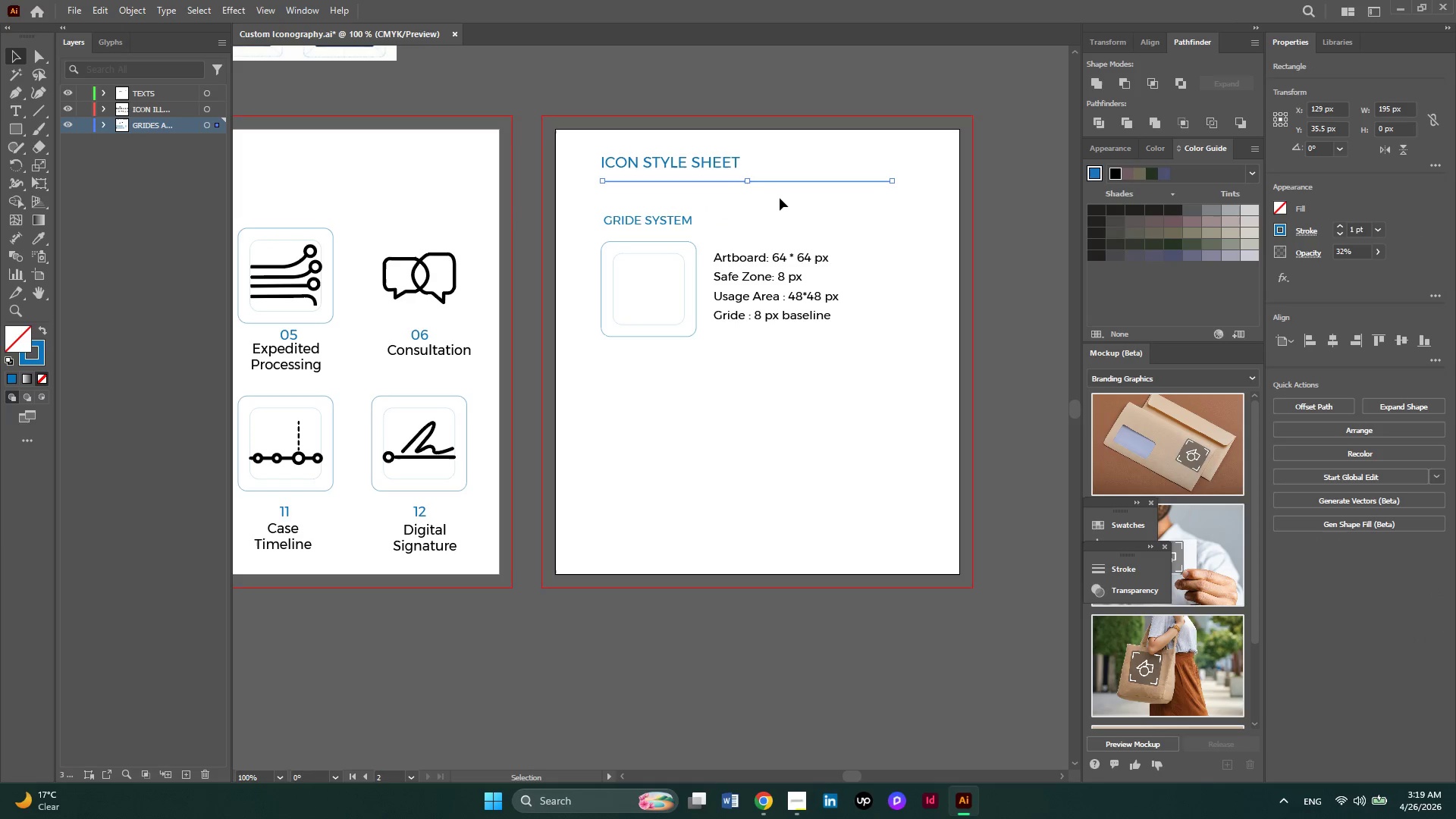 
left_click([780, 198])
 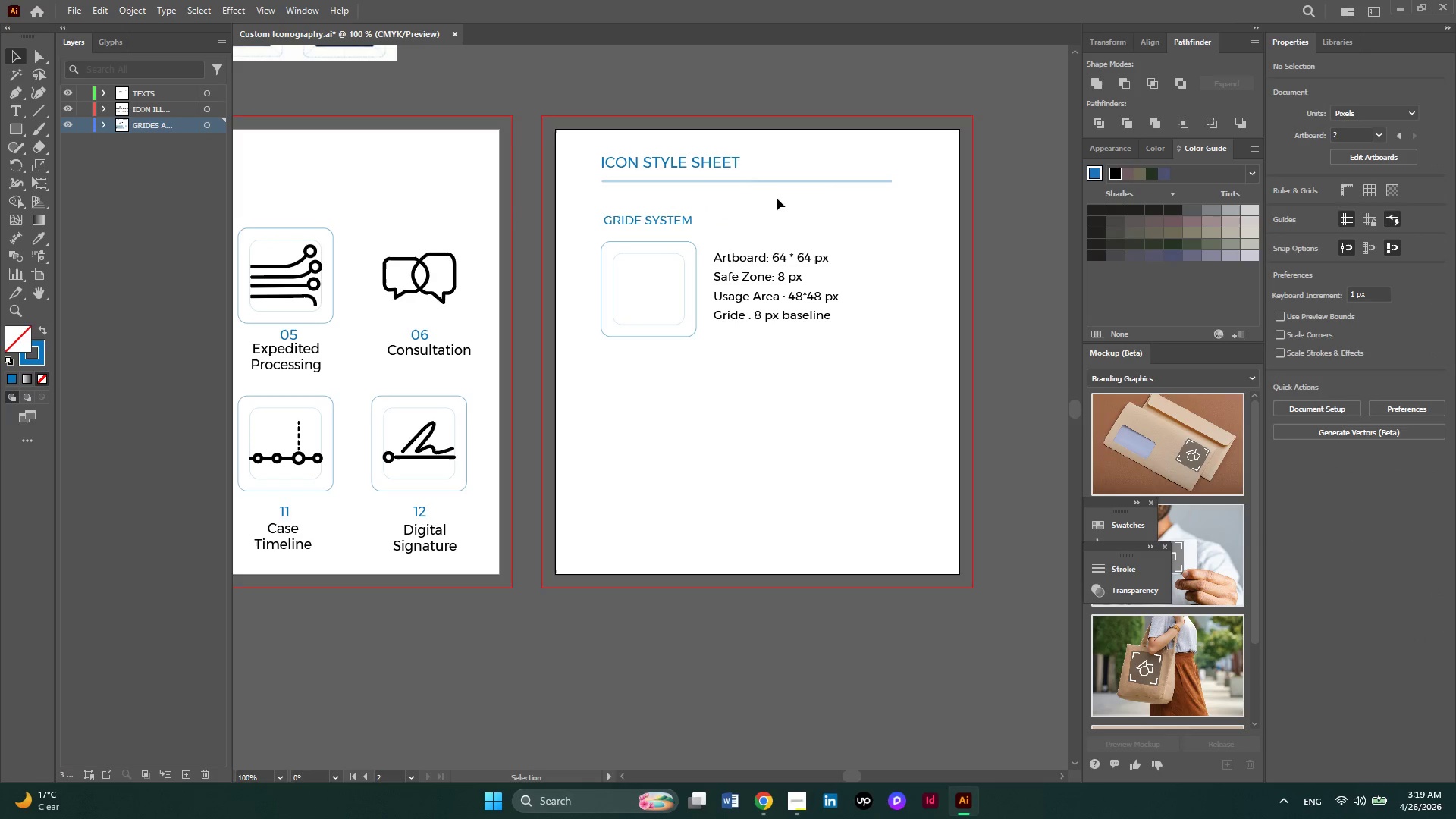 
left_click_drag(start_coordinate=[777, 198], to_coordinate=[708, 156])
 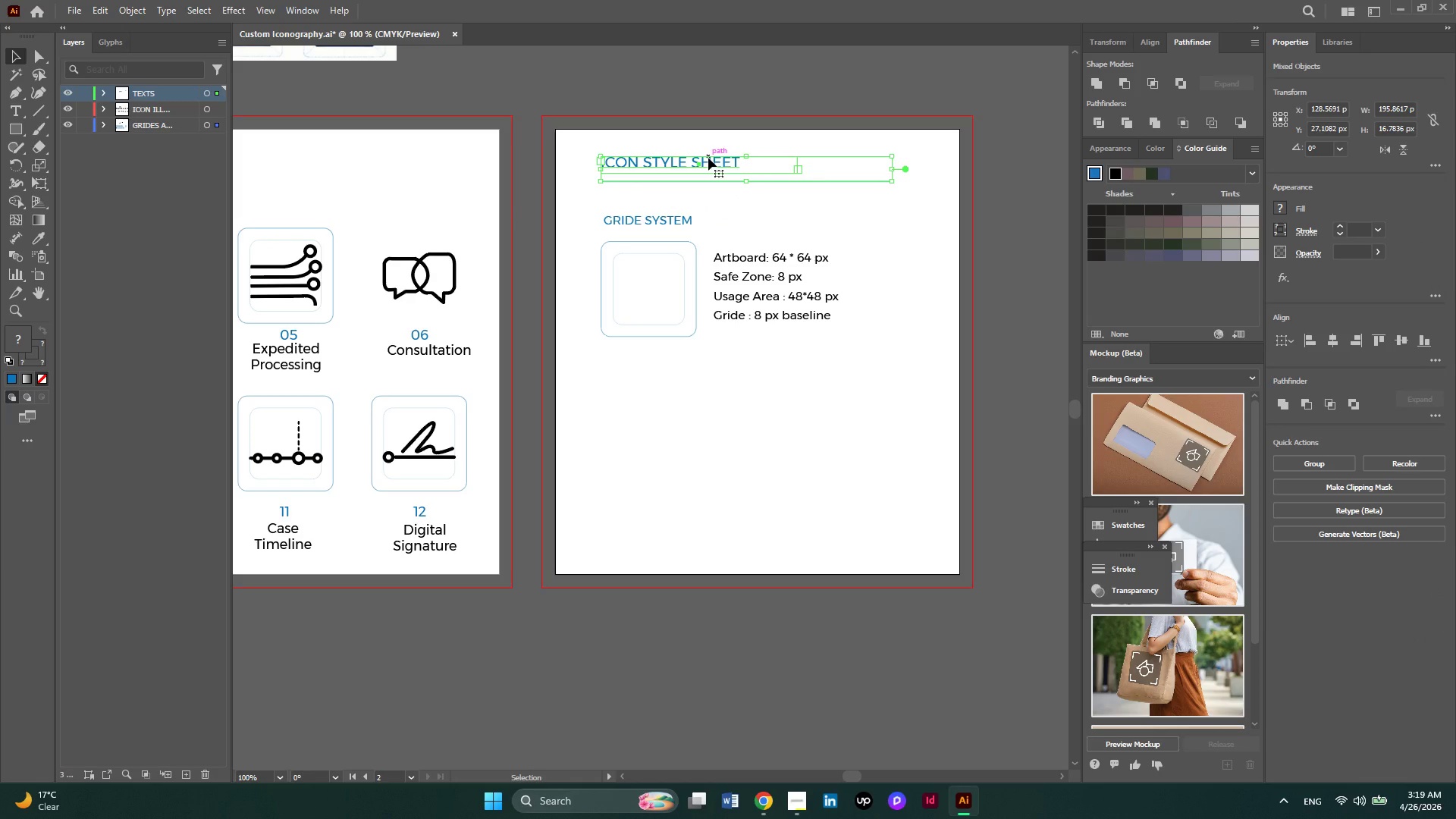 
key(ArrowDown)
 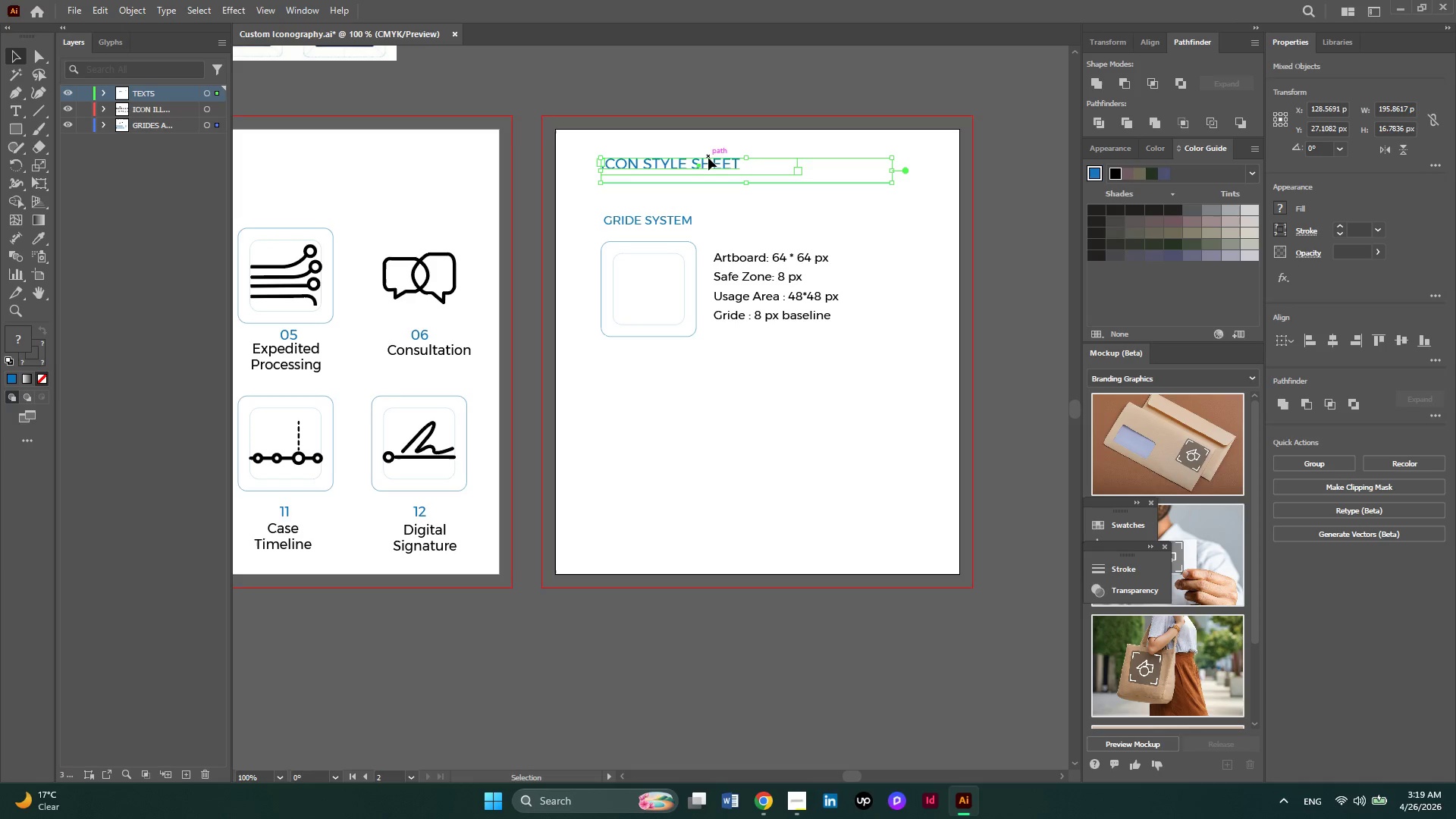 
key(ArrowDown)
 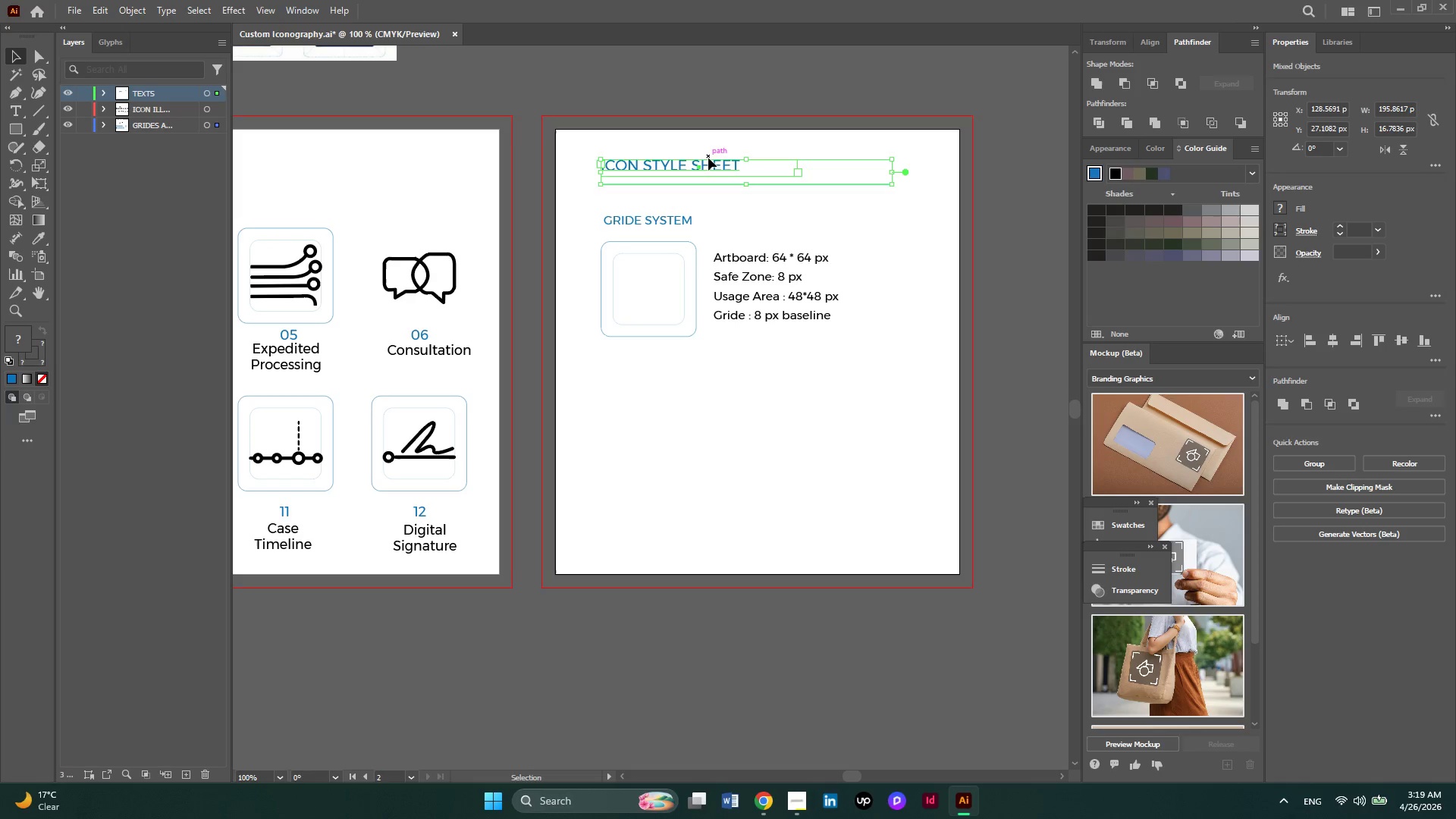 
key(ArrowDown)
 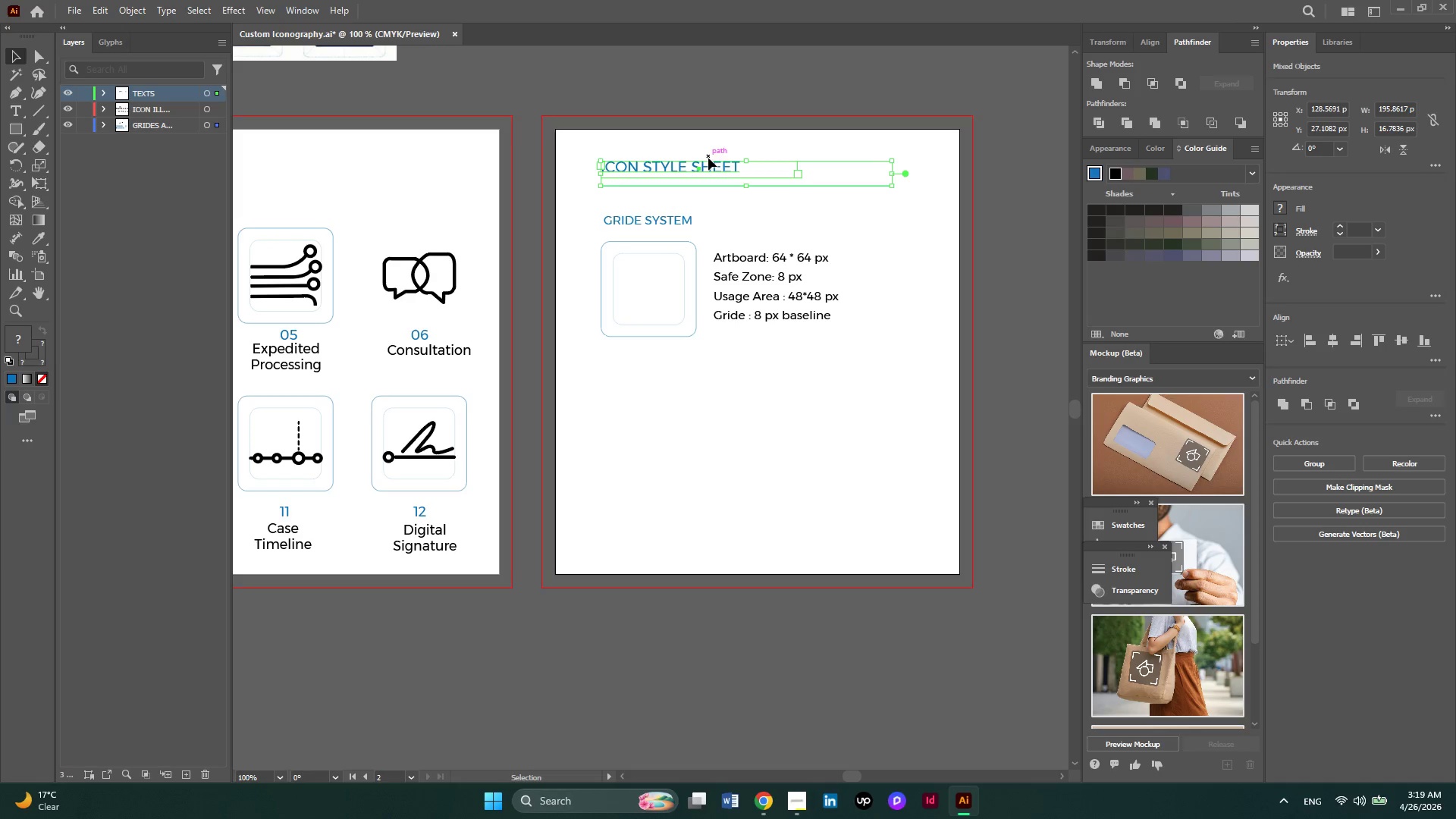 
key(ArrowDown)
 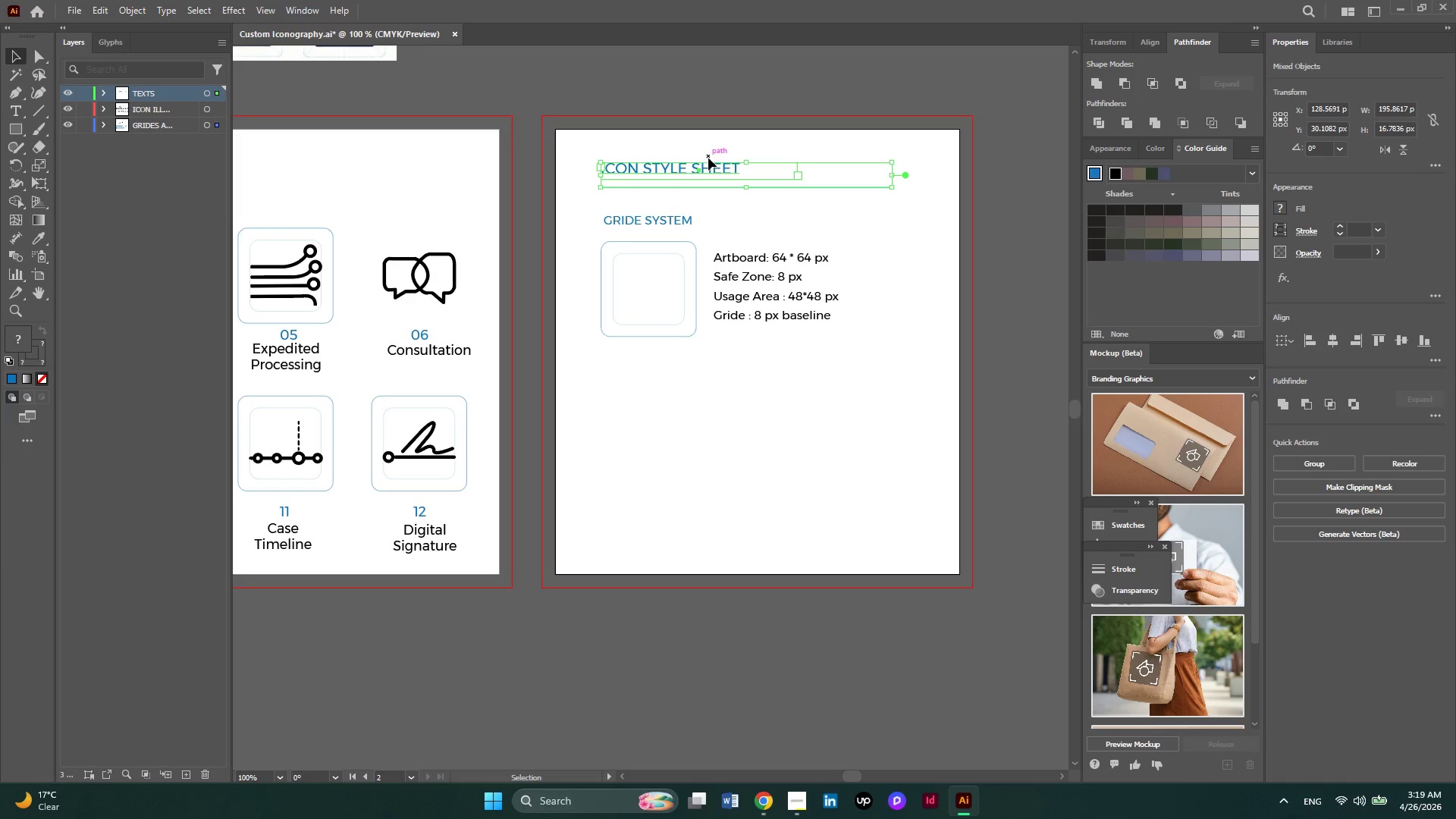 
key(ArrowDown)
 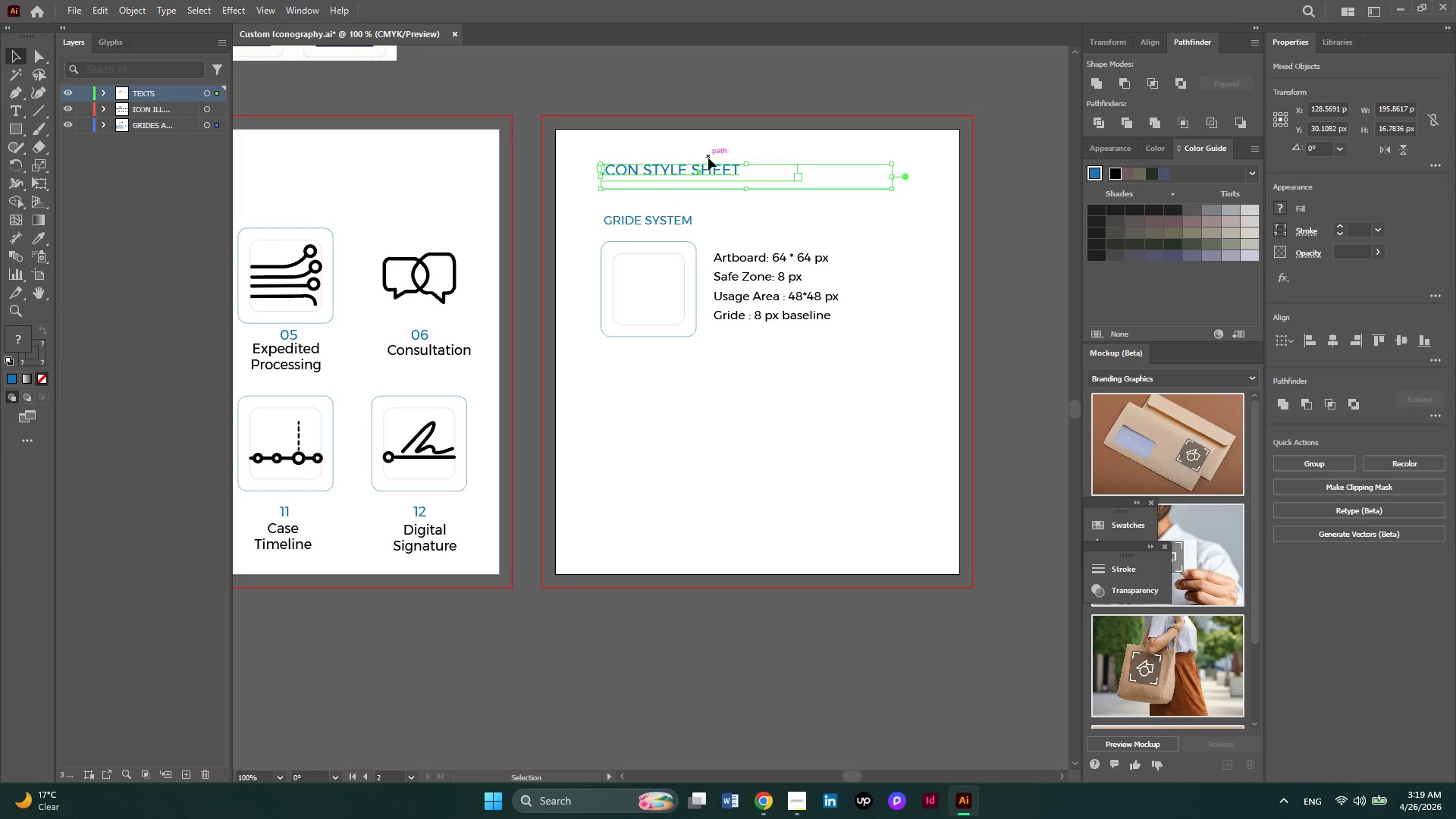 
key(ArrowDown)
 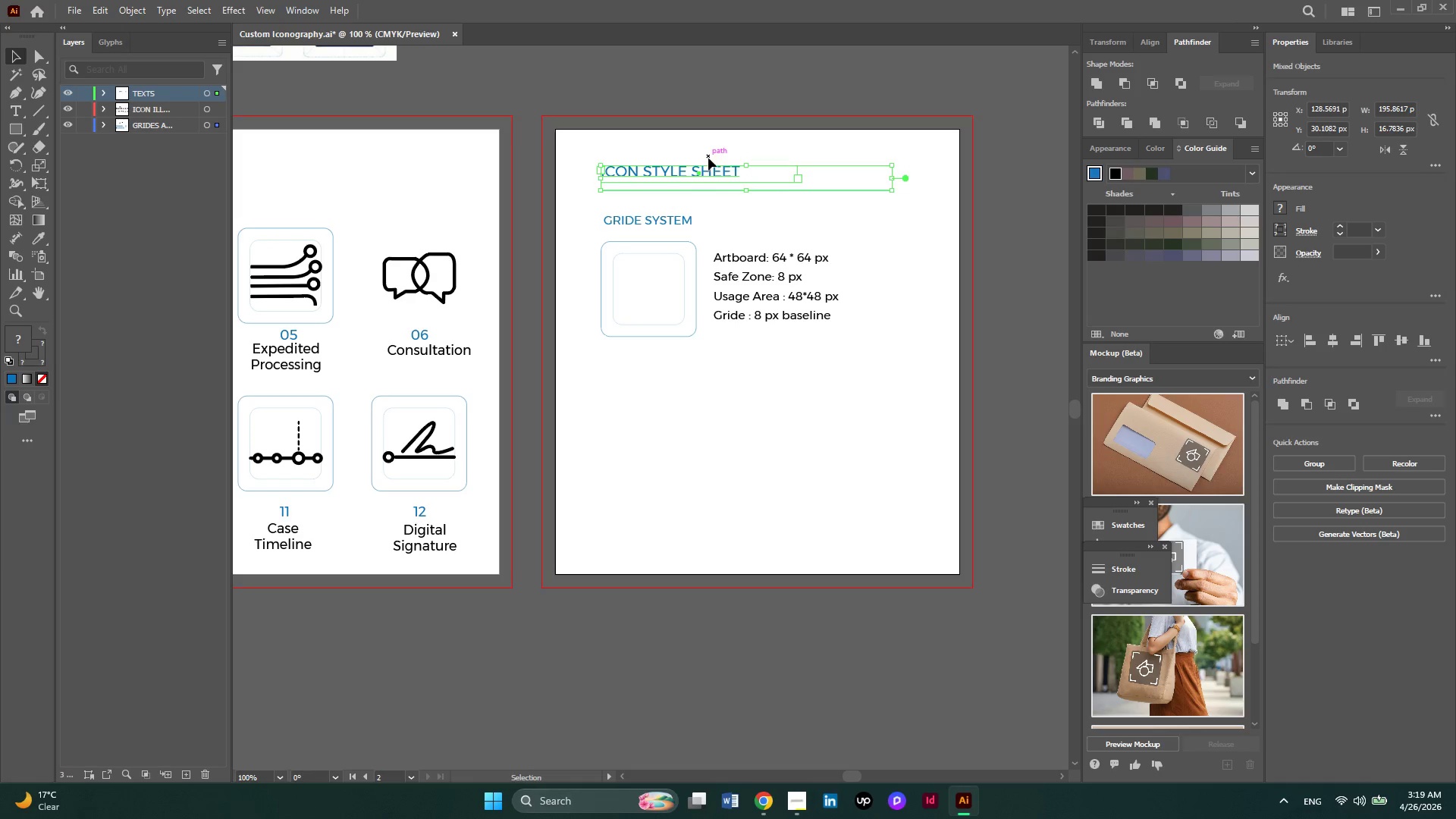 
key(ArrowDown)
 